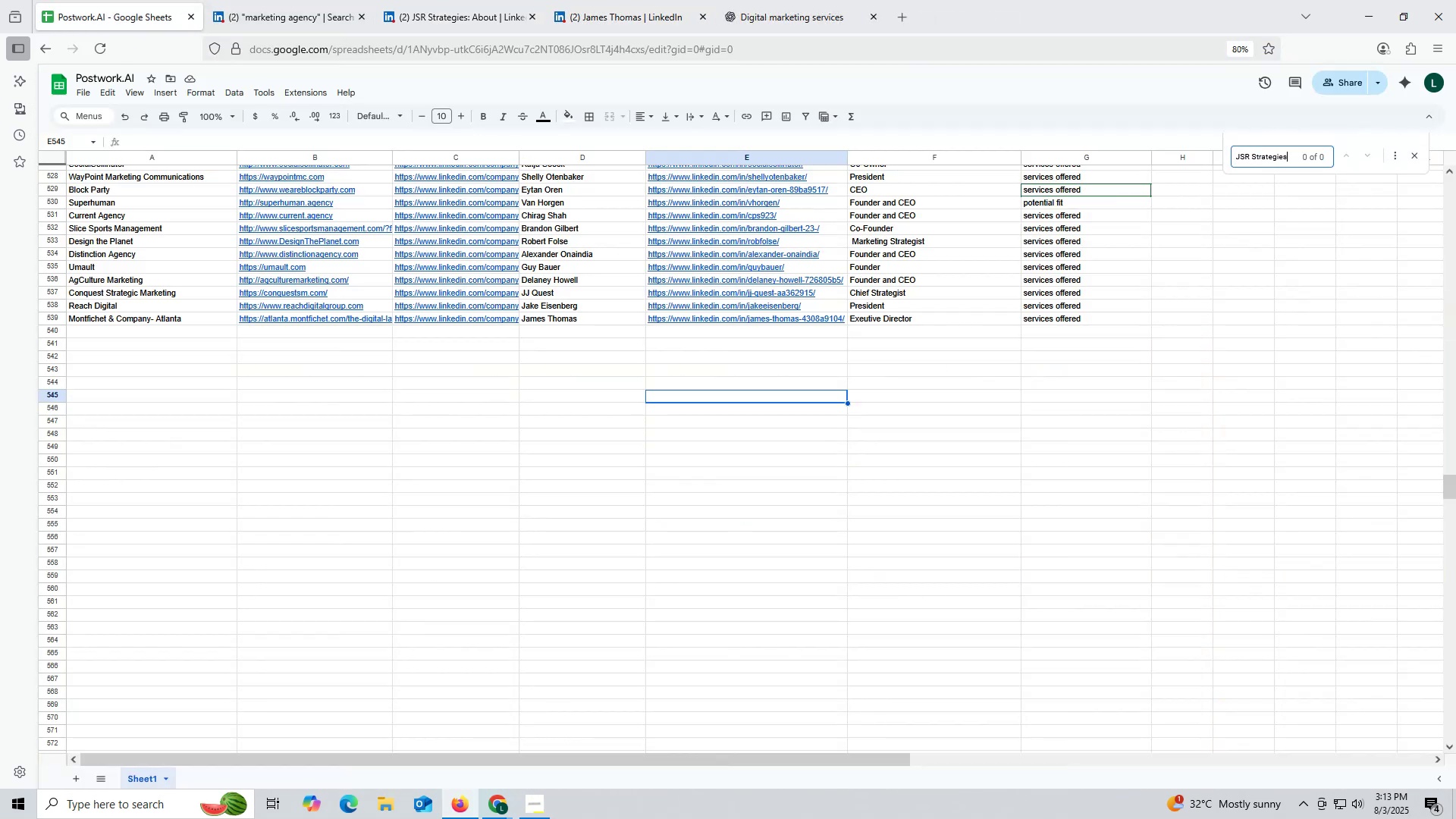 
key(Enter)
 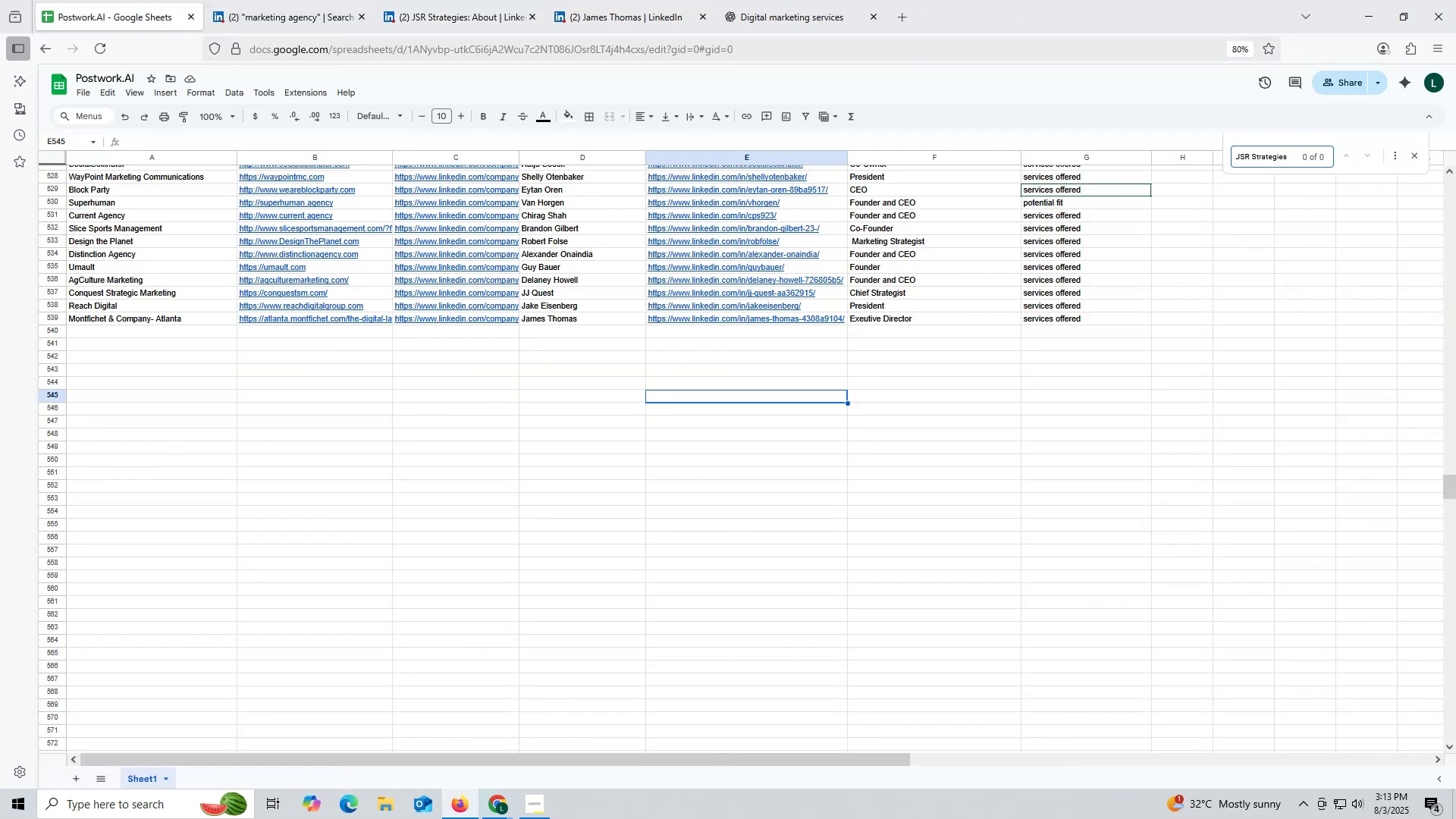 
key(Enter)
 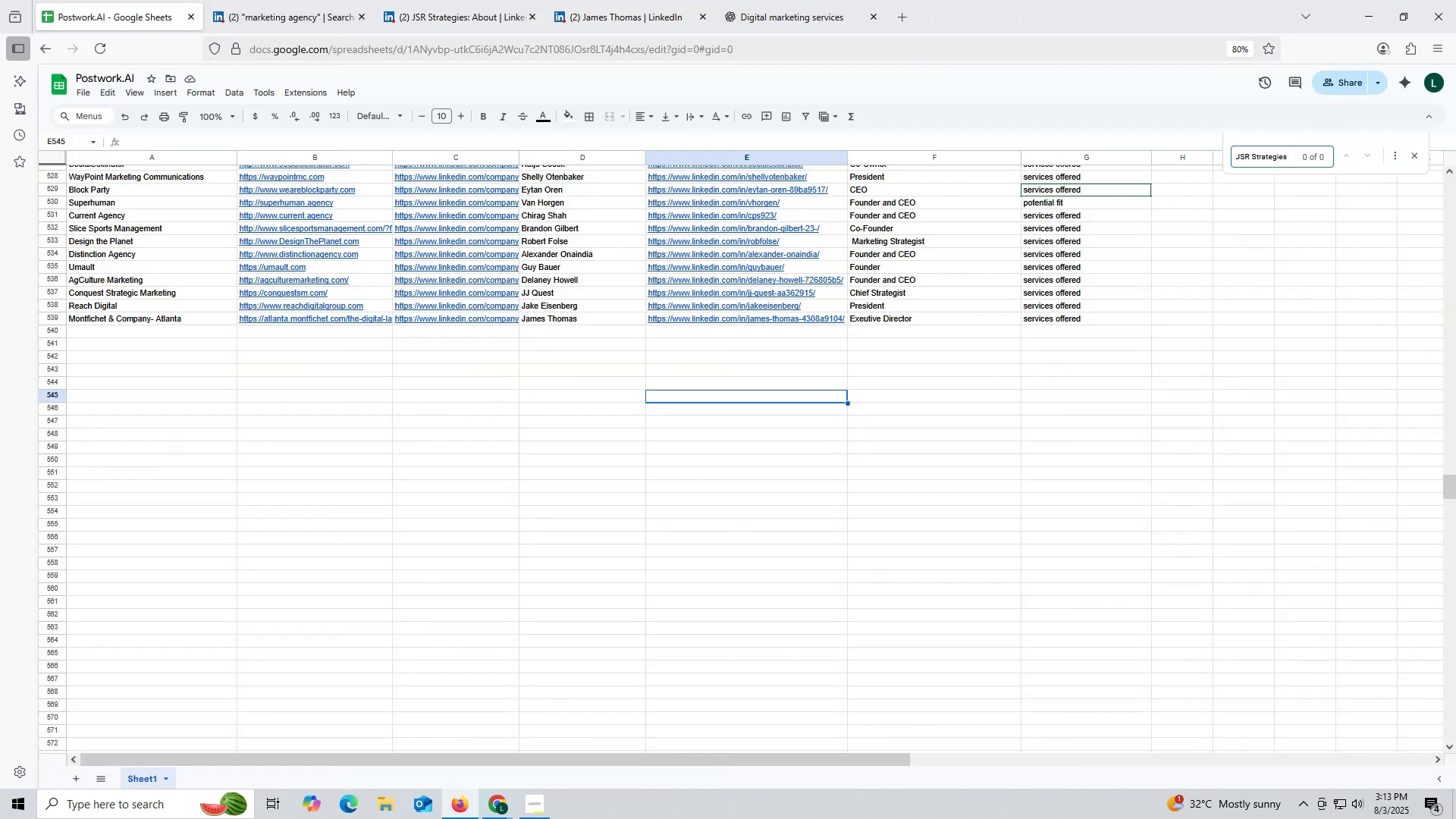 
key(Enter)
 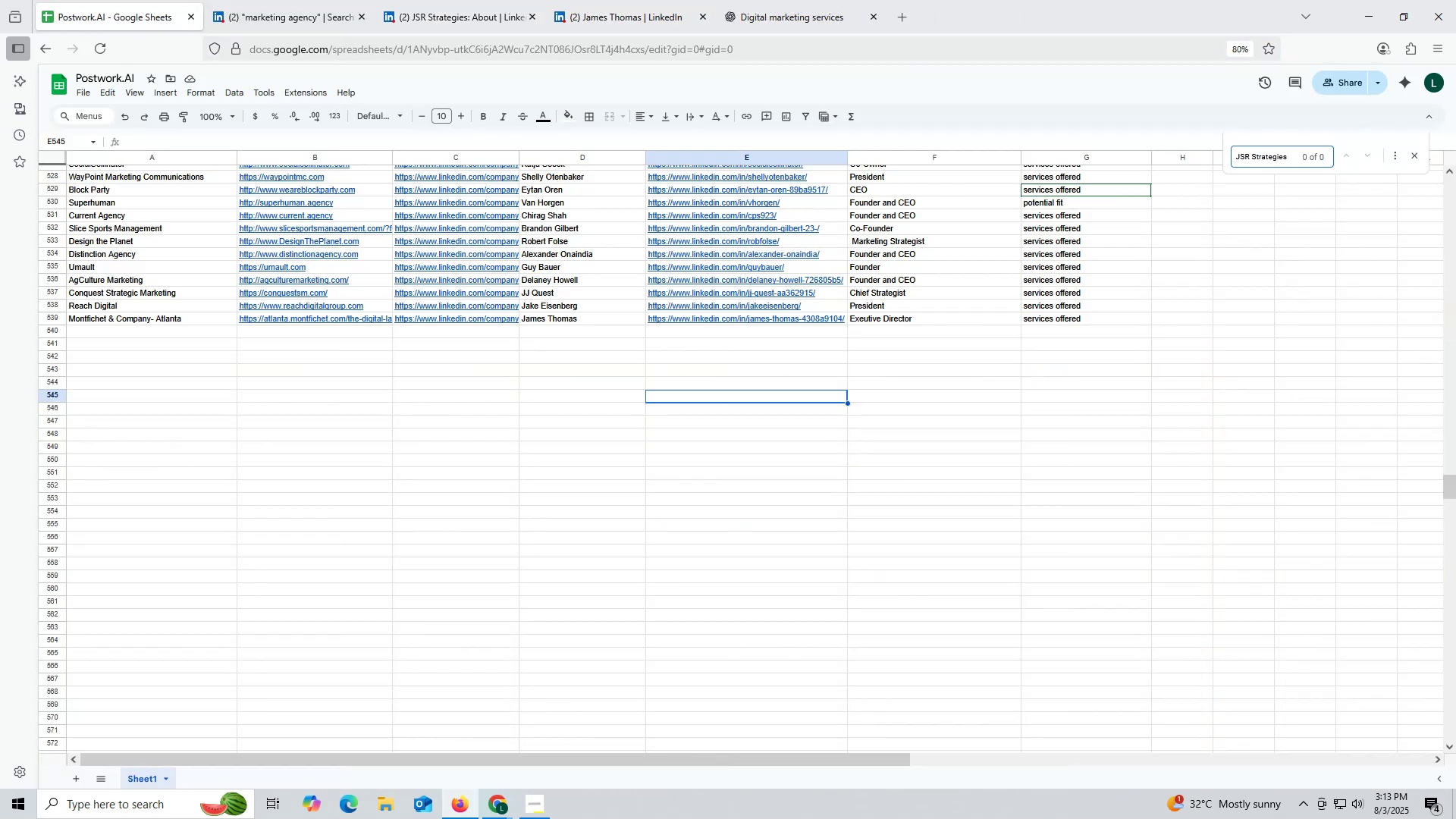 
key(Escape)
 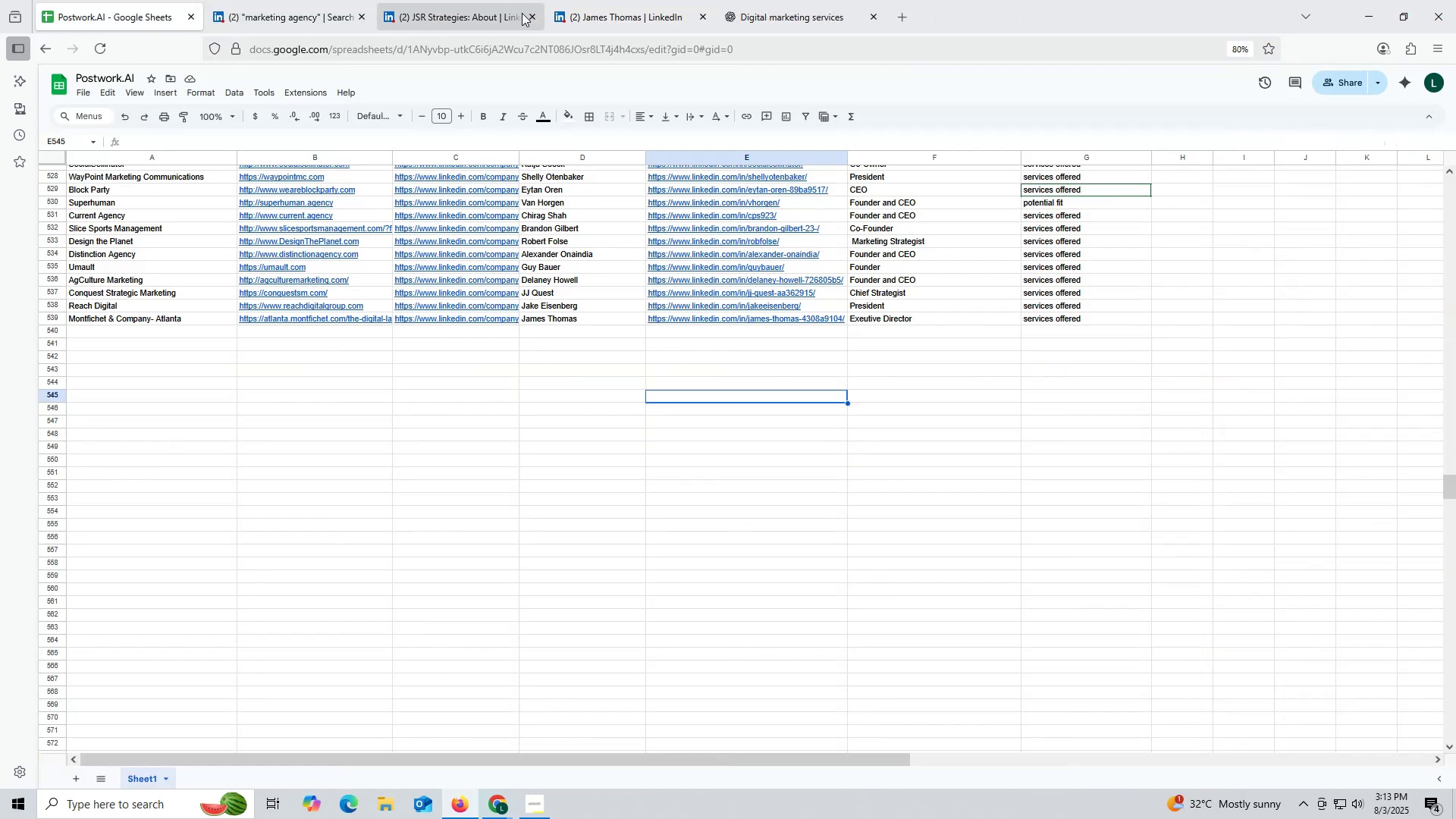 
left_click([648, 17])
 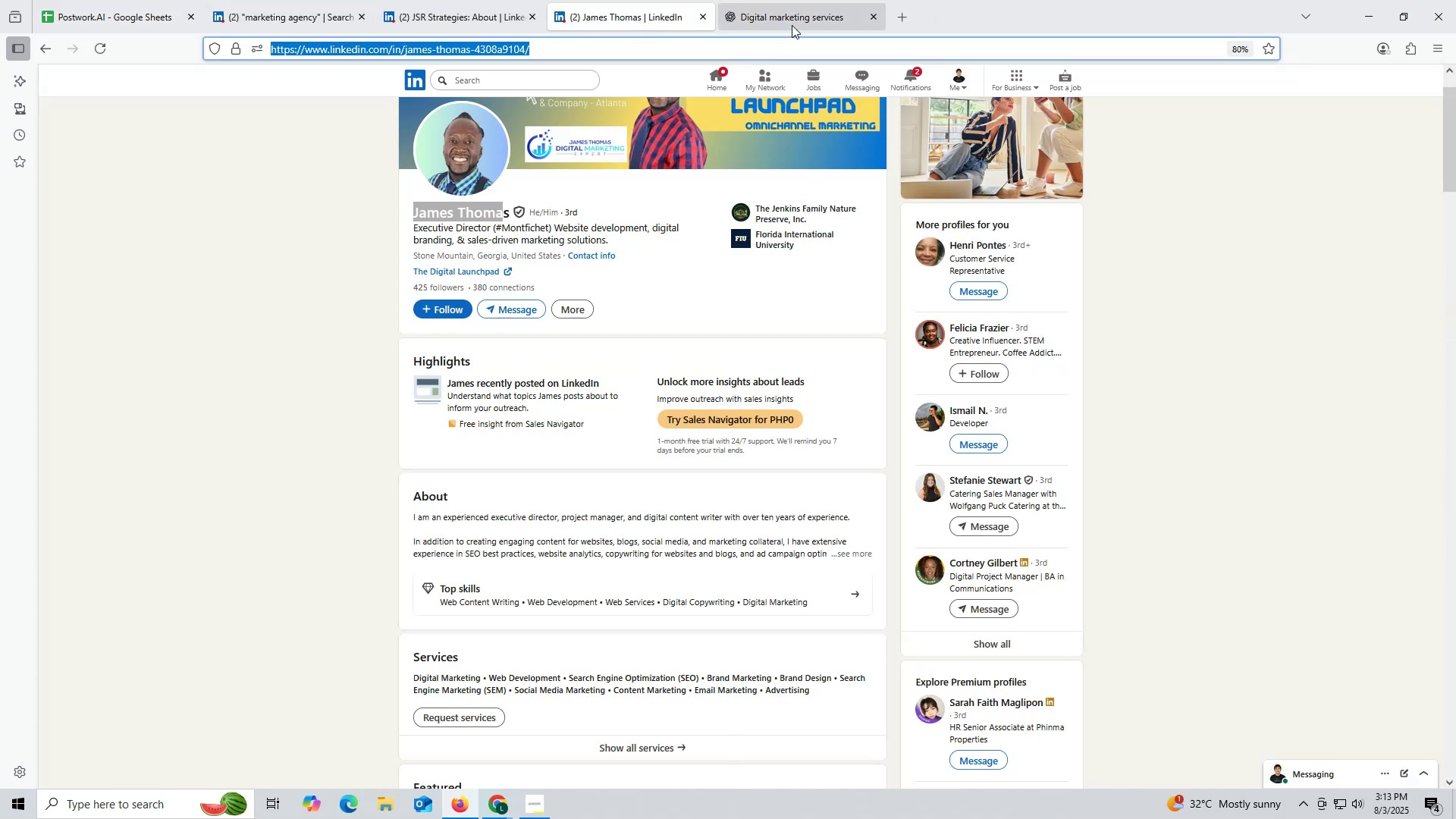 
left_click([787, 6])
 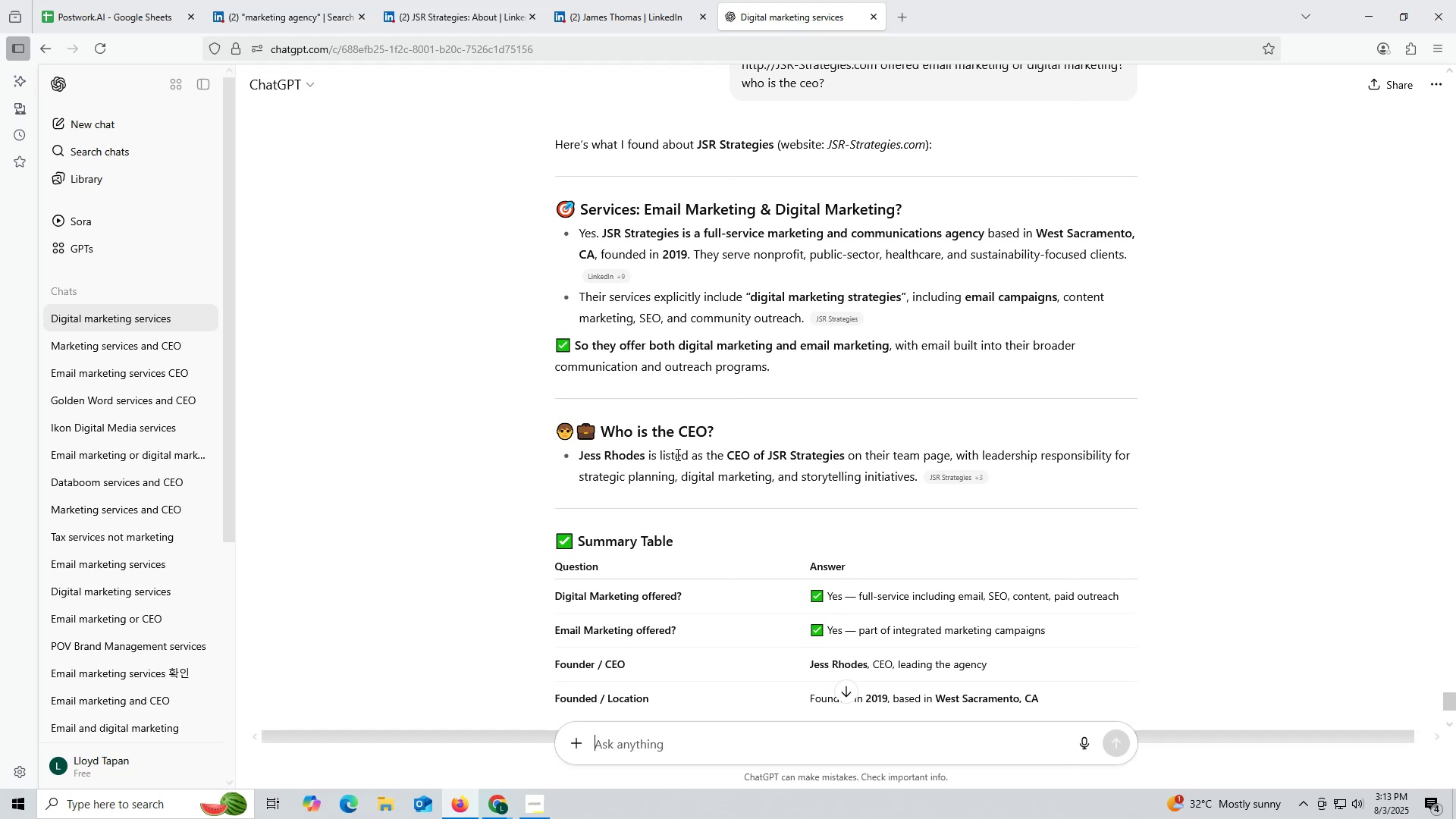 
left_click_drag(start_coordinate=[578, 457], to_coordinate=[644, 454])
 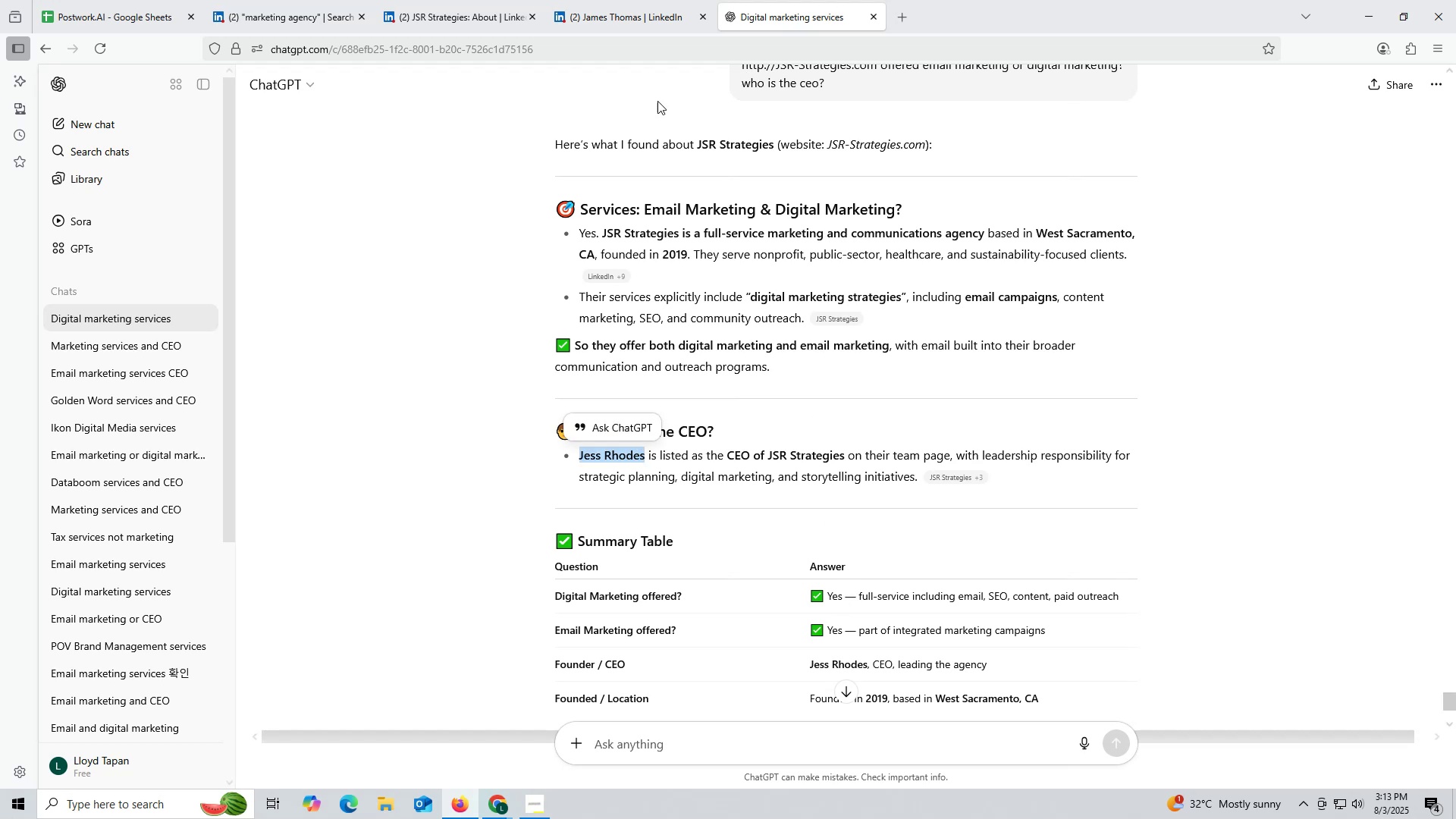 
key(Control+ControlLeft)
 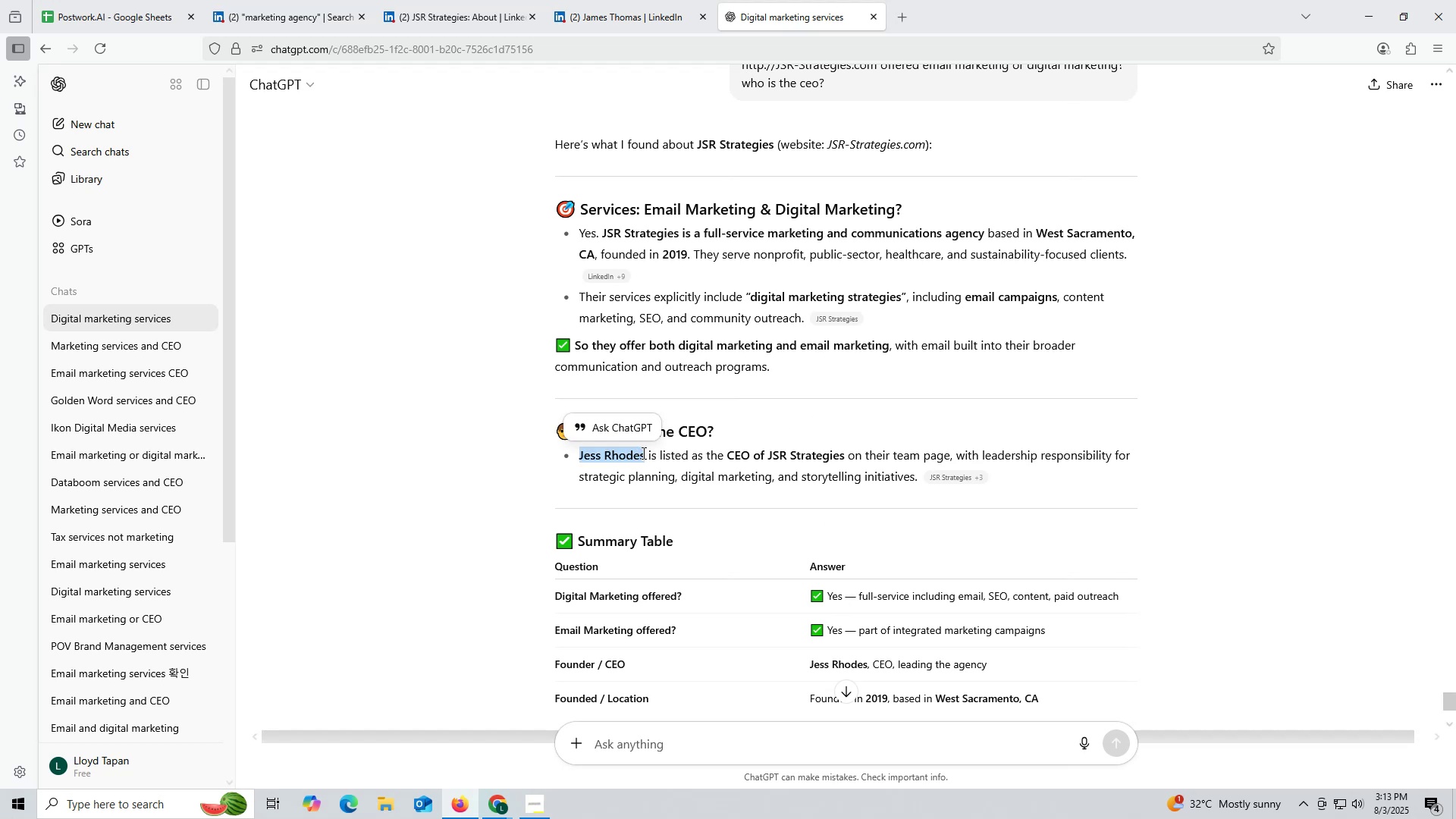 
key(Control+C)
 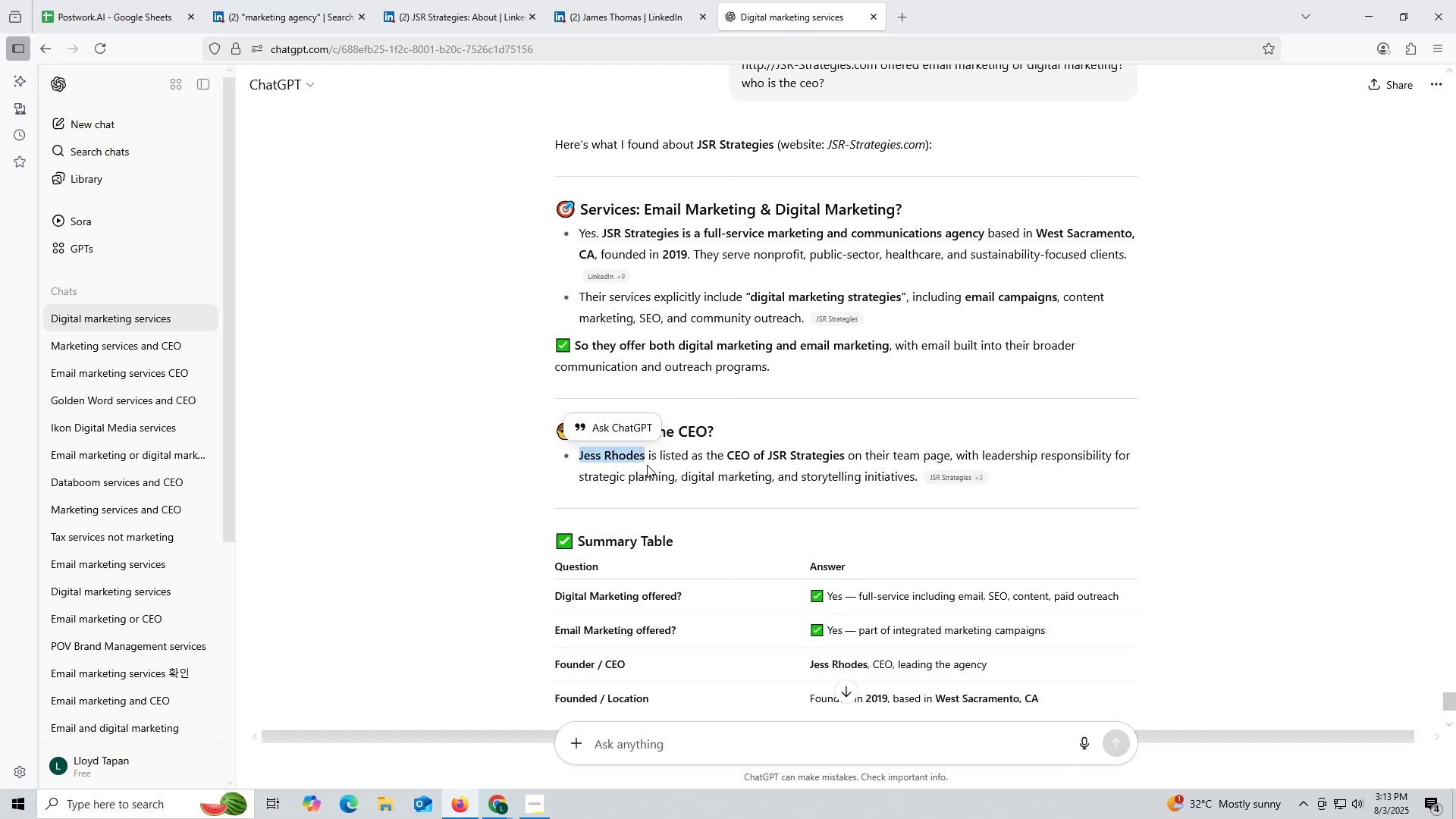 
key(Control+ControlLeft)
 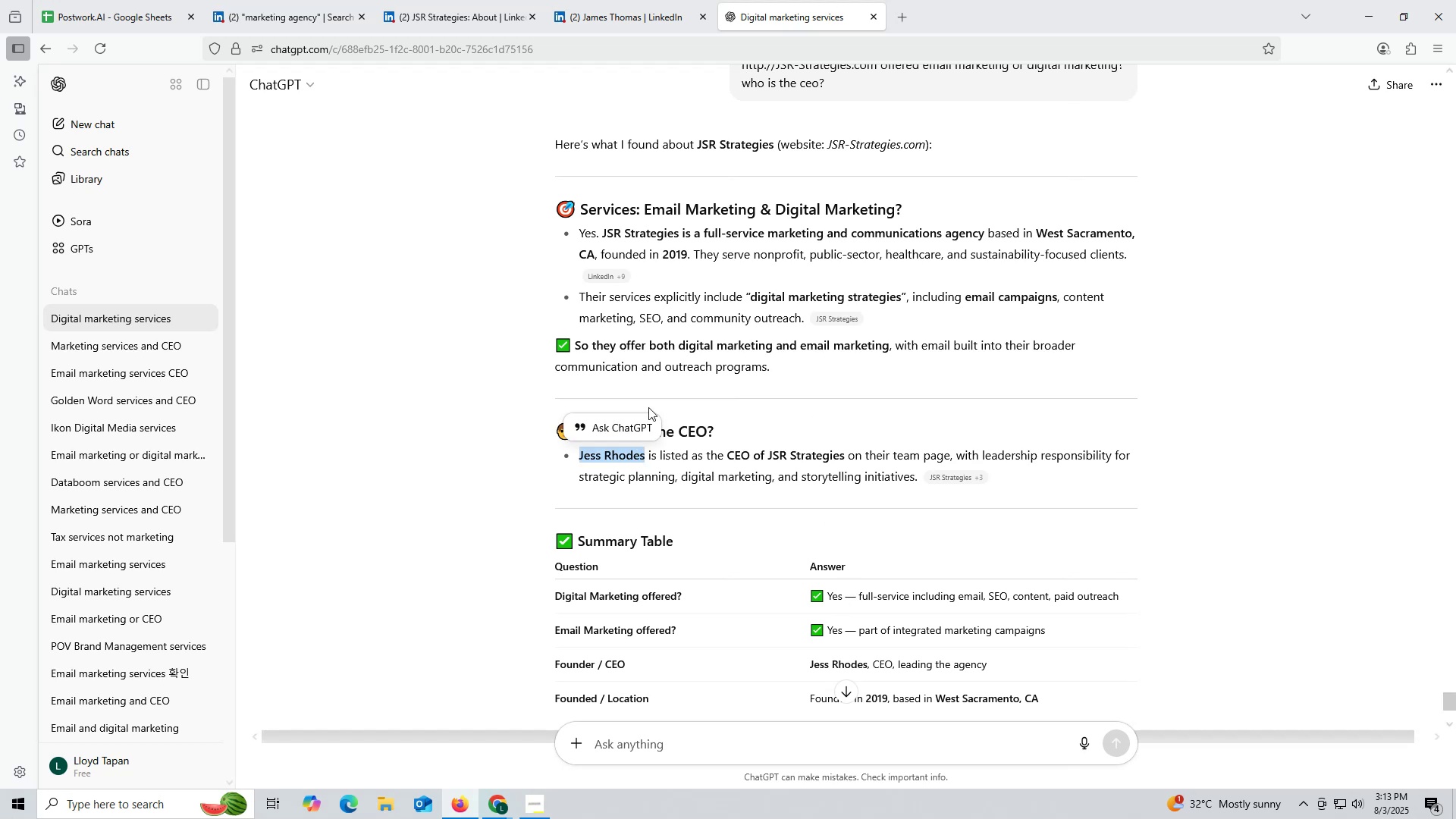 
key(Control+C)
 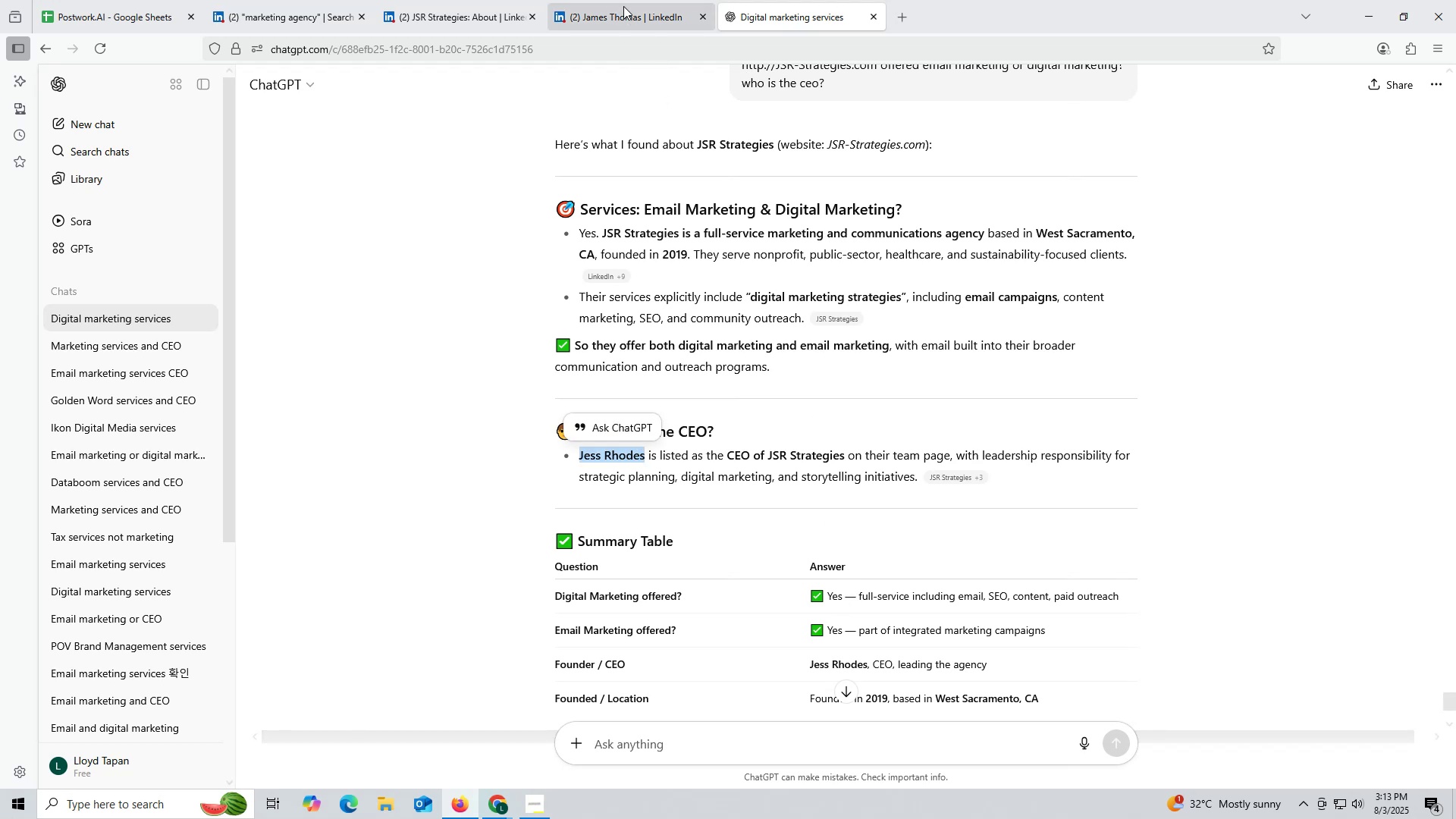 
left_click([623, 6])
 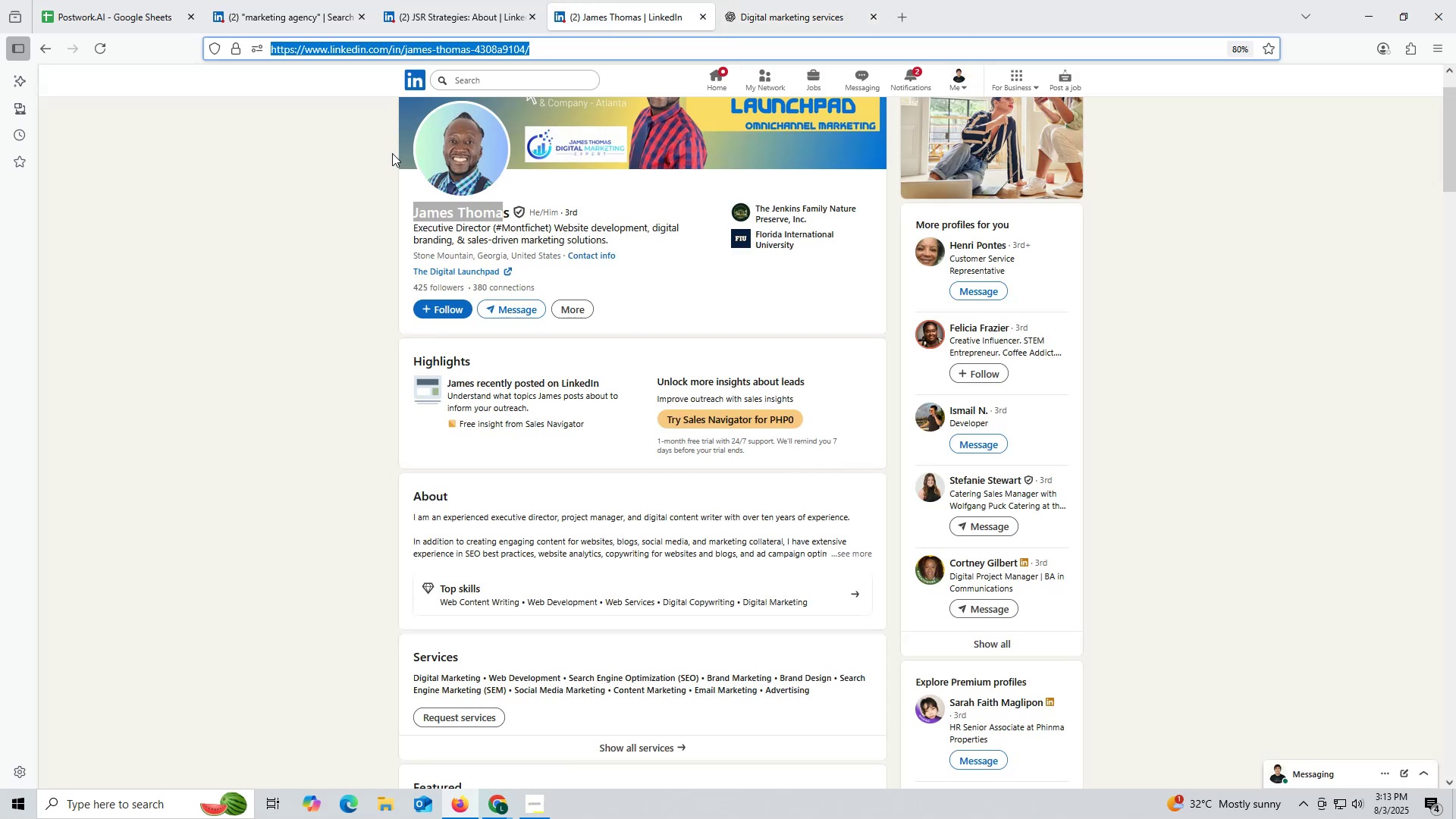 
key(Control+ControlLeft)
 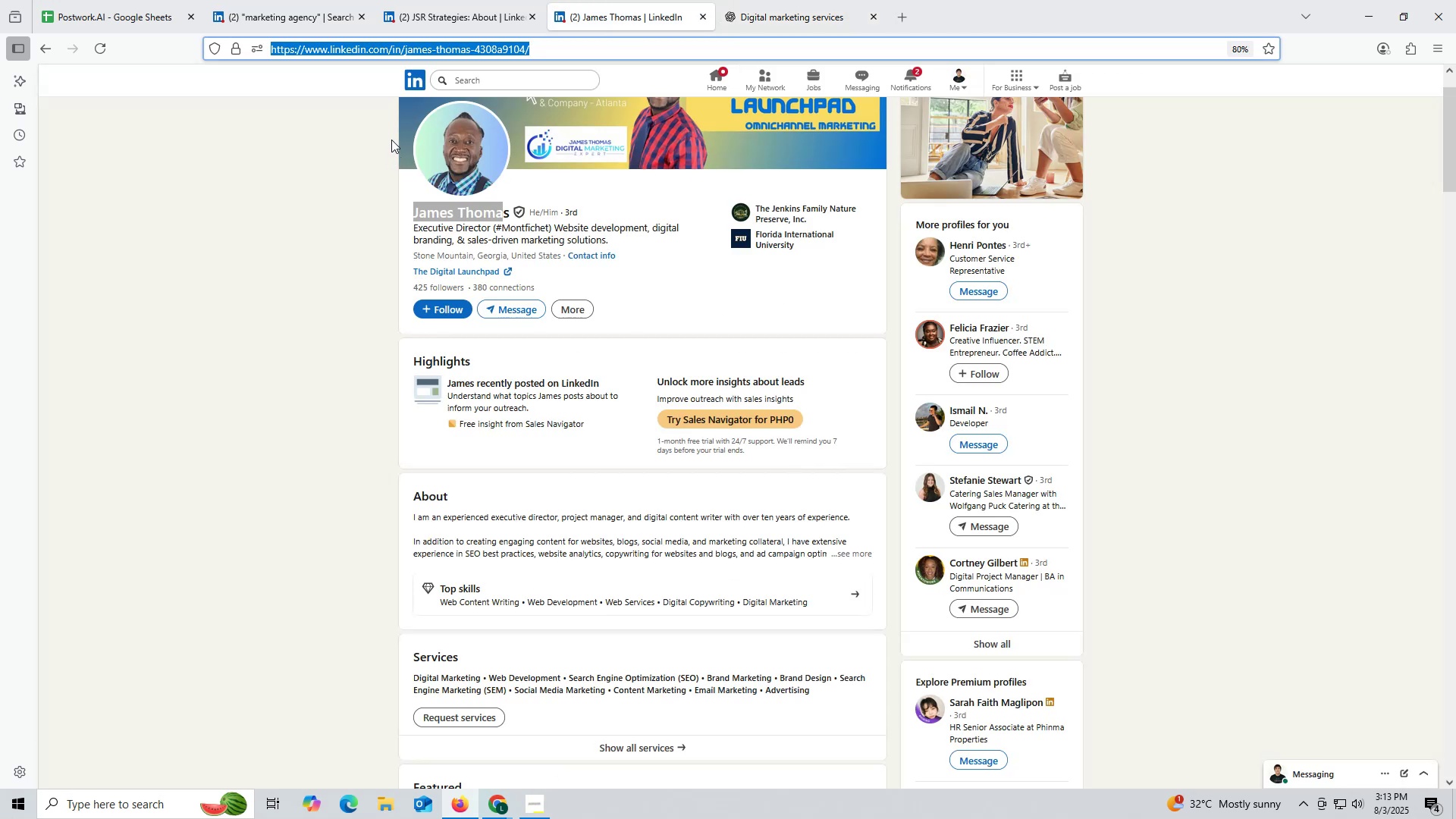 
key(Control+V)
 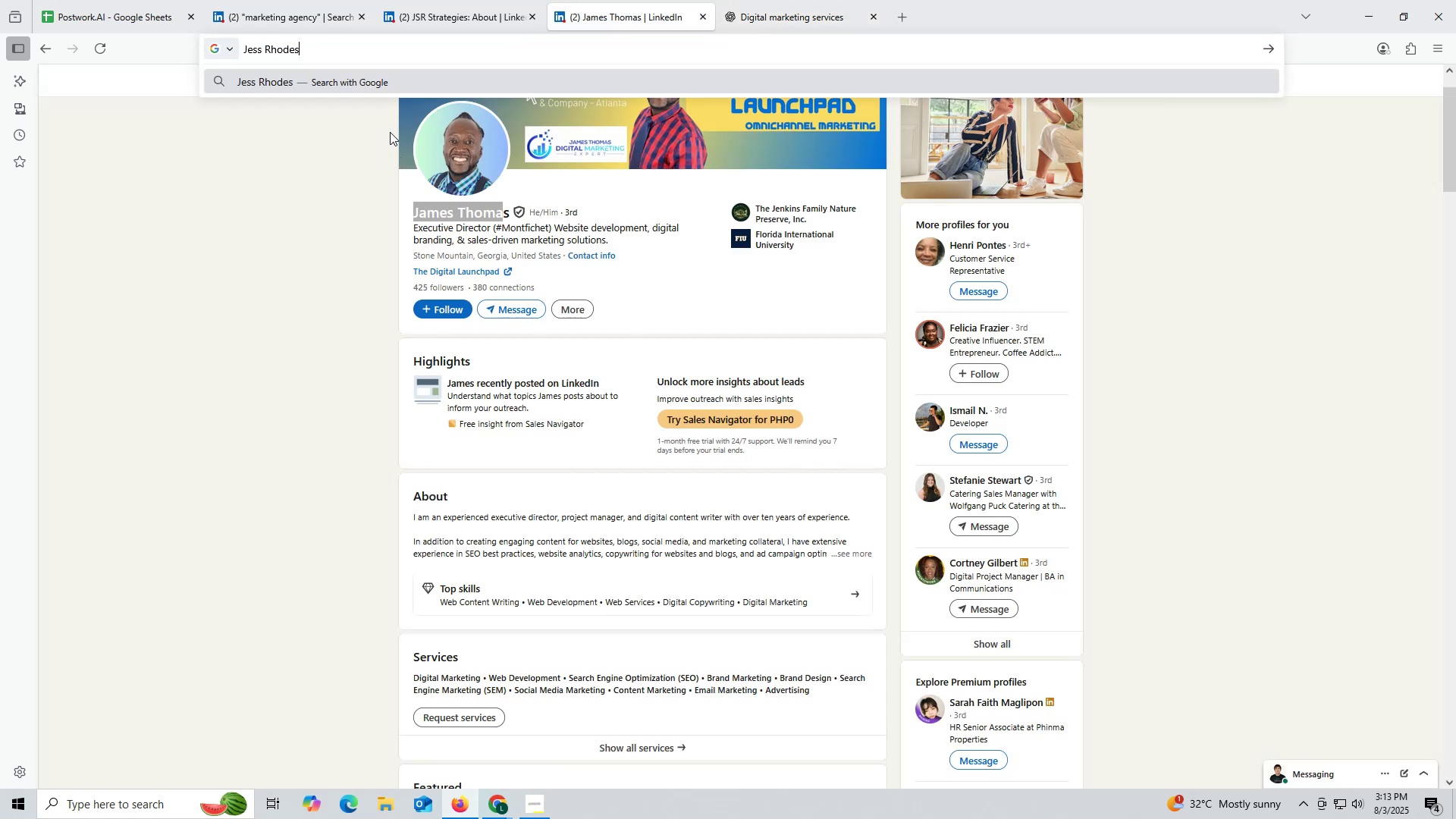 
key(Space)
 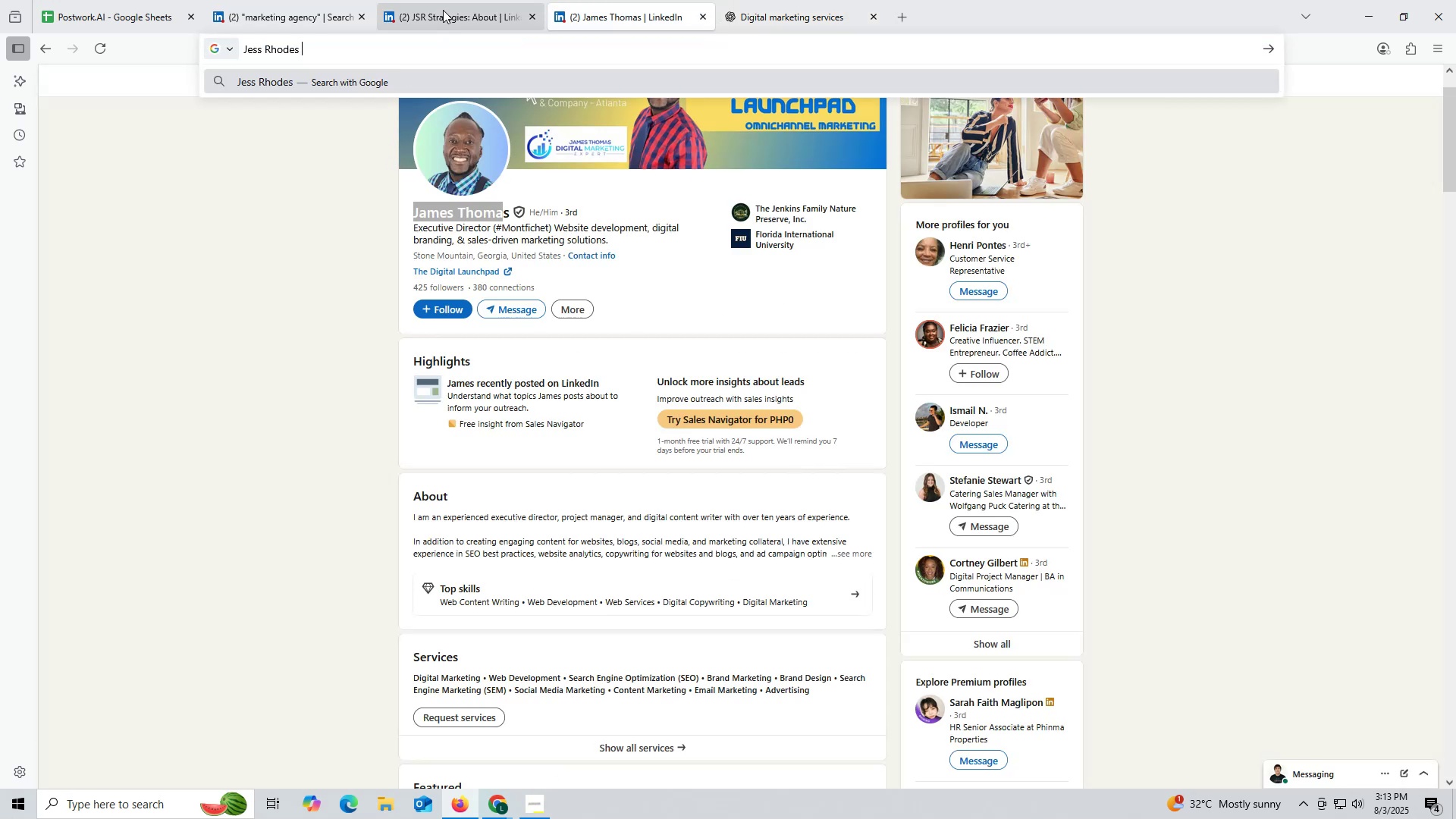 
left_click([443, 10])
 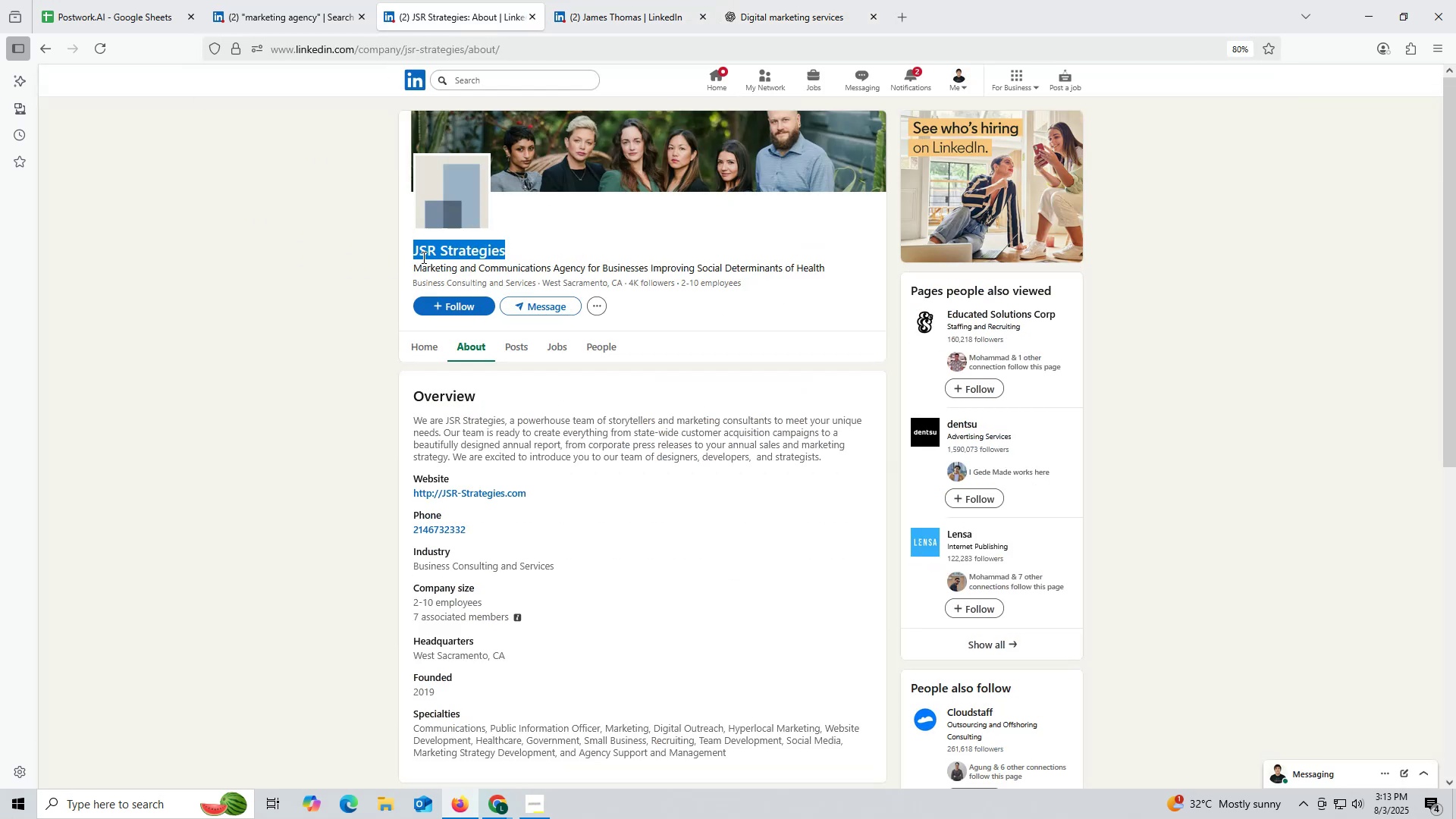 
key(Control+ControlLeft)
 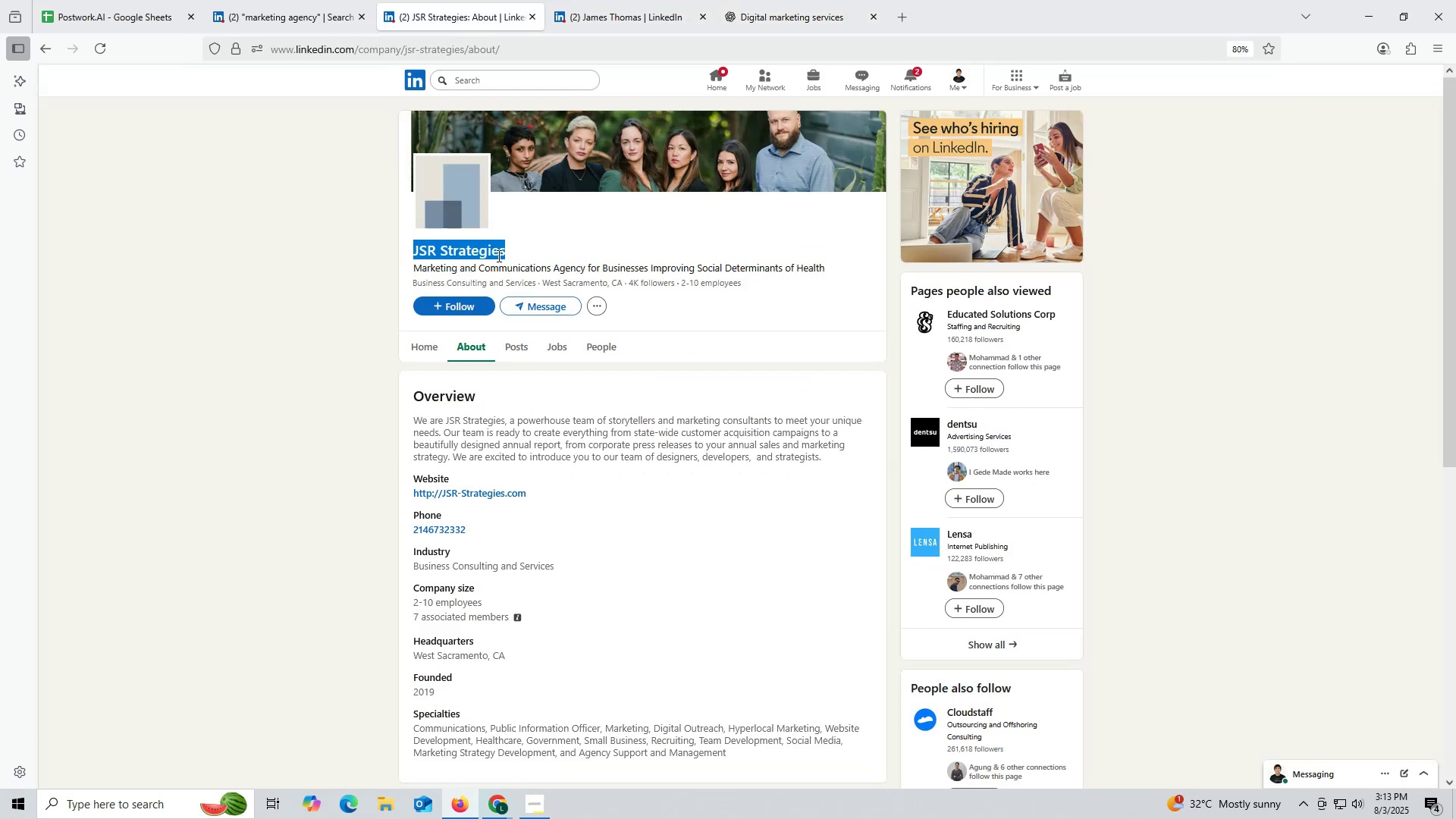 
key(Control+C)
 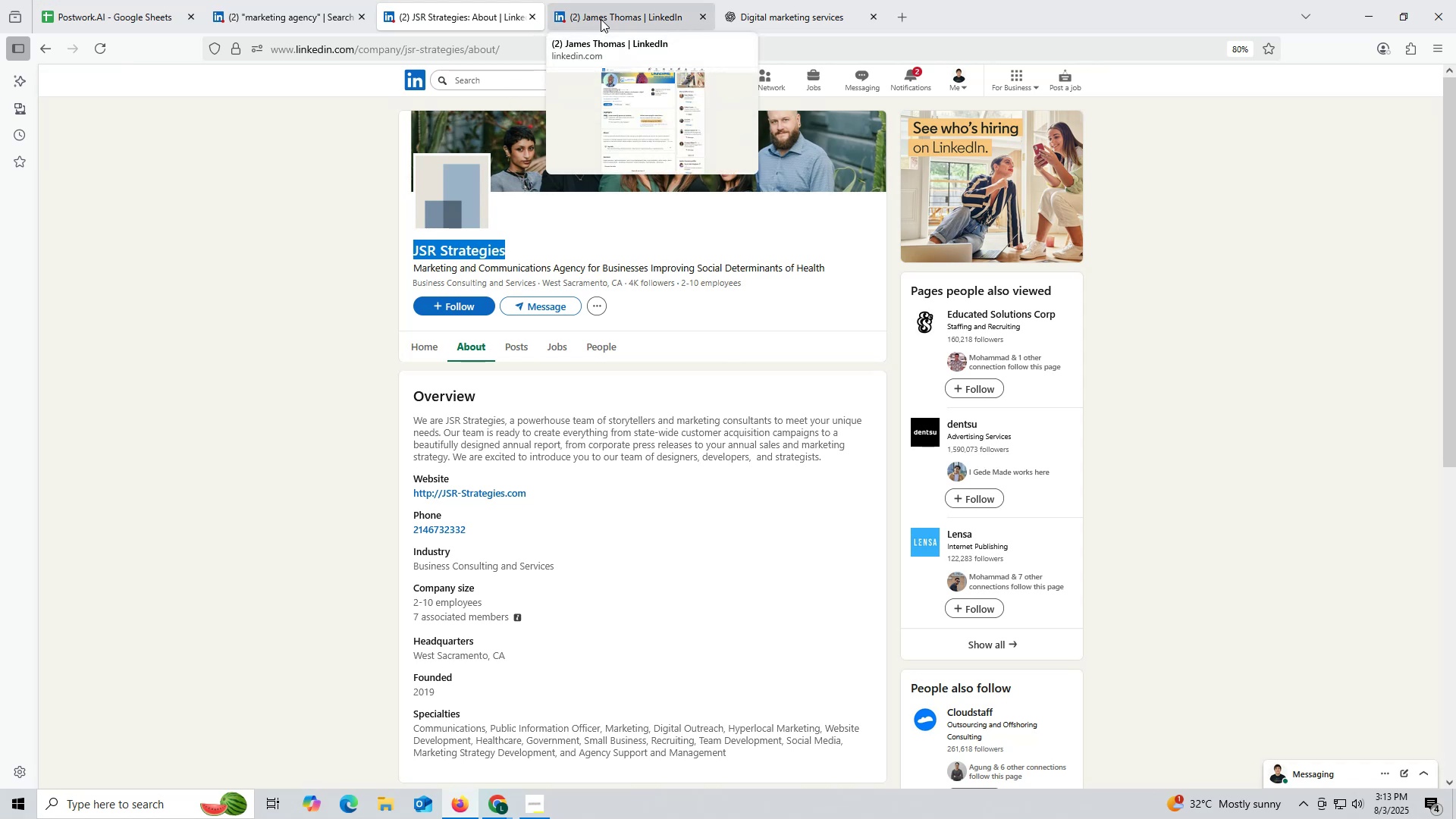 
left_click([601, 19])
 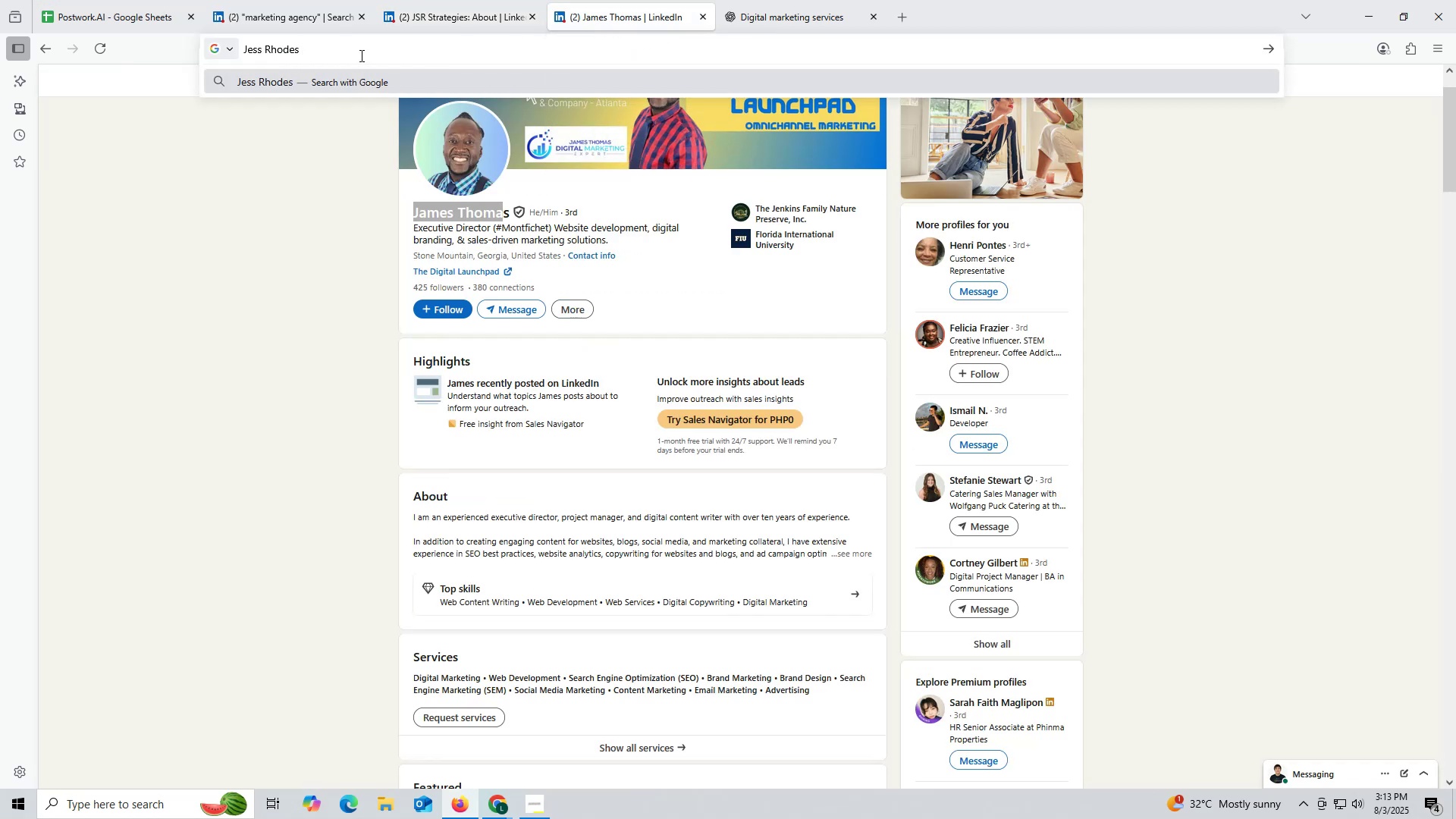 
key(Control+V)
 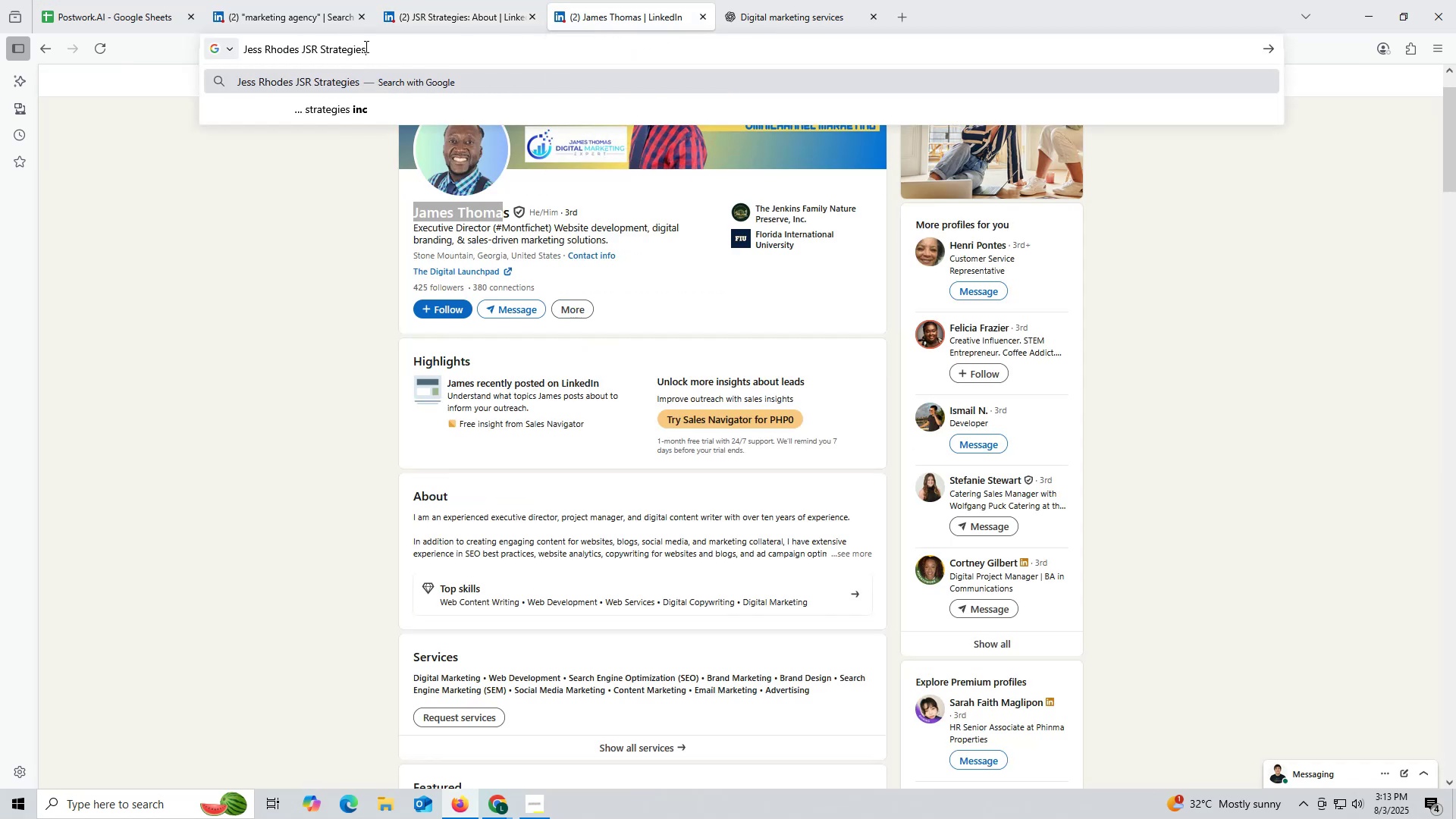 
type( linkedin)
 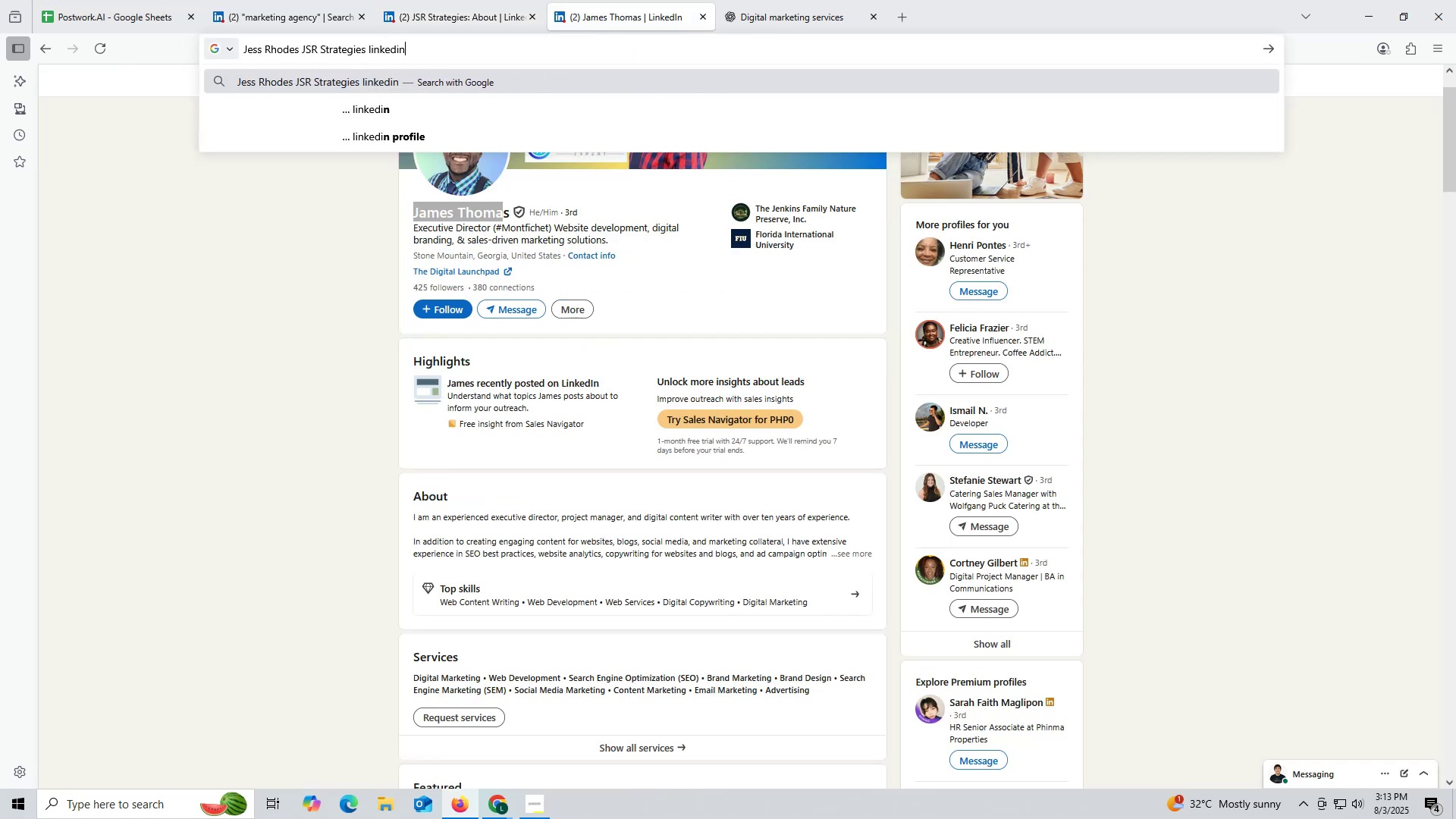 
key(Enter)
 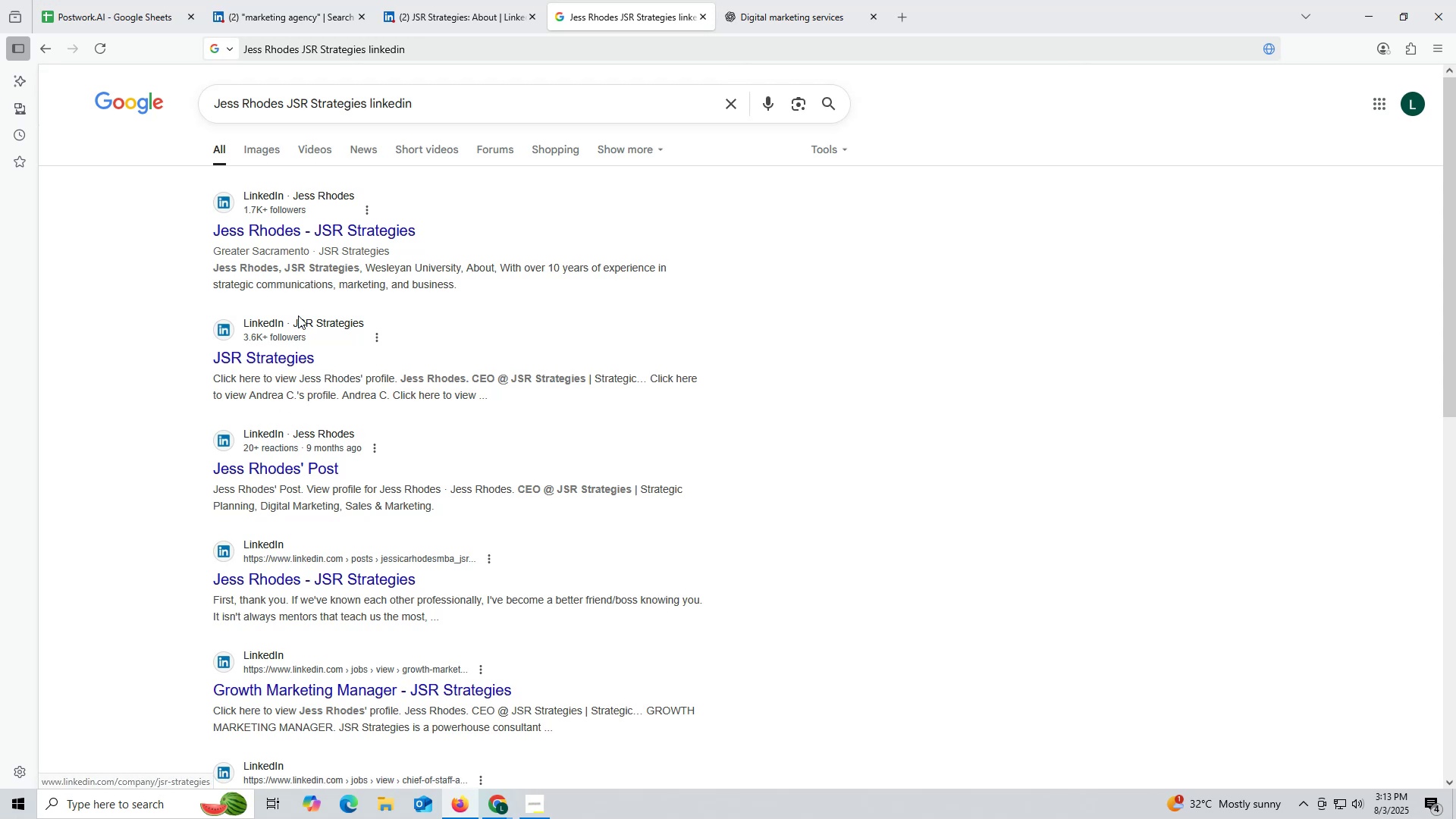 
left_click([300, 228])
 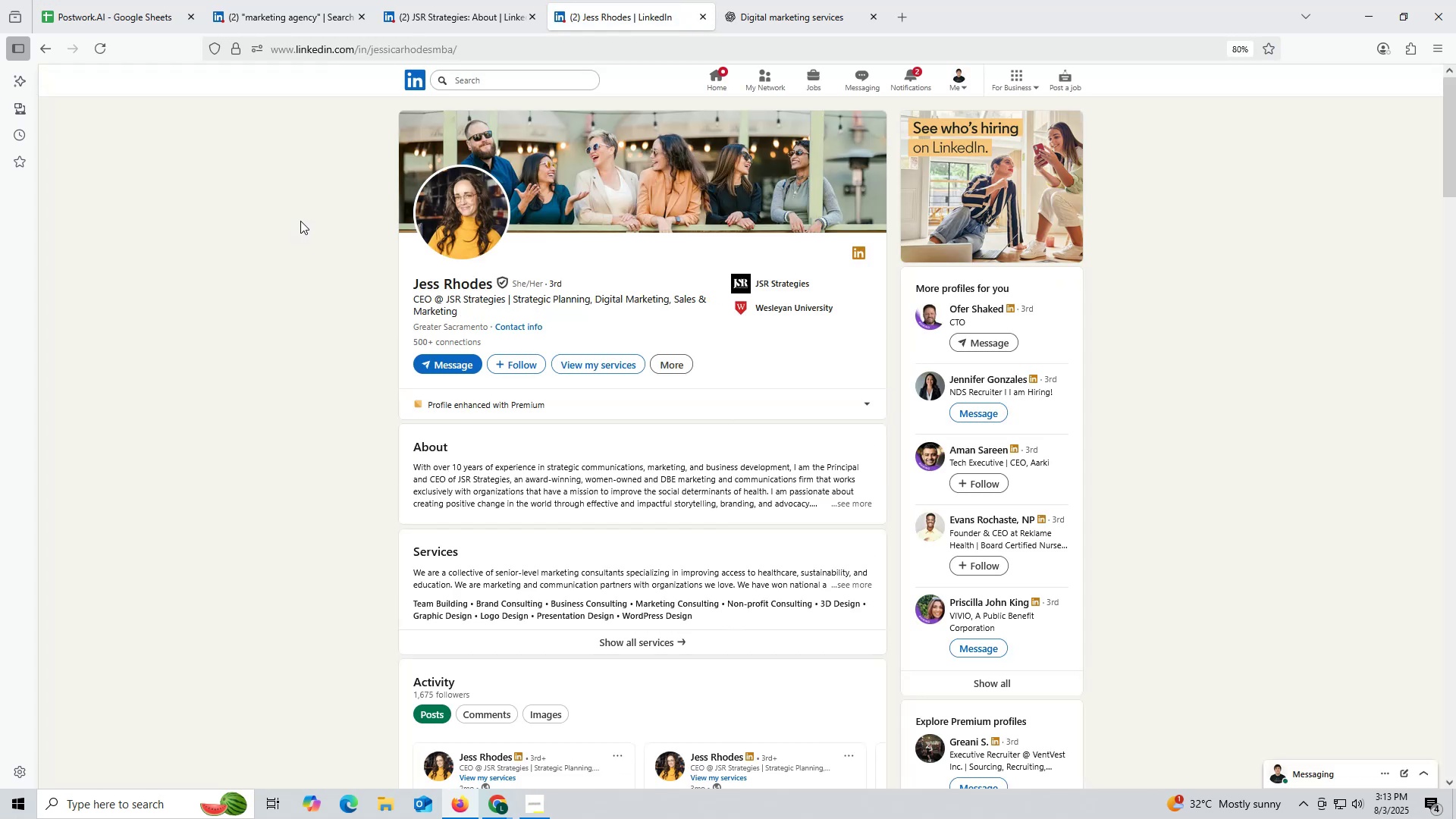 
wait(10.29)
 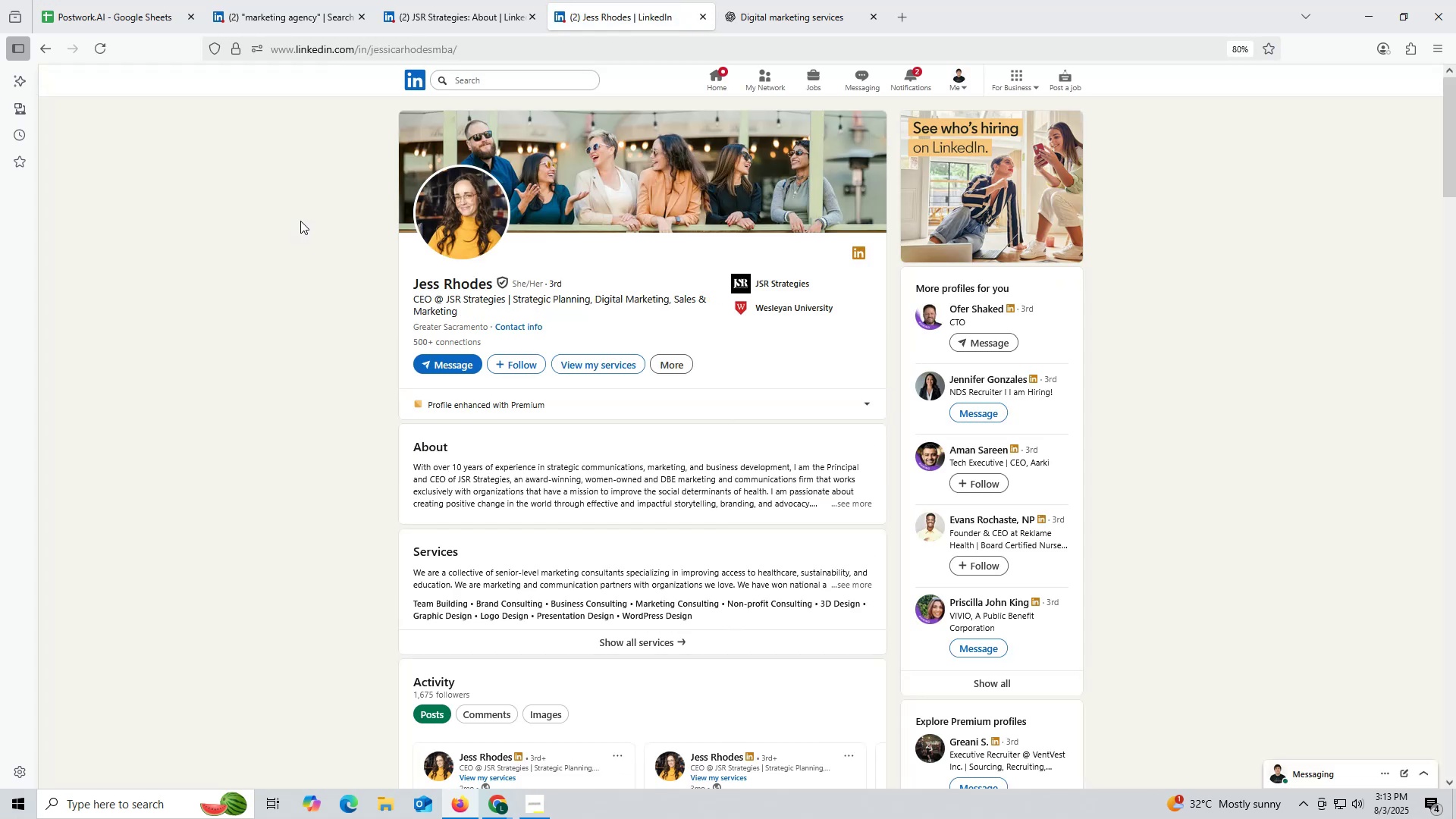 
left_click([440, 7])
 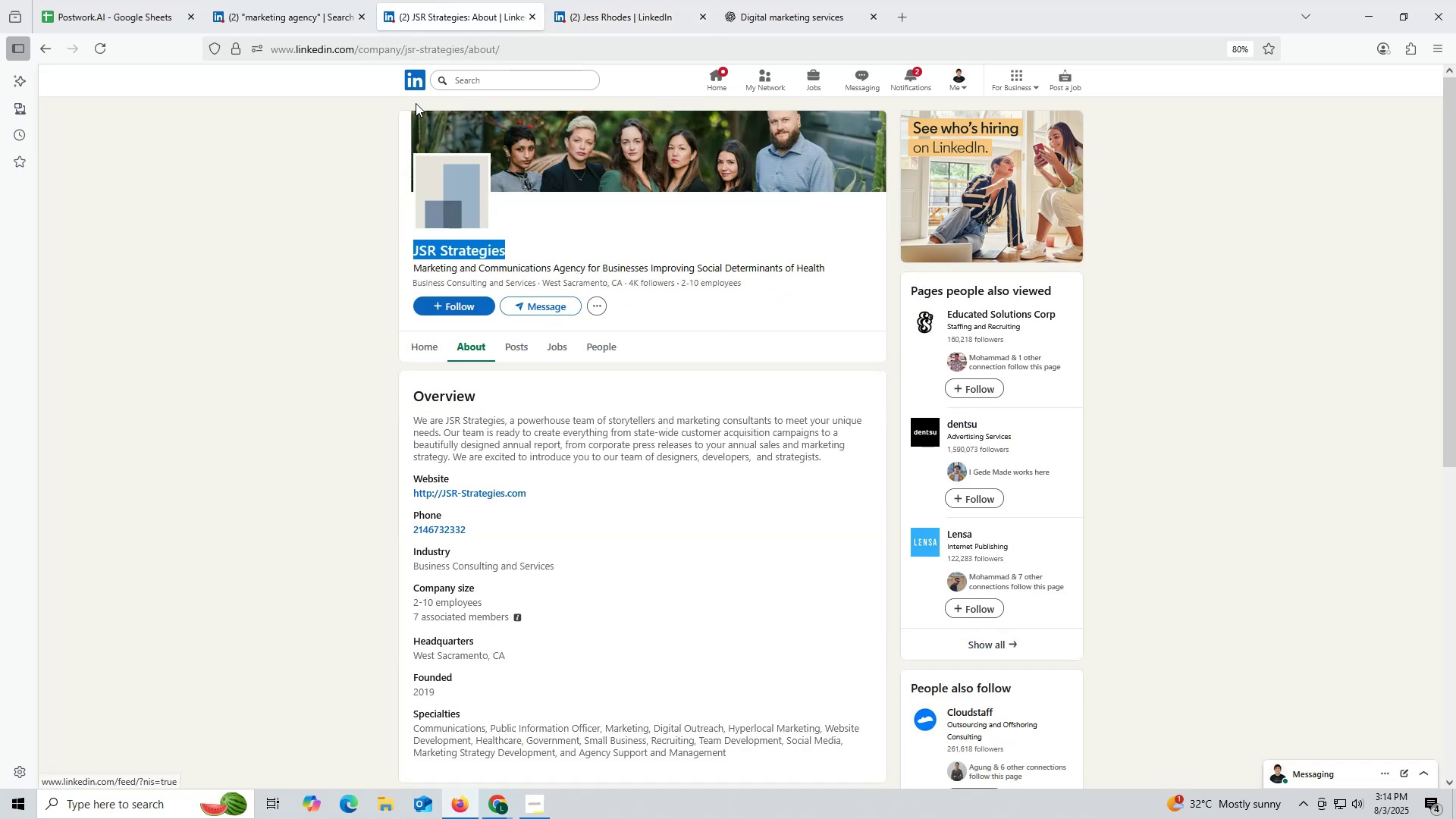 
key(Control+ControlLeft)
 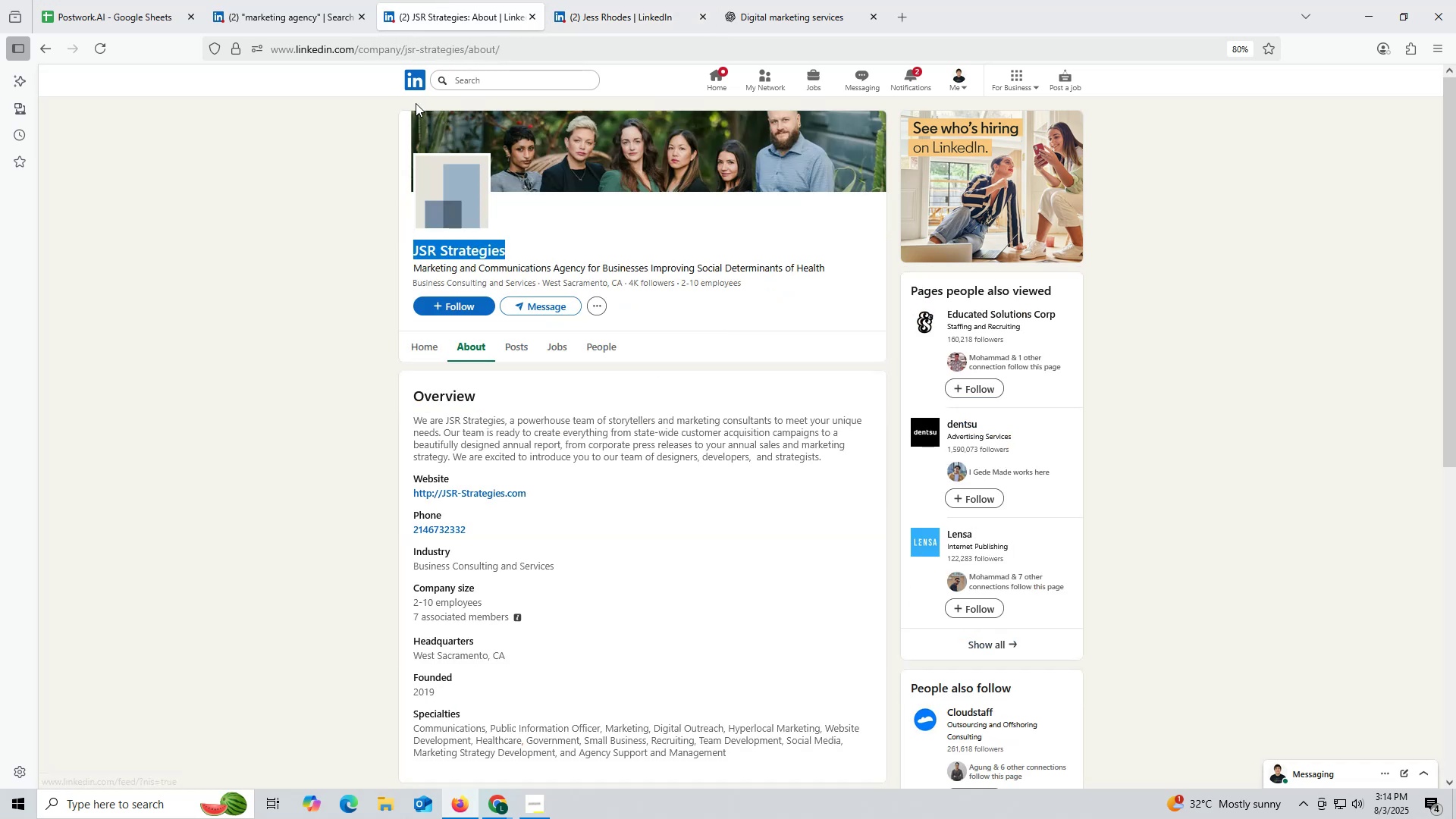 
key(Control+C)
 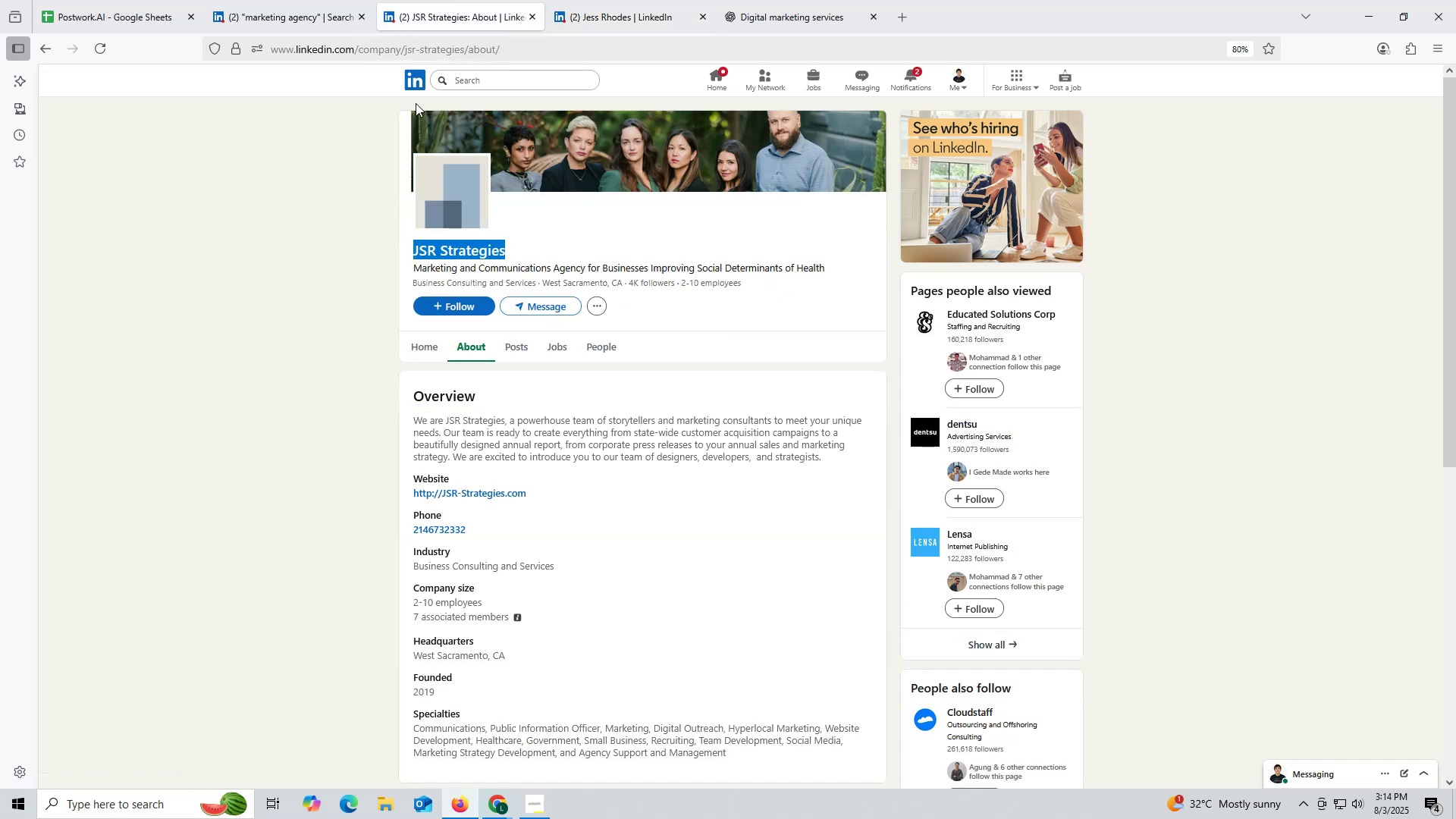 
key(Control+ControlLeft)
 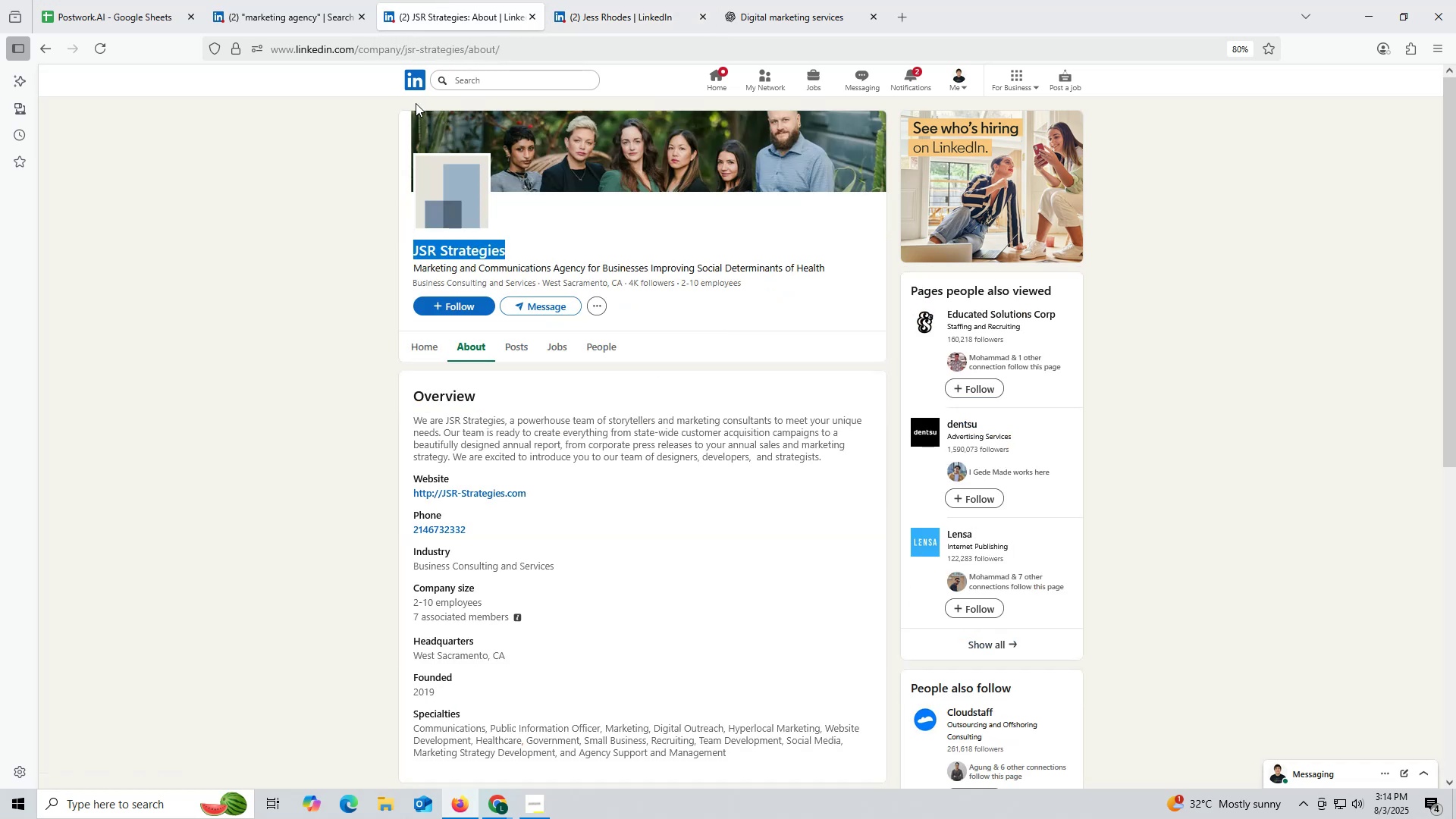 
key(Control+C)
 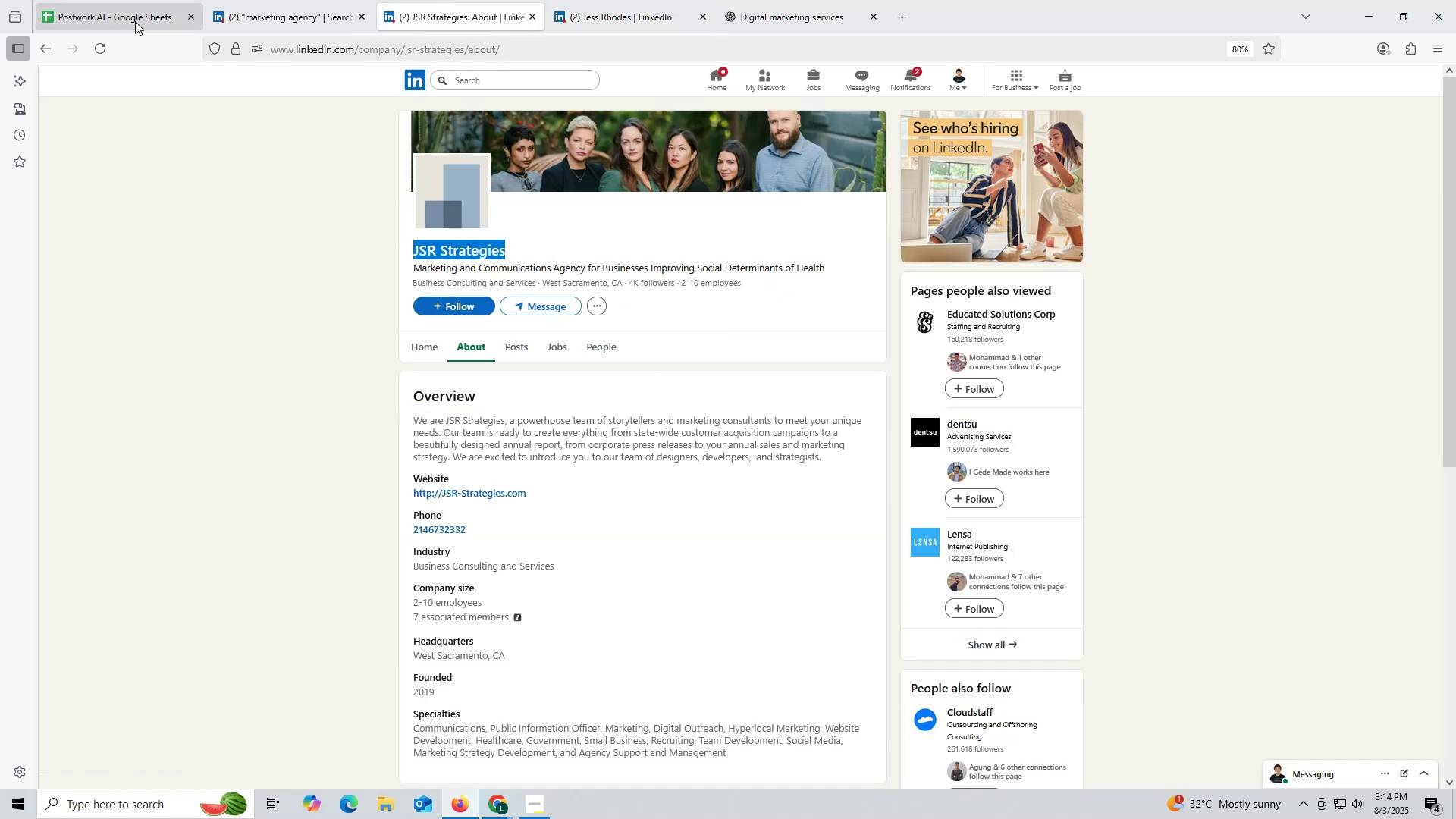 
left_click([124, 16])
 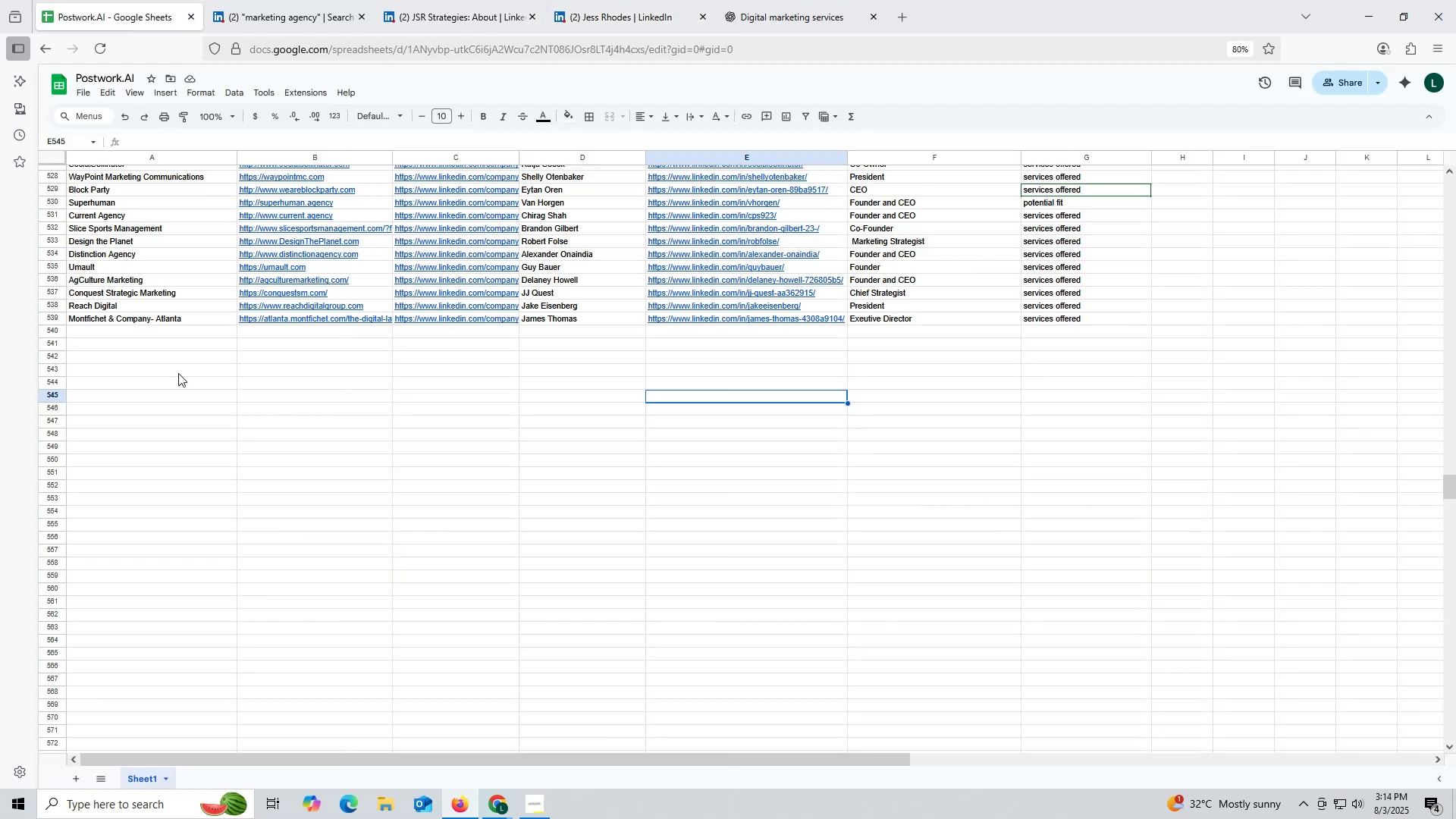 
key(Control+ControlLeft)
 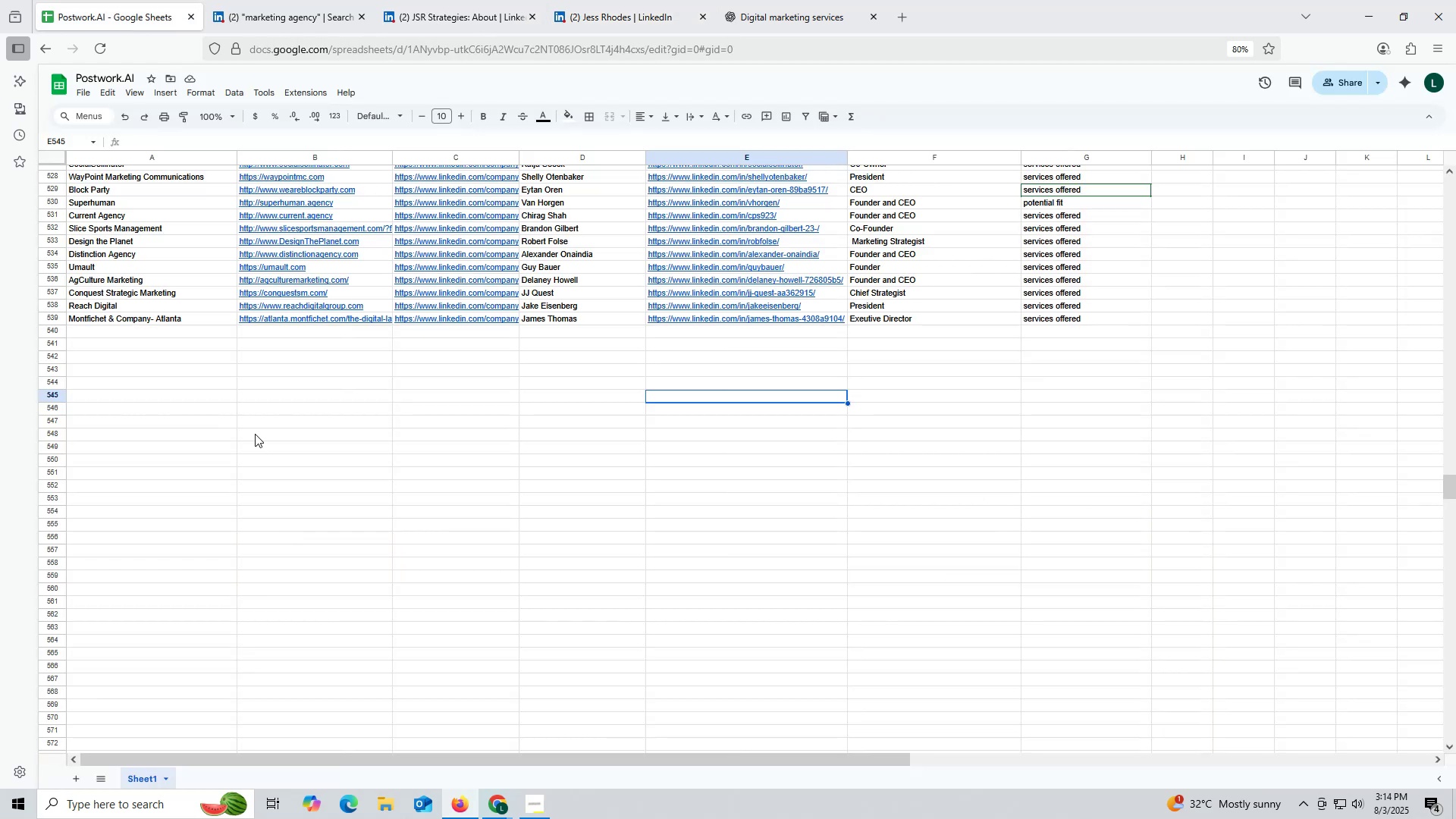 
key(Control+F)
 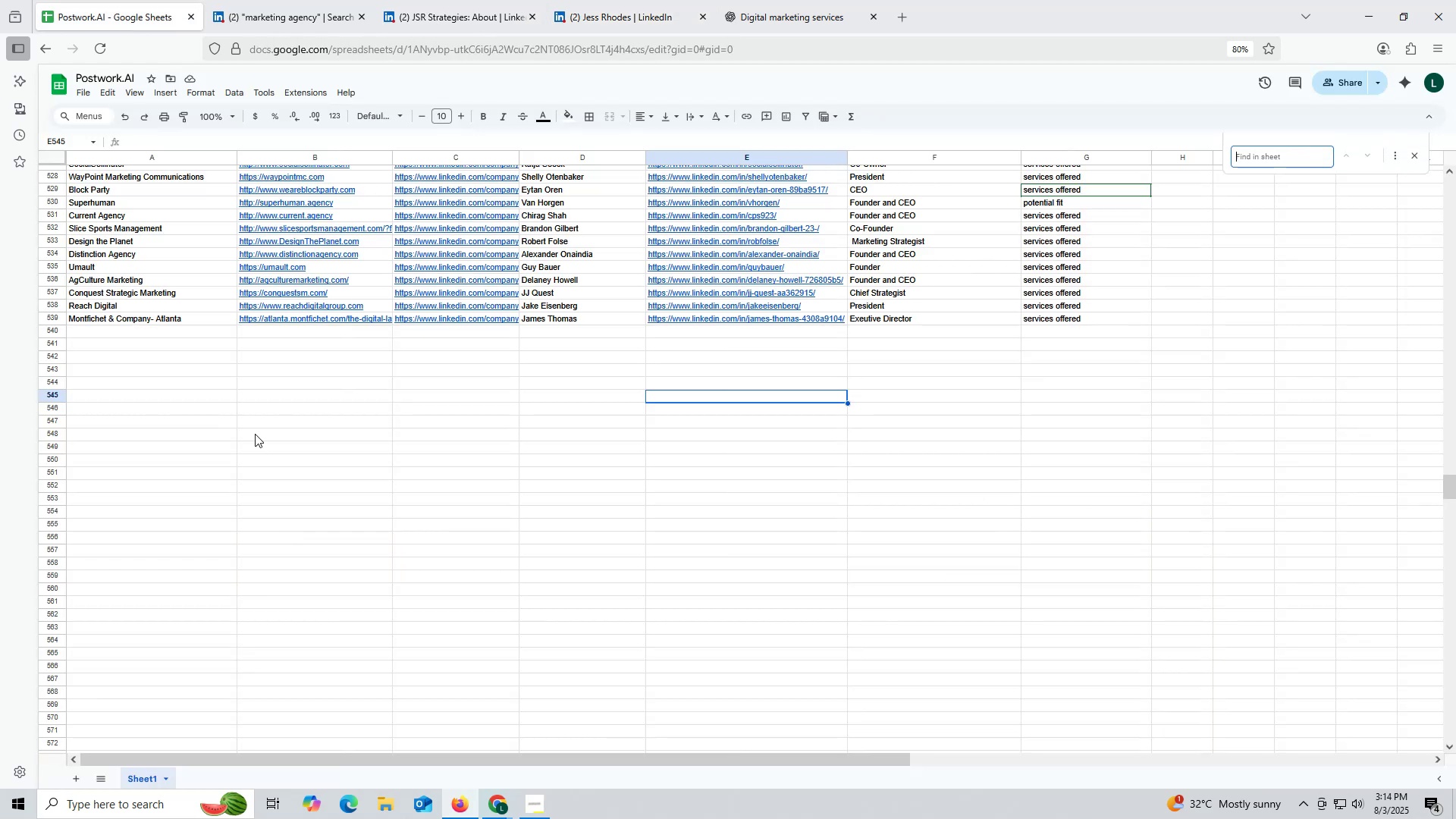 
key(Control+ControlLeft)
 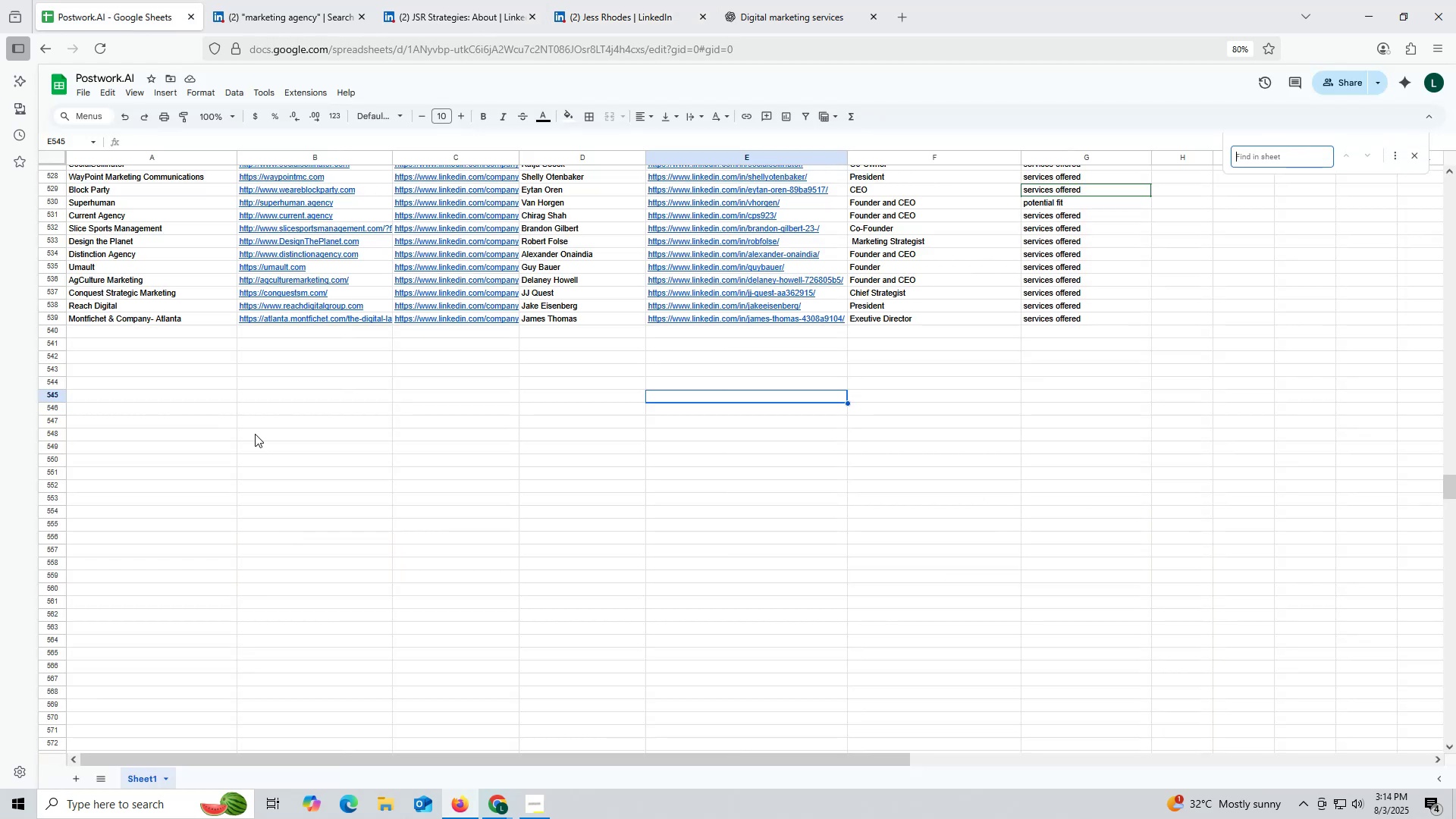 
key(Control+V)
 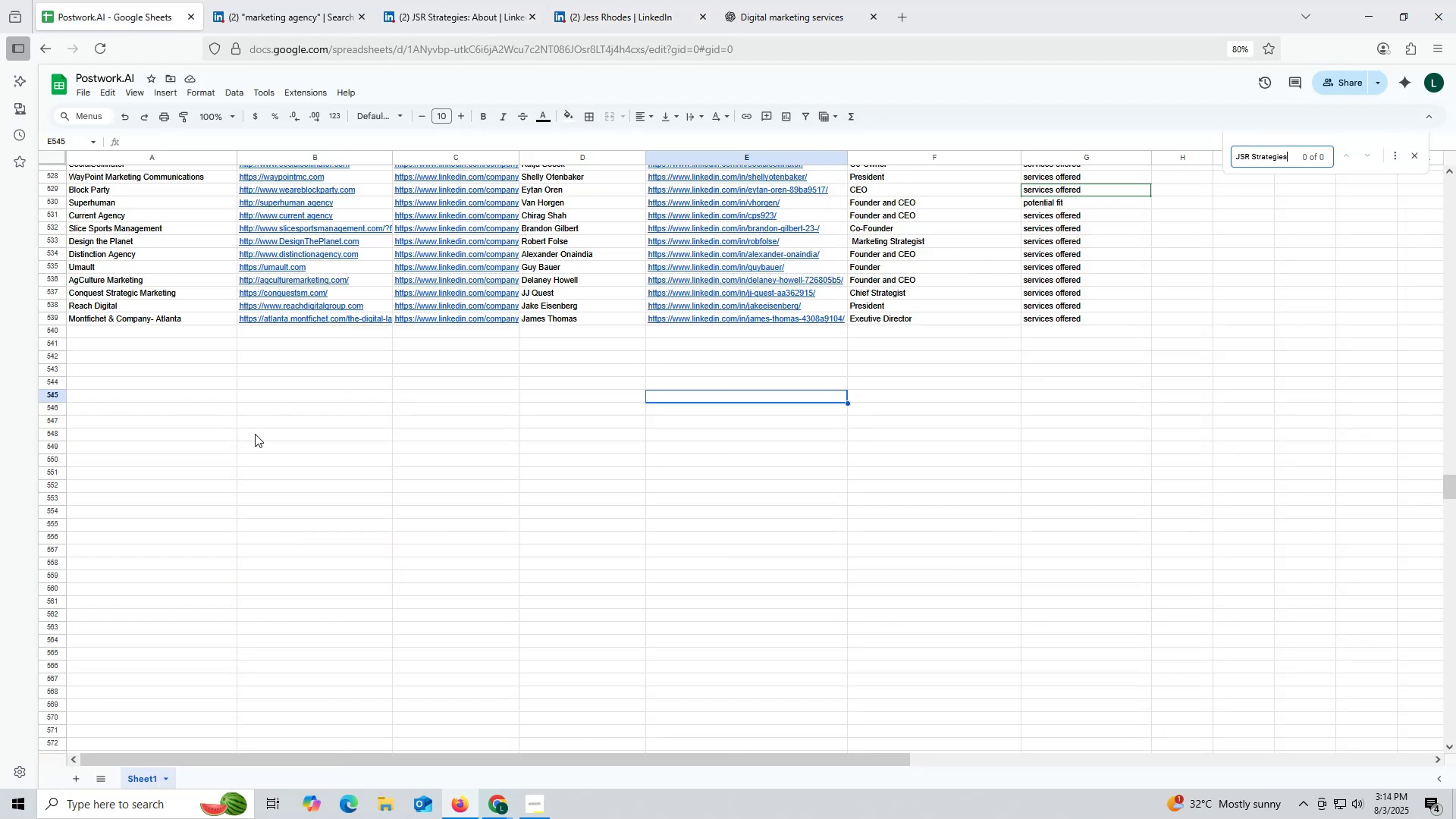 
key(Enter)
 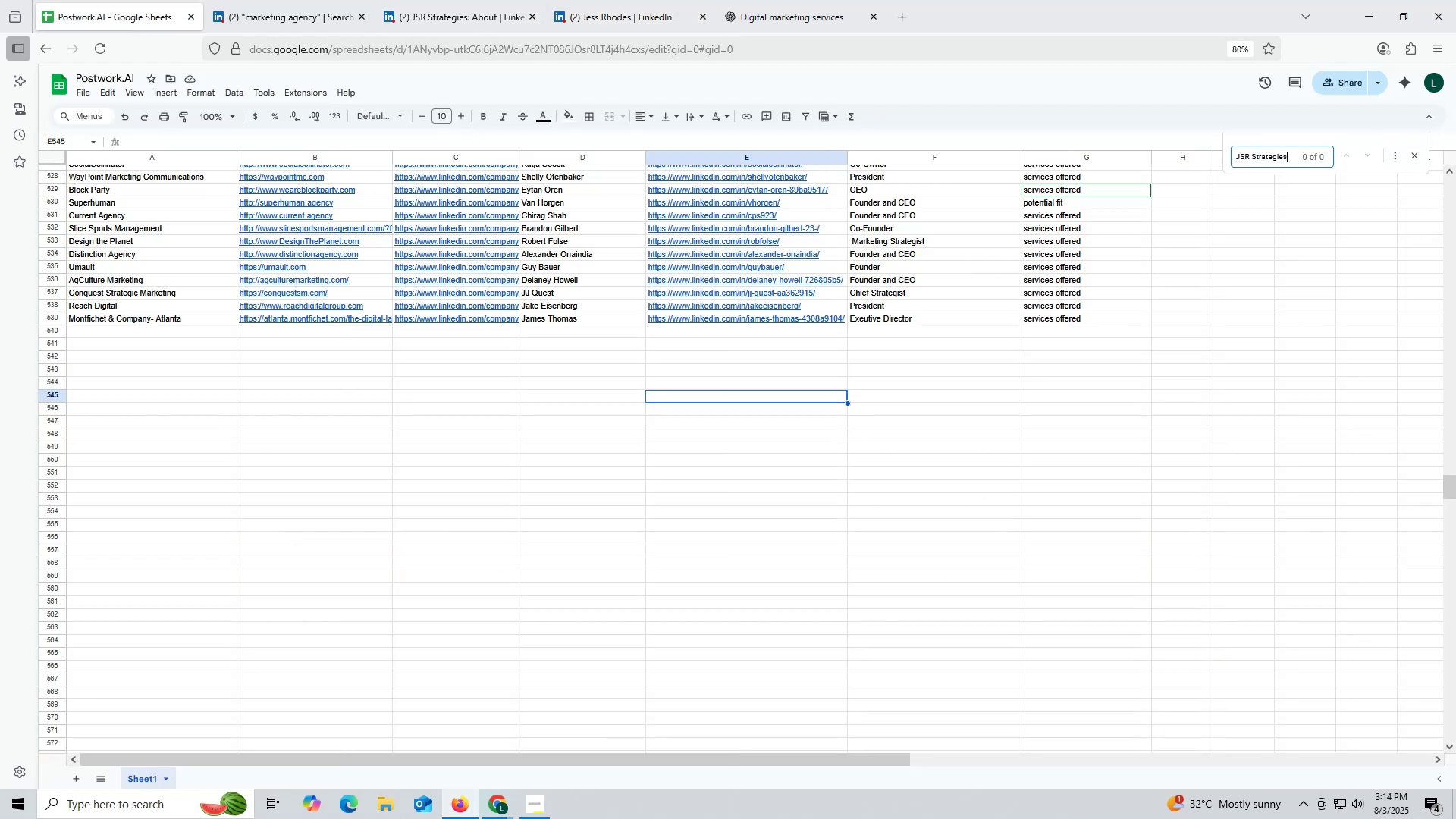 
key(Enter)
 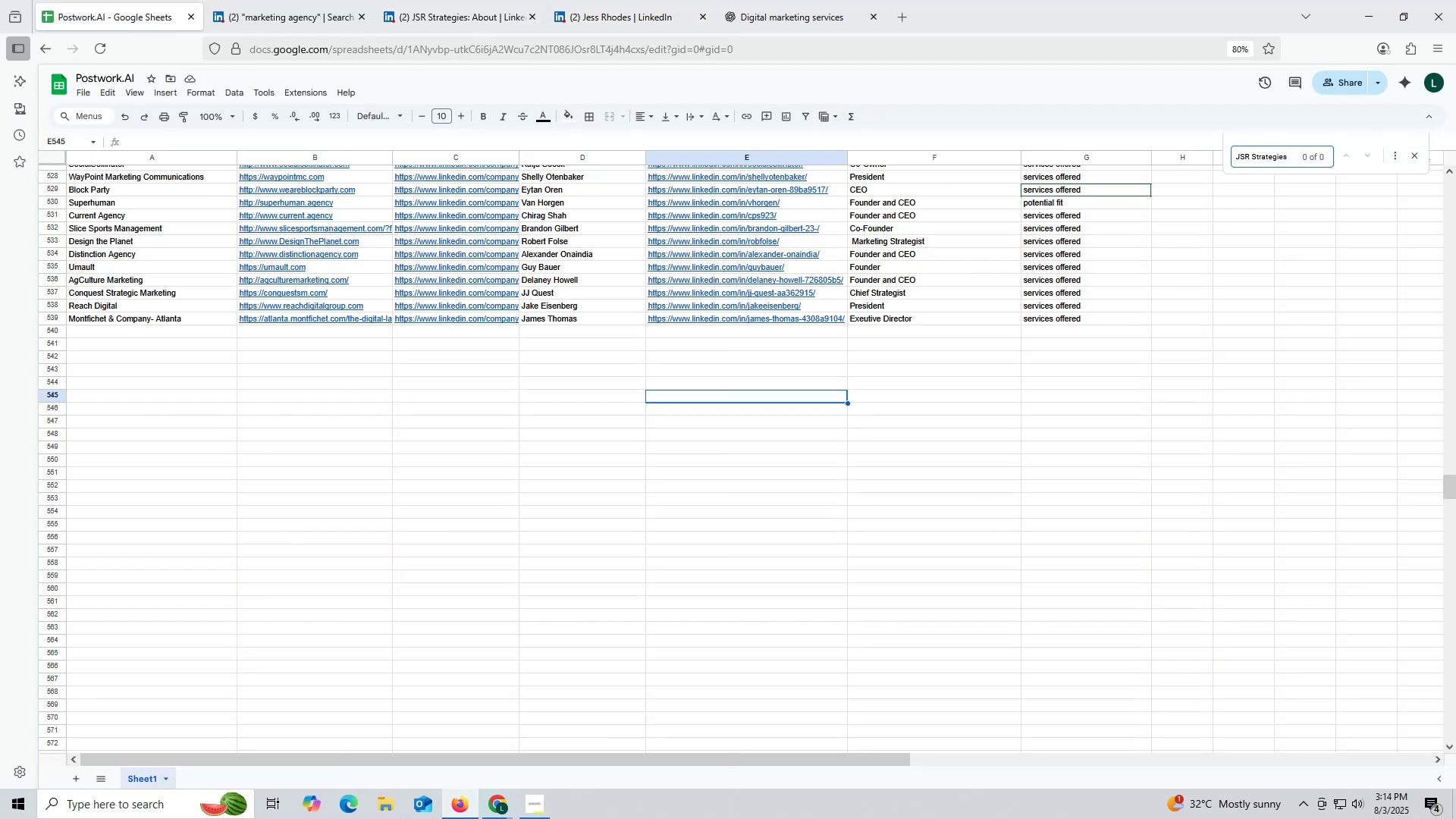 
key(Escape)
 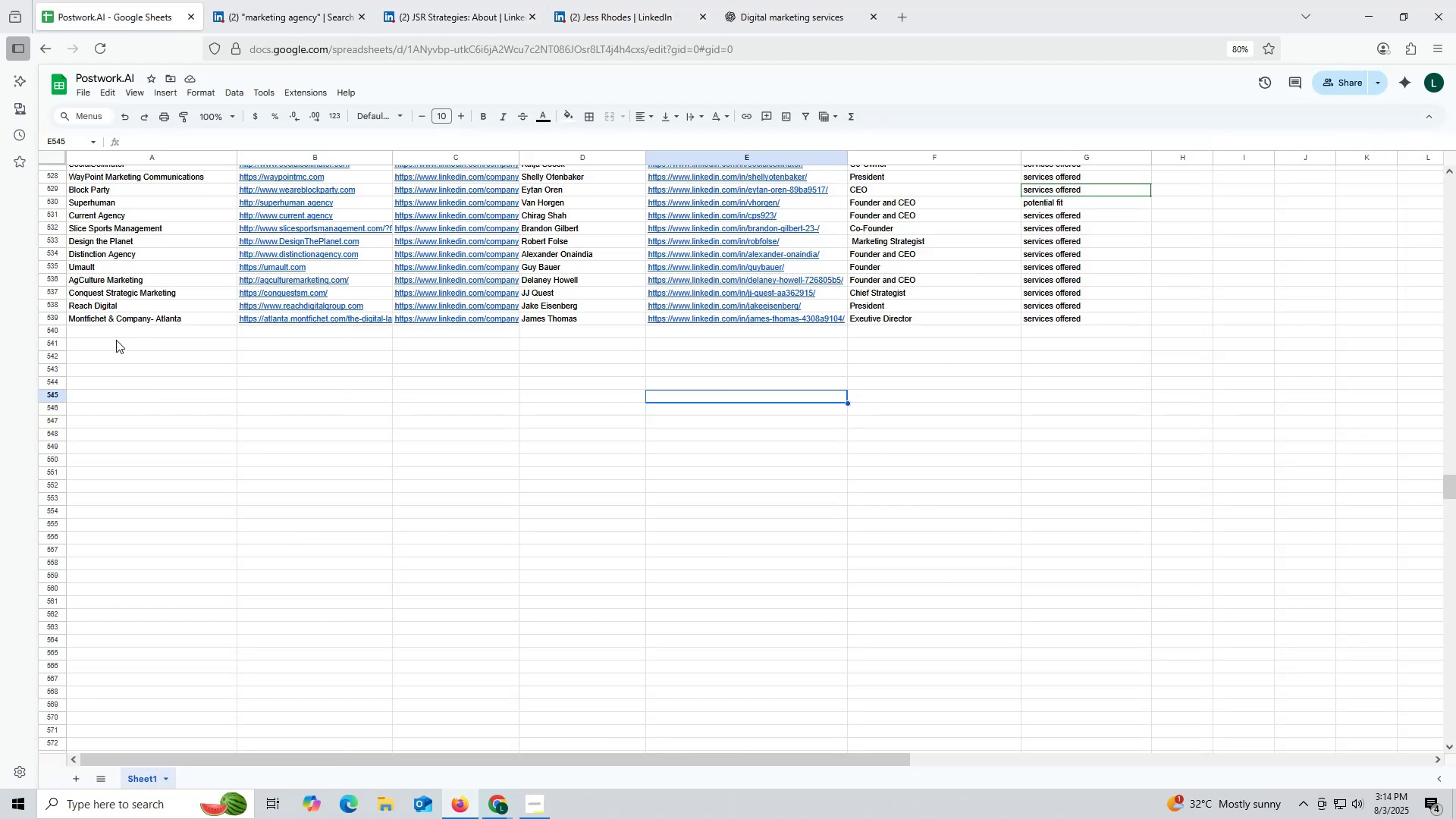 
double_click([116, 333])
 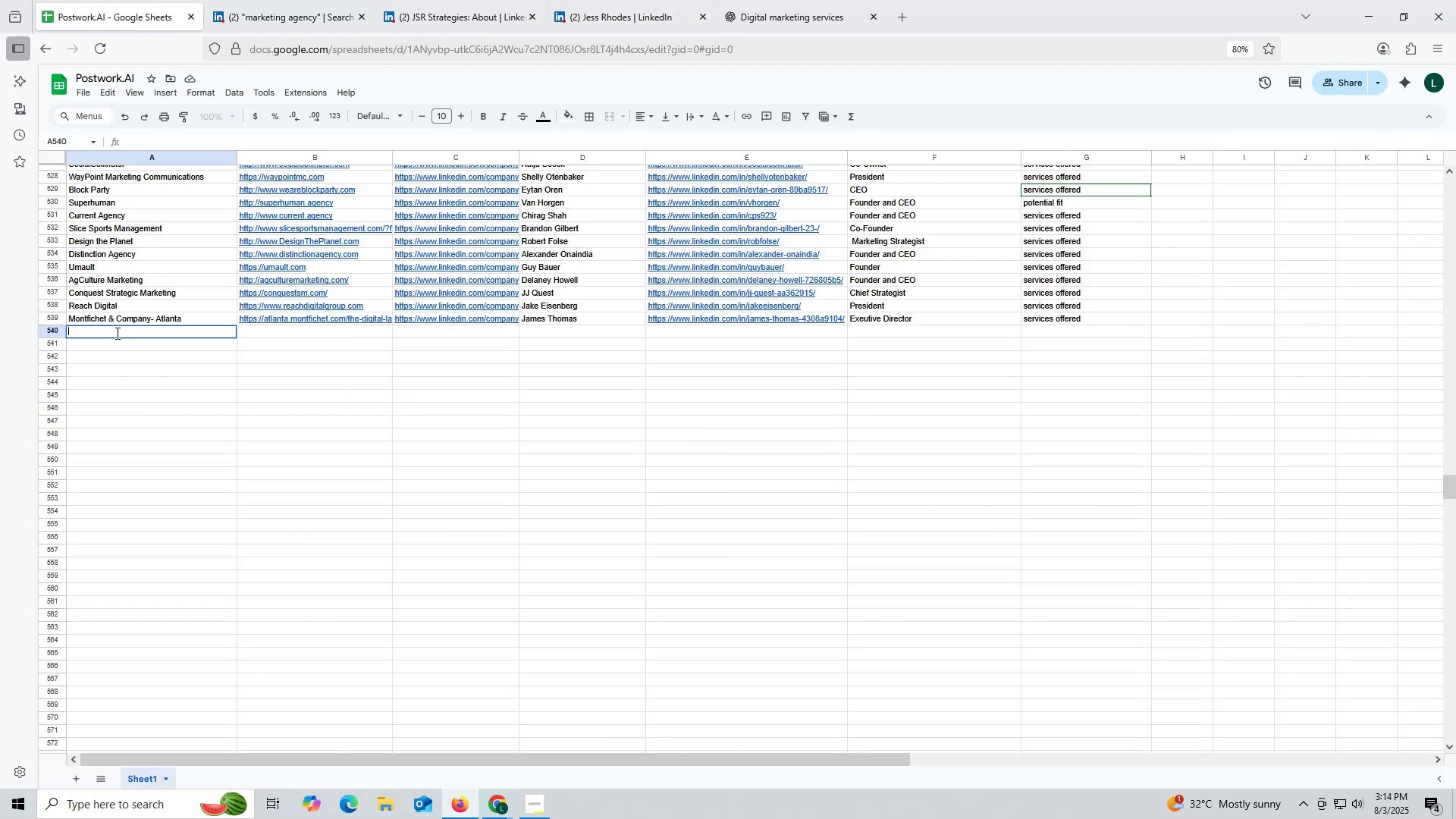 
key(Control+ControlLeft)
 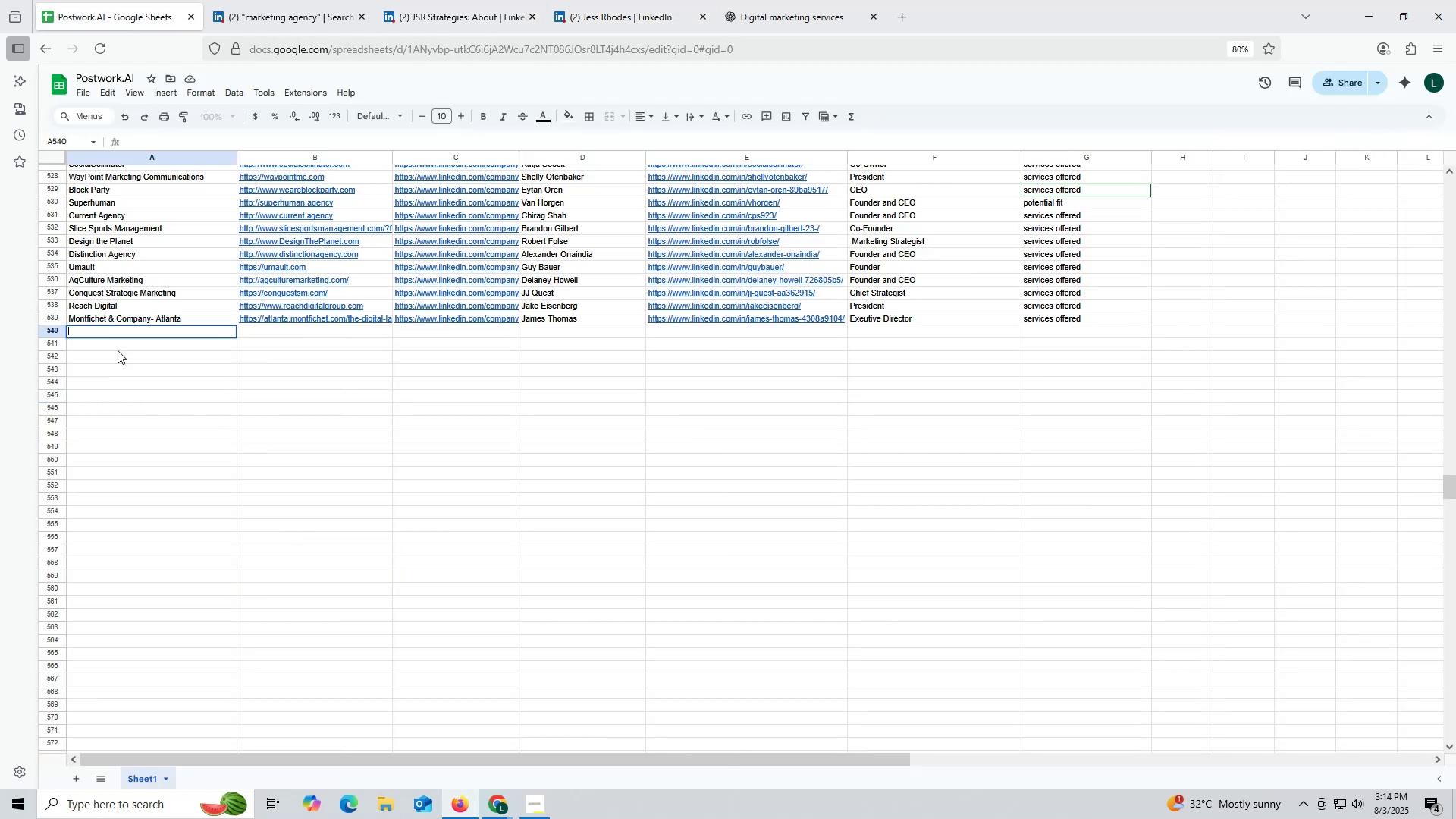 
key(Control+V)
 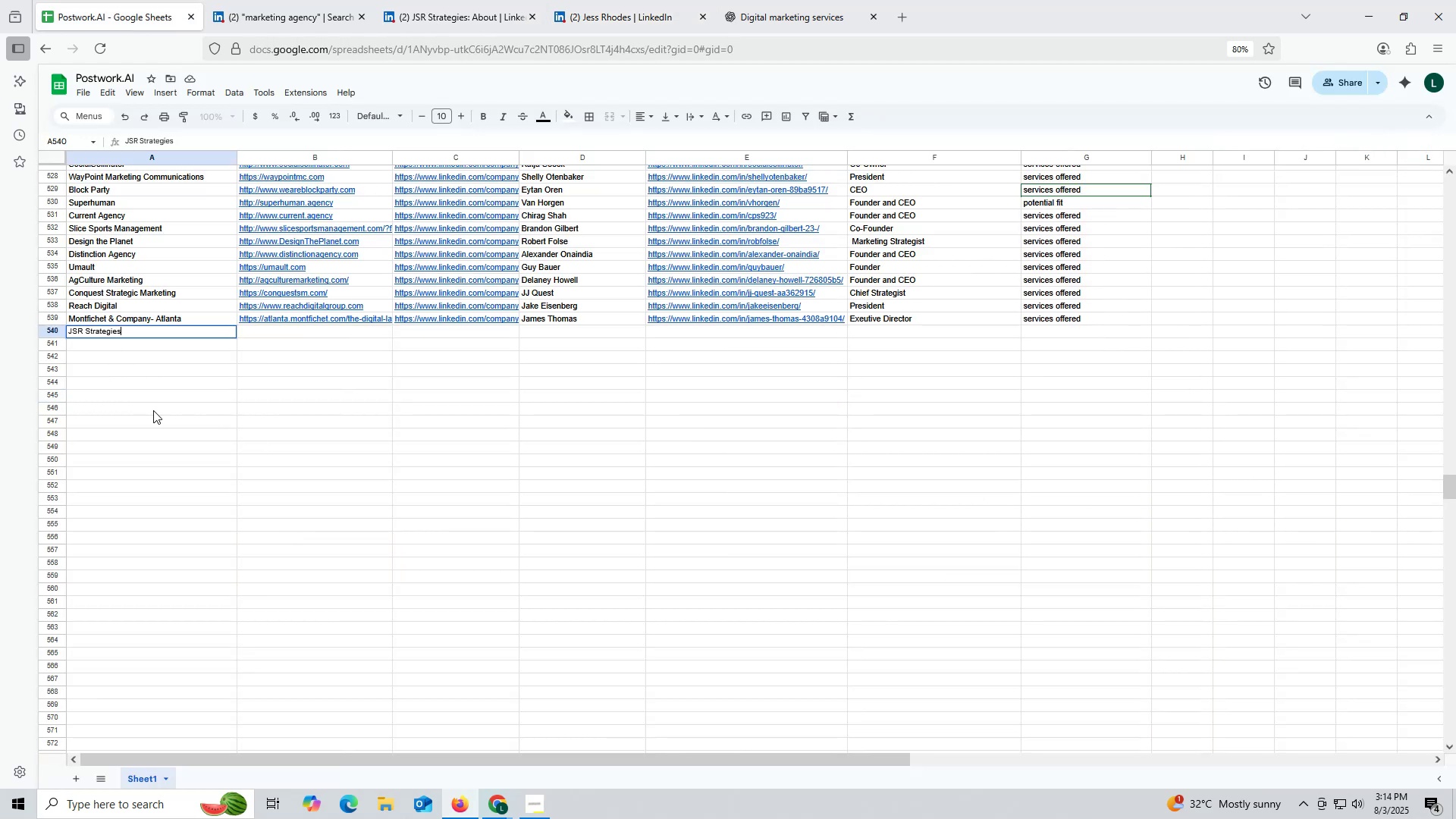 
left_click([153, 410])
 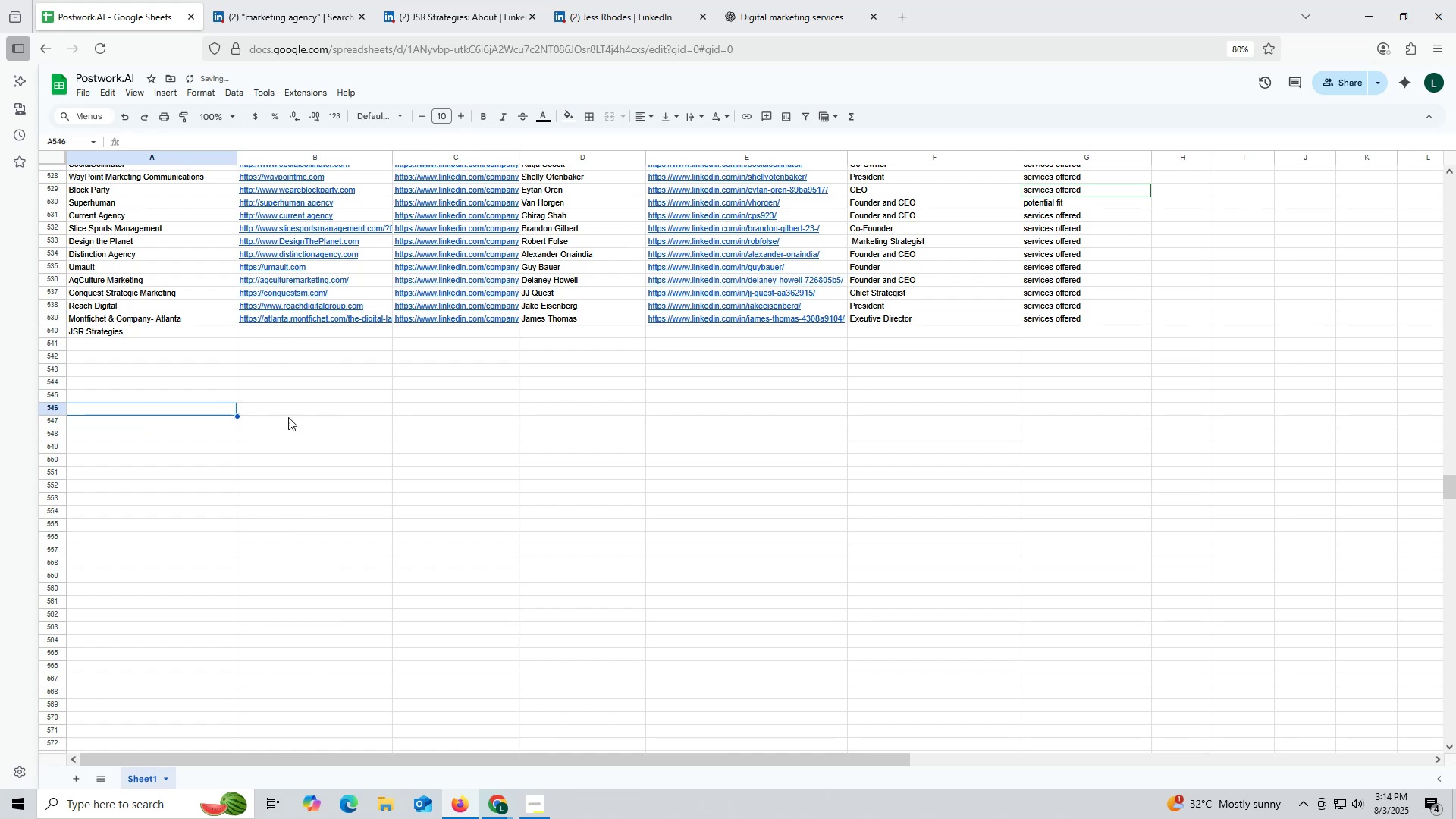 
left_click([311, 406])
 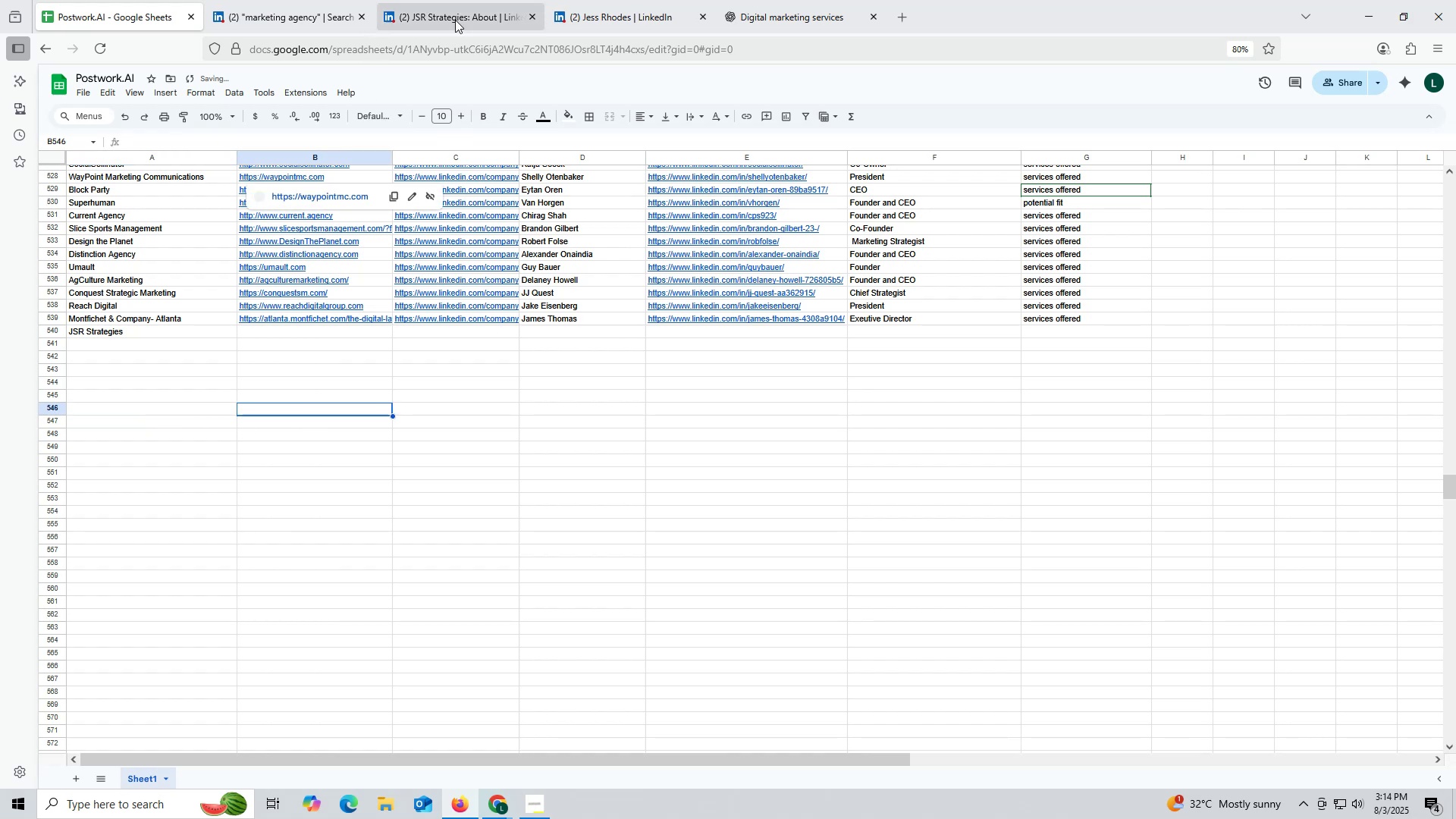 
left_click([468, 14])
 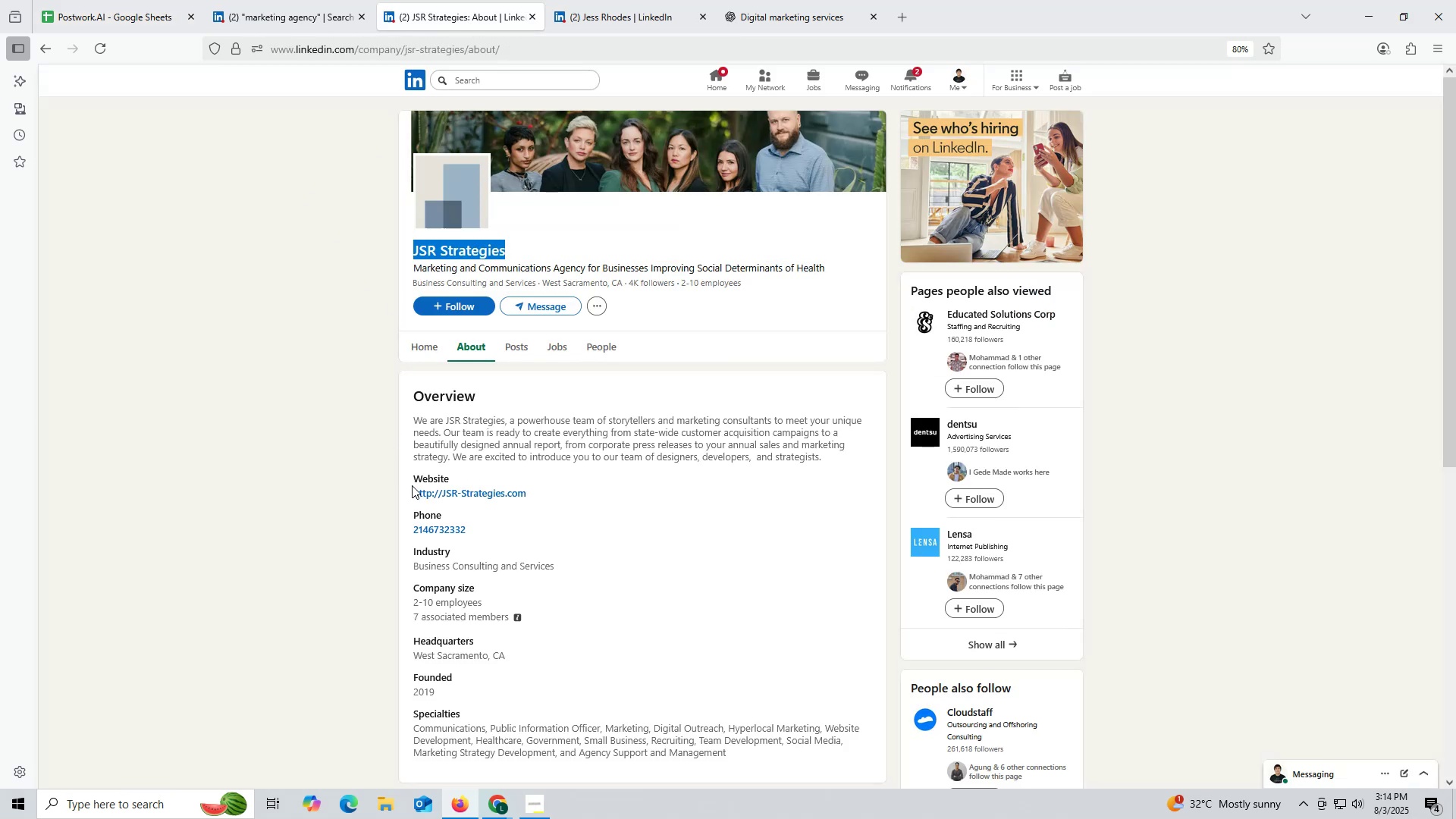 
left_click_drag(start_coordinate=[405, 491], to_coordinate=[576, 490])
 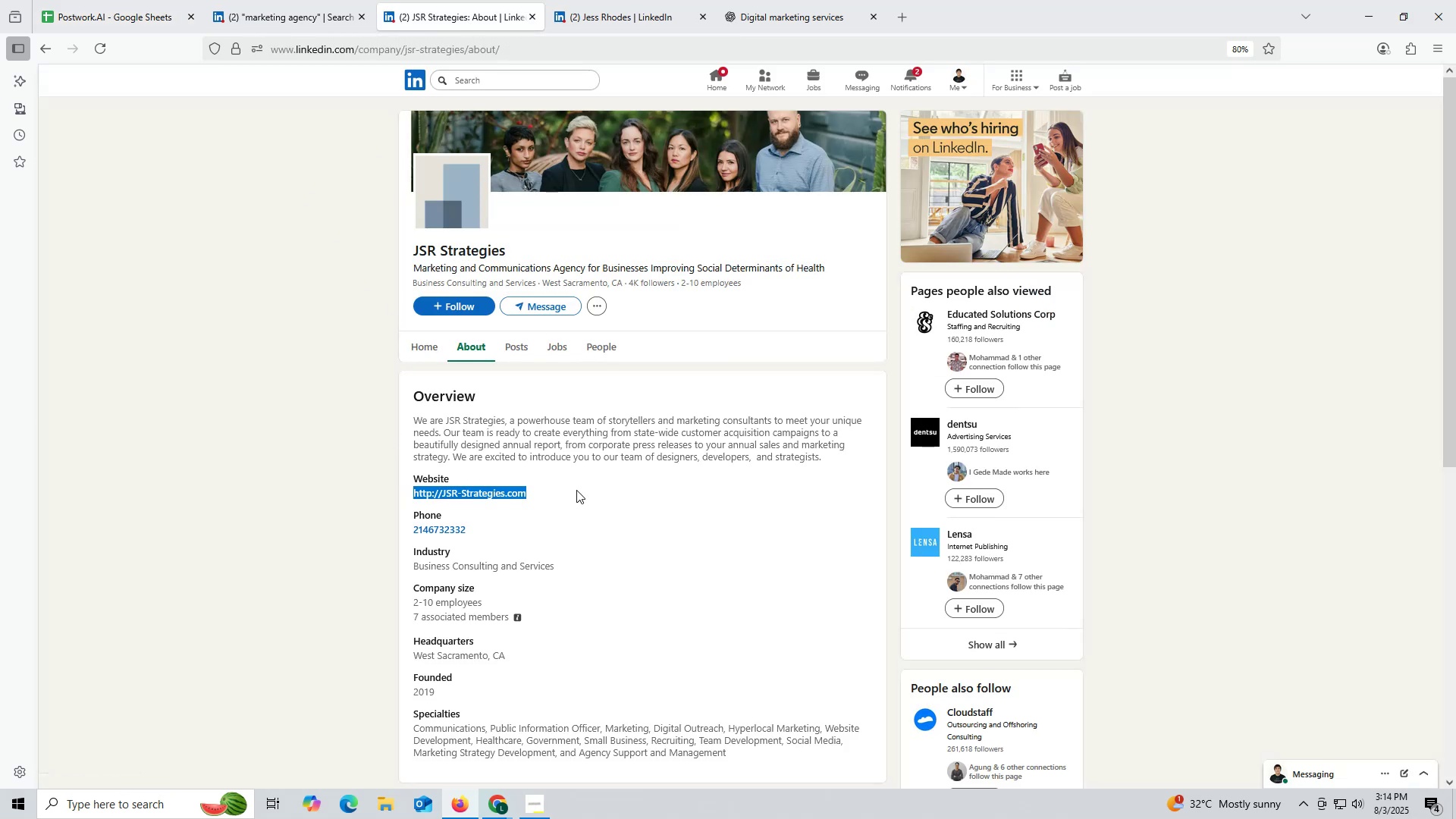 
key(Control+ControlLeft)
 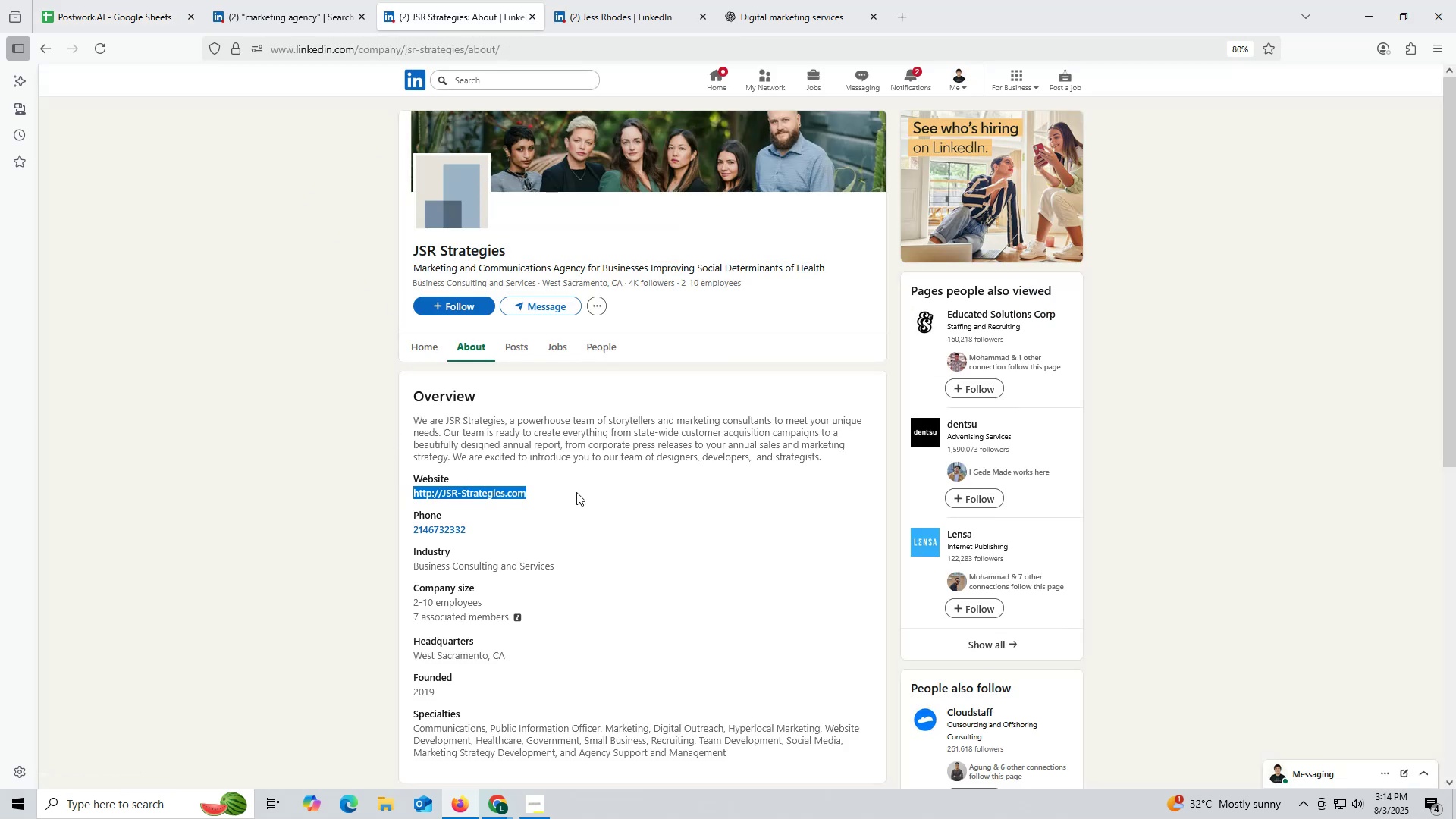 
key(Control+C)
 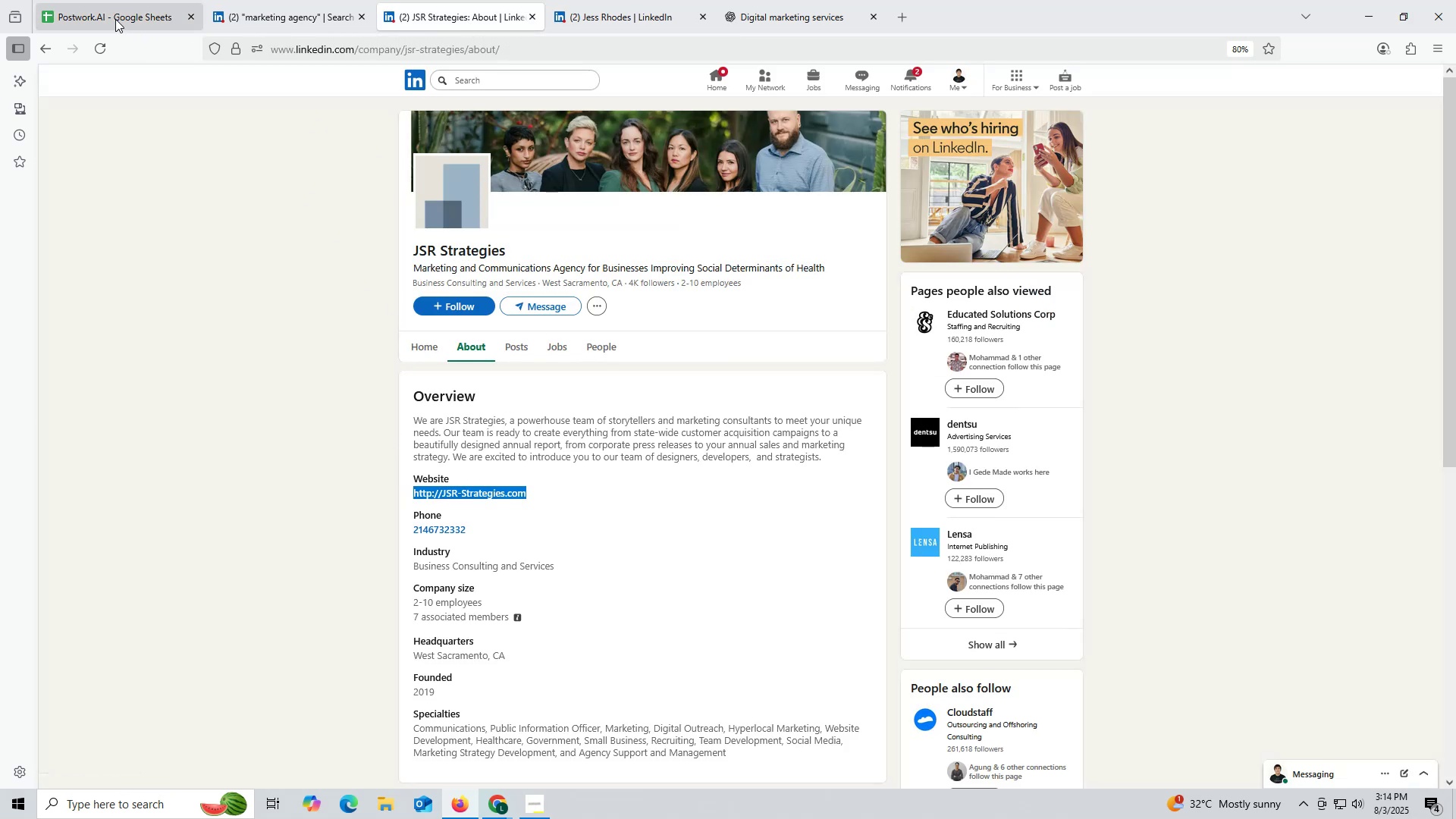 
left_click([103, 12])
 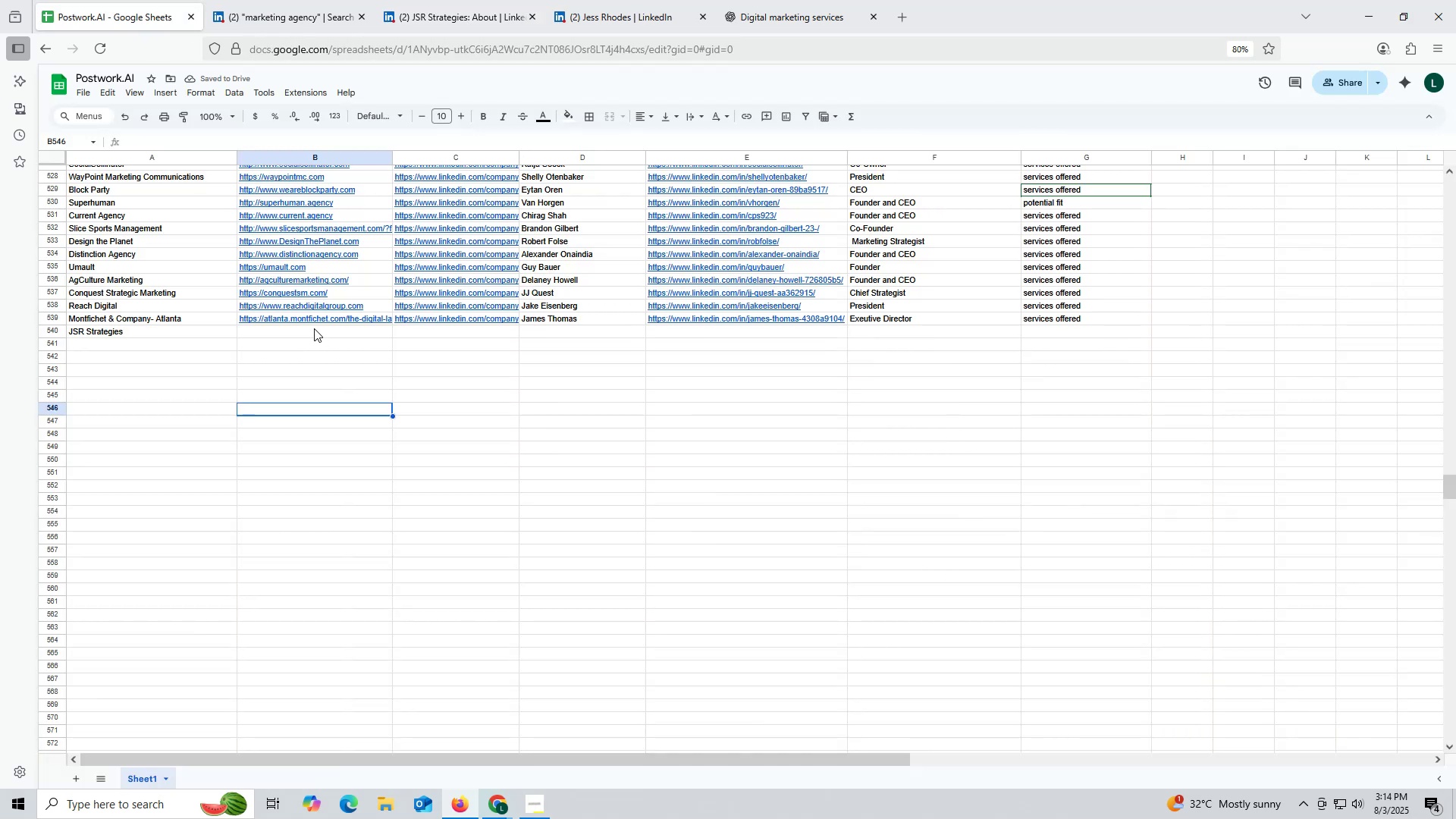 
double_click([314, 328])
 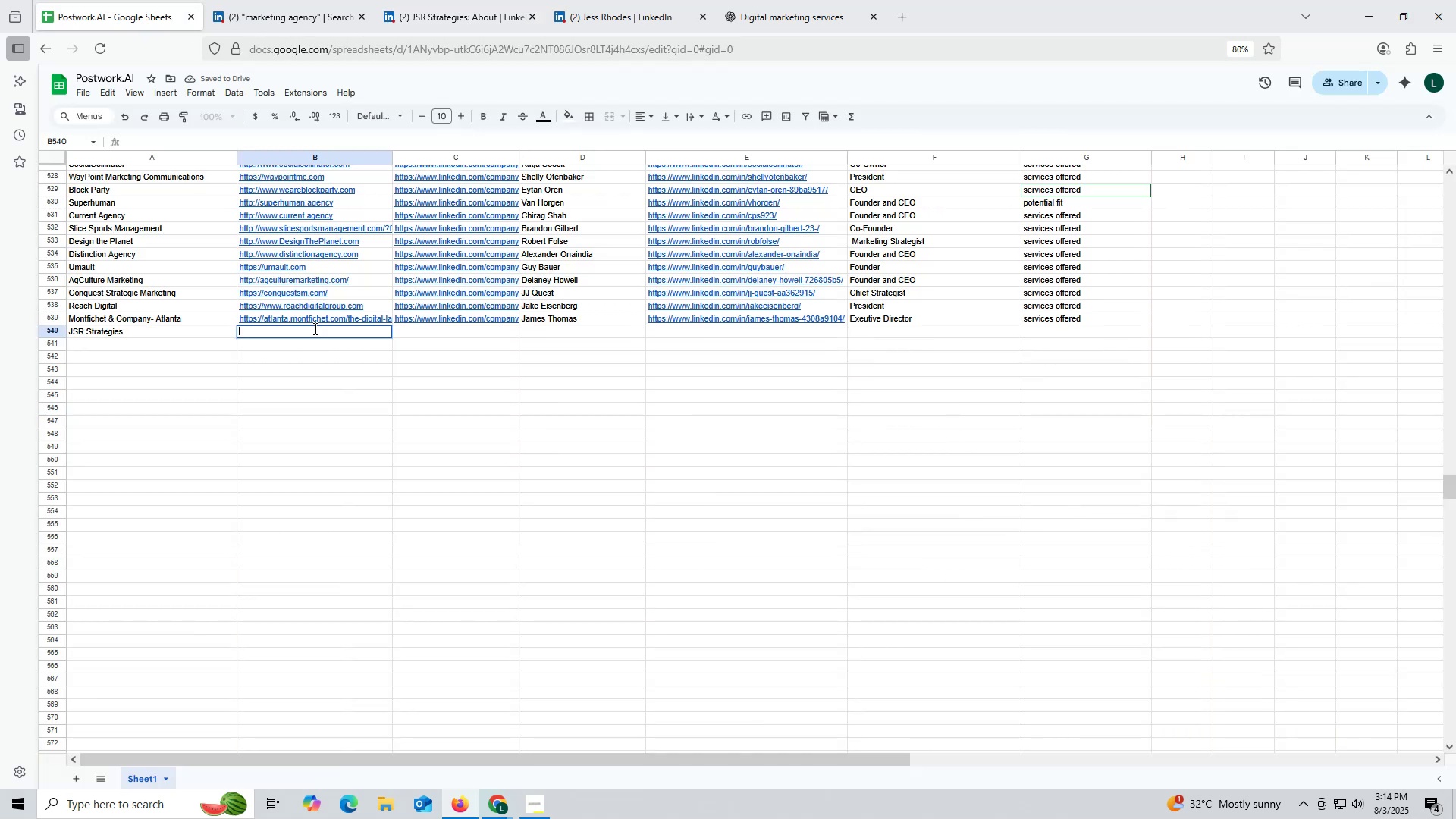 
key(Control+ControlLeft)
 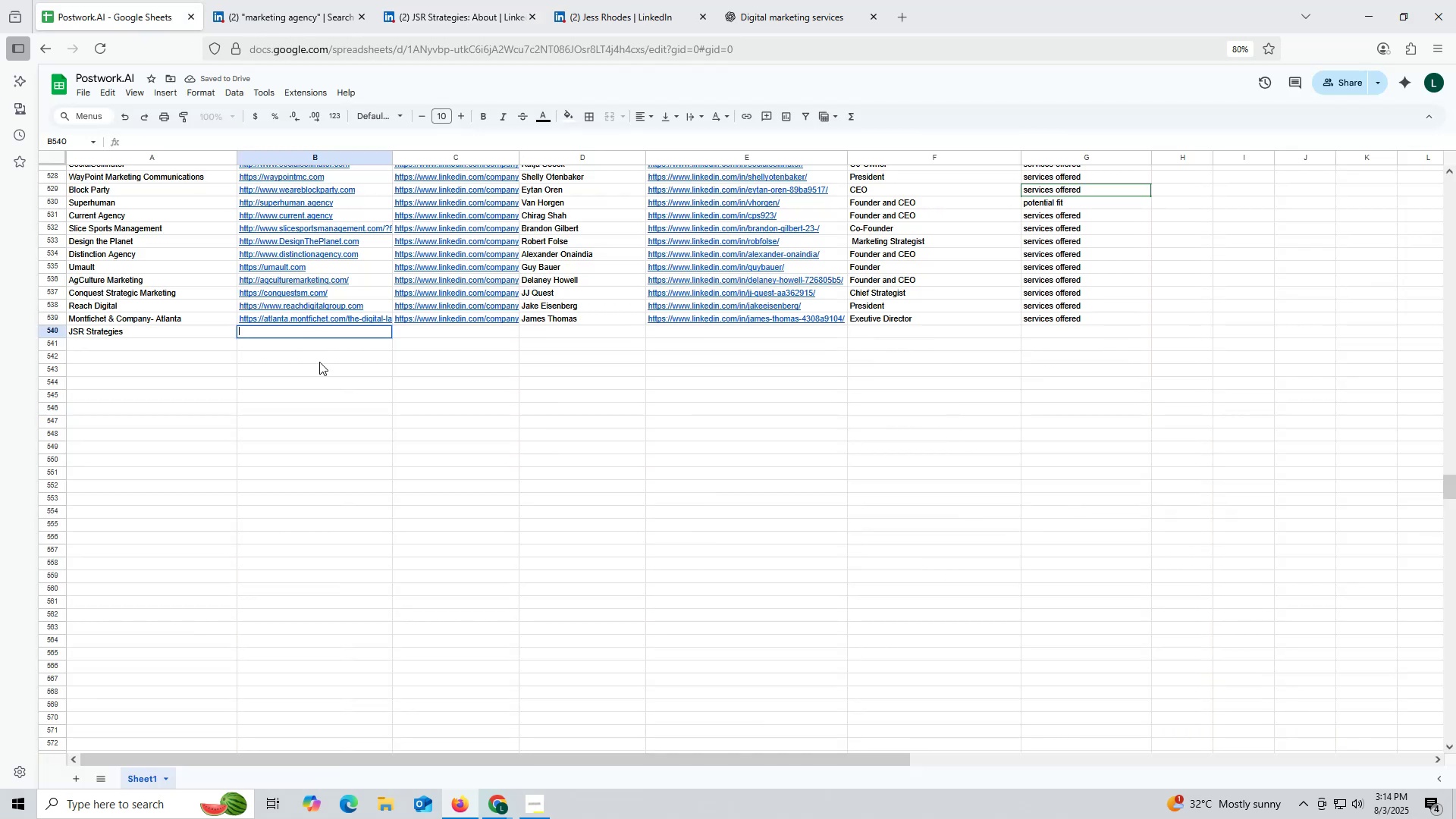 
key(Control+V)
 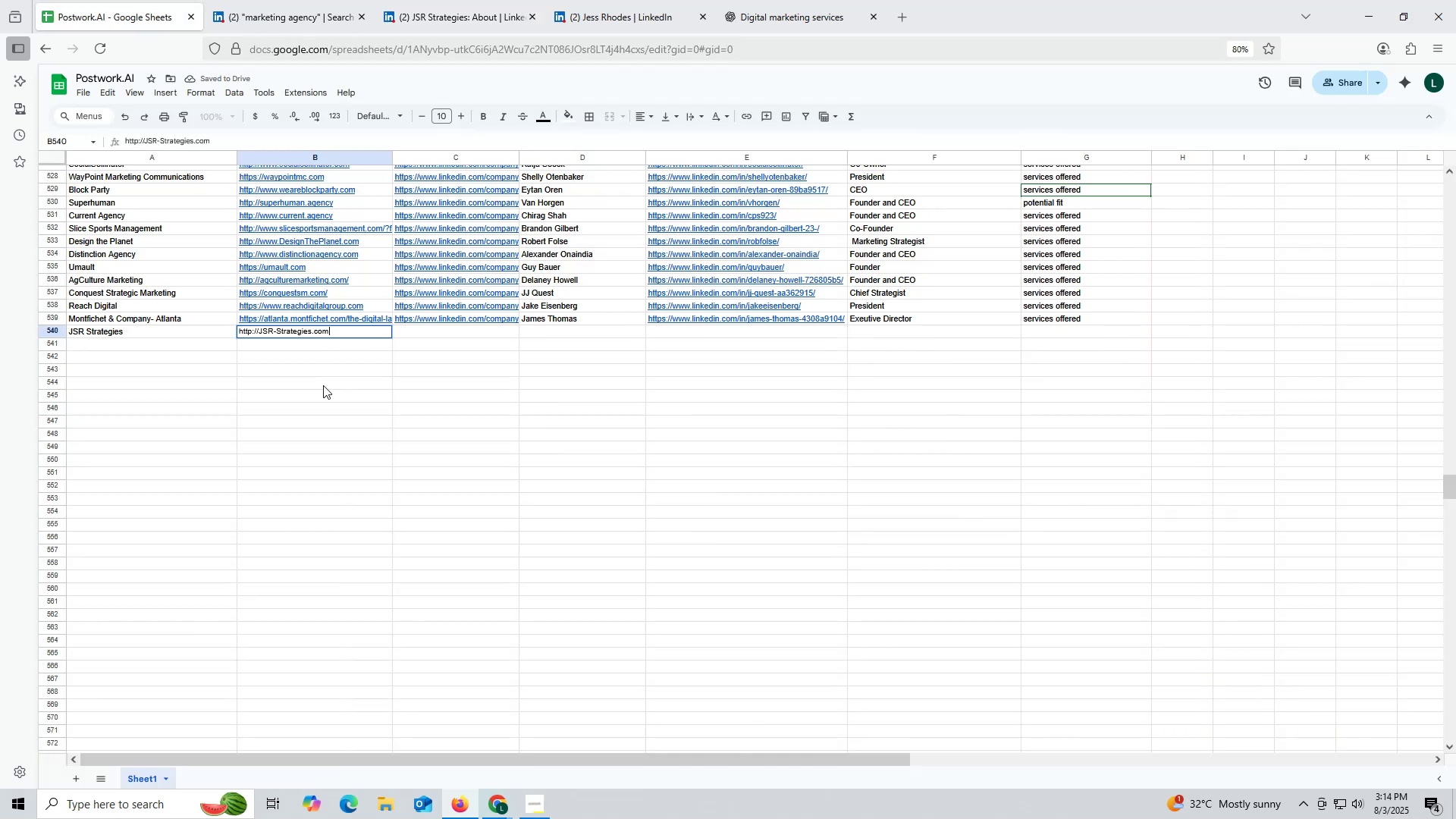 
triple_click([323, 385])
 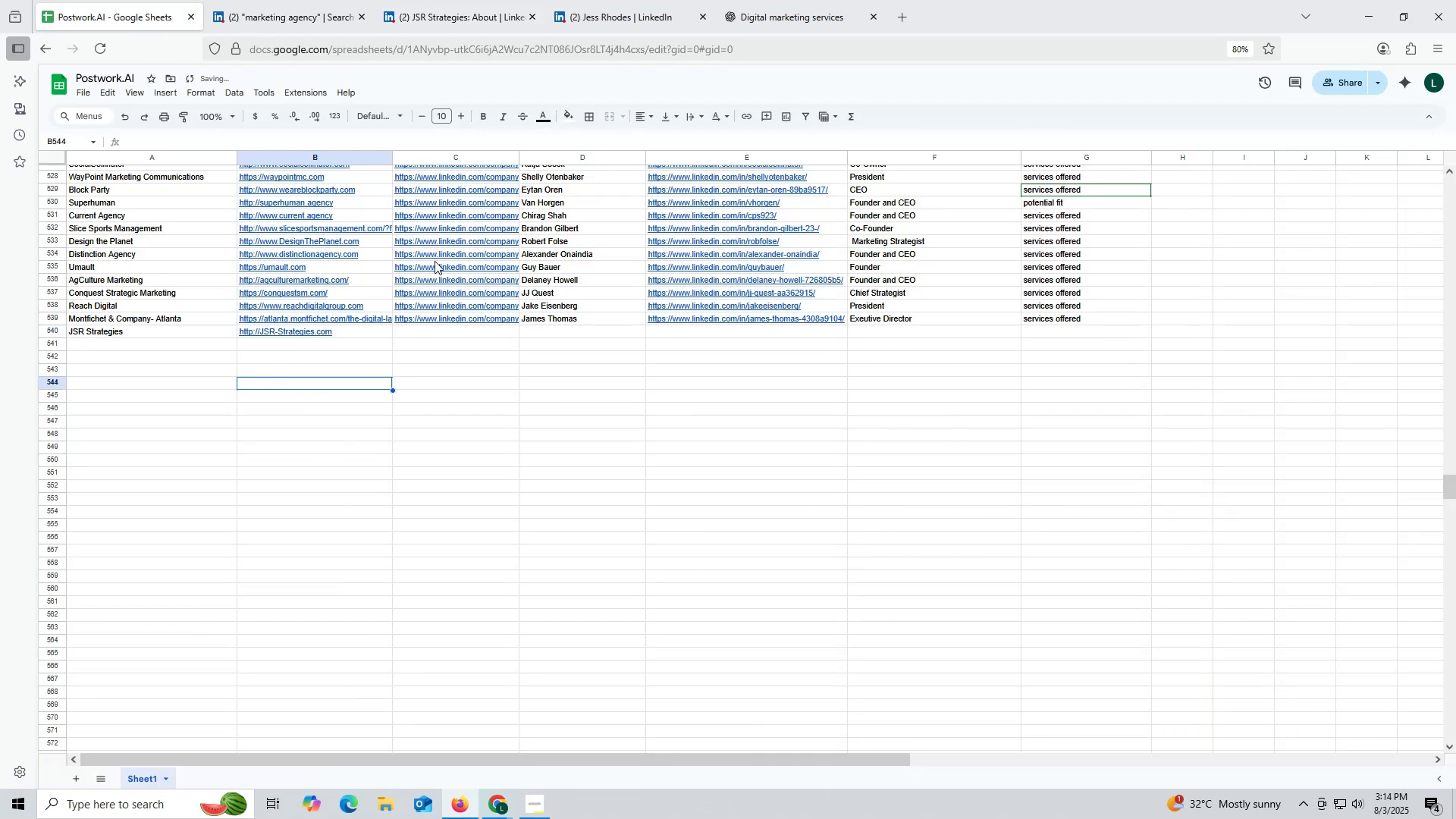 
left_click([452, 14])
 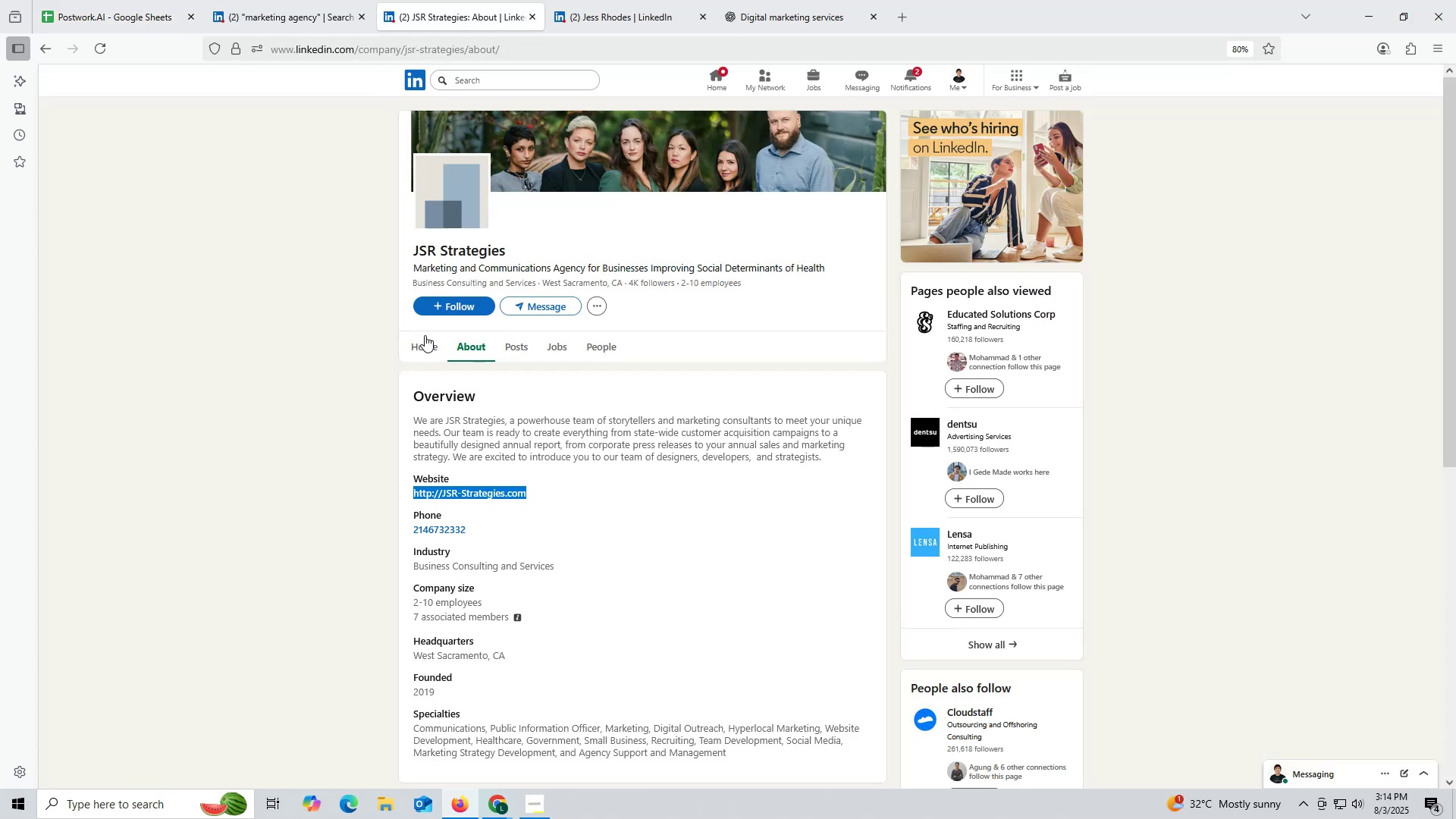 
left_click([419, 349])
 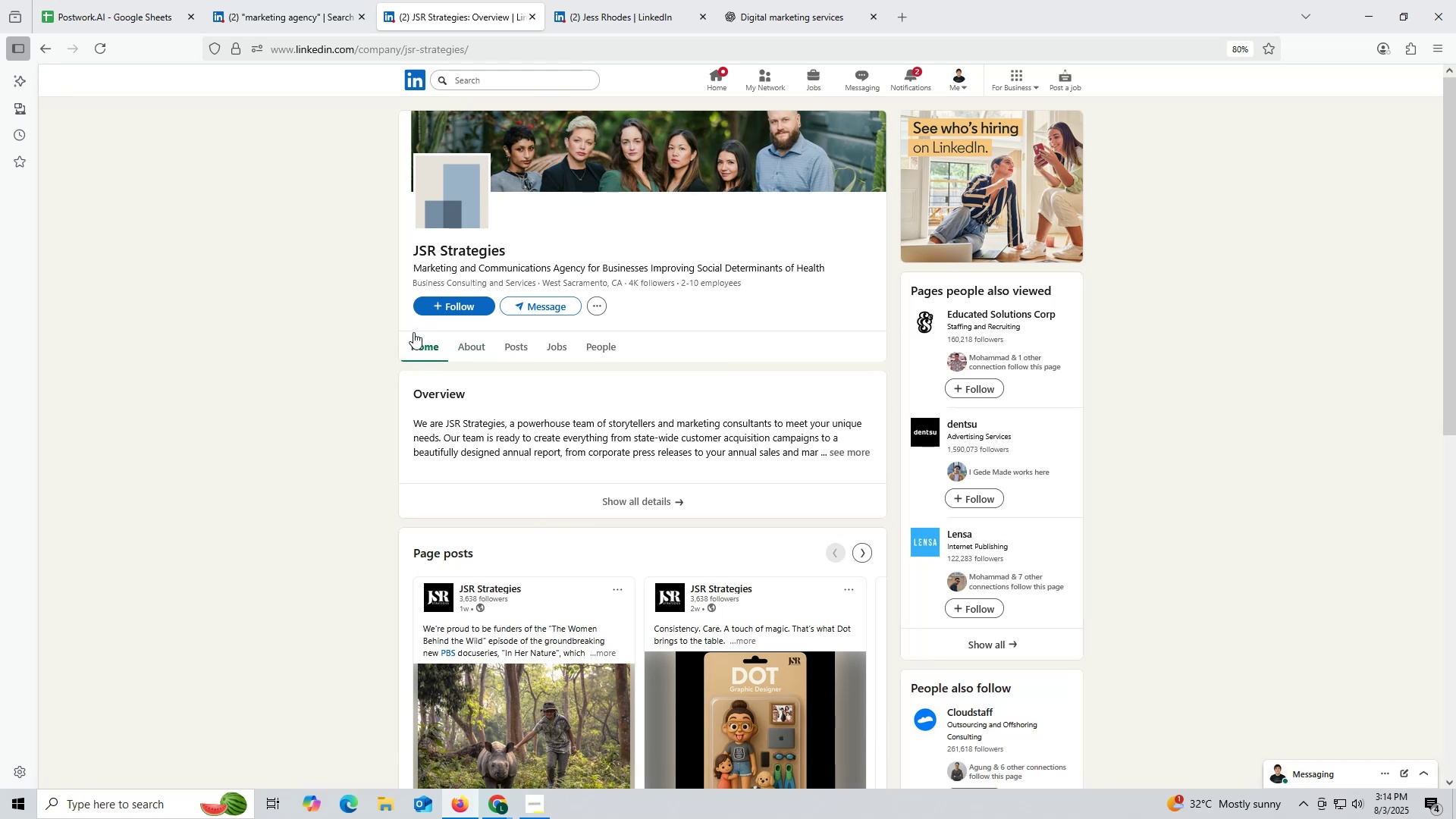 
wait(9.08)
 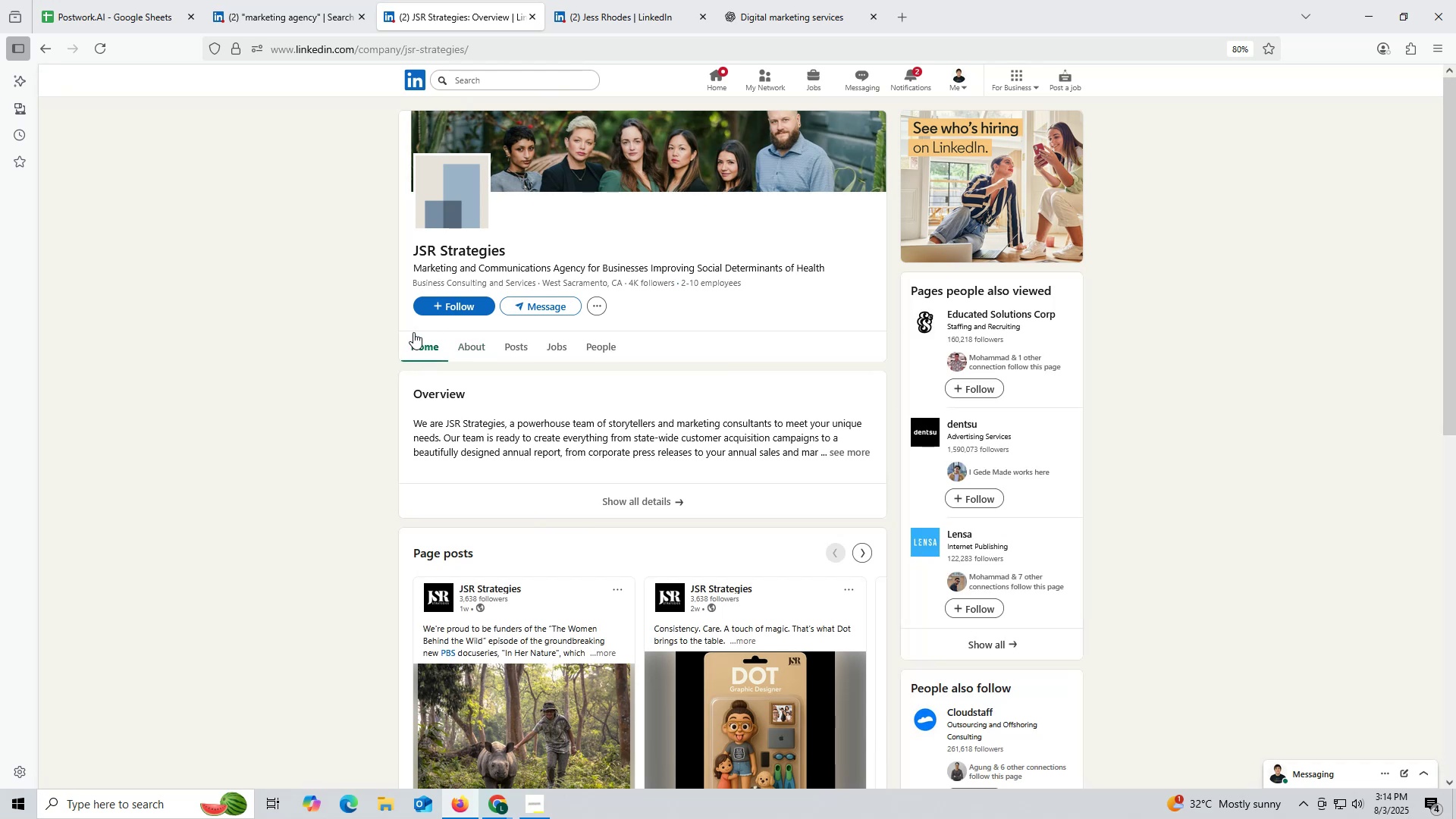 
double_click([315, 57])
 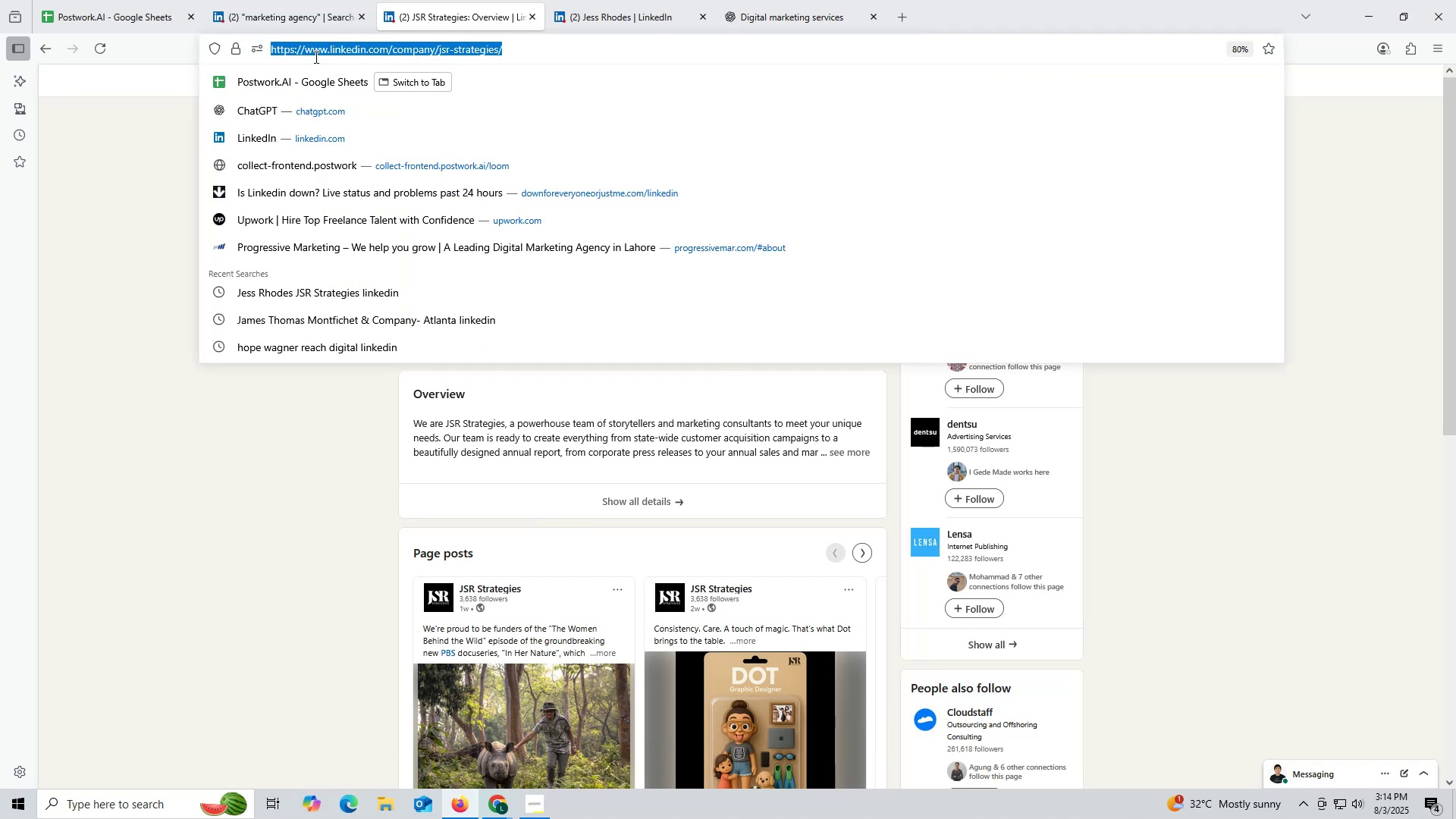 
triple_click([315, 57])
 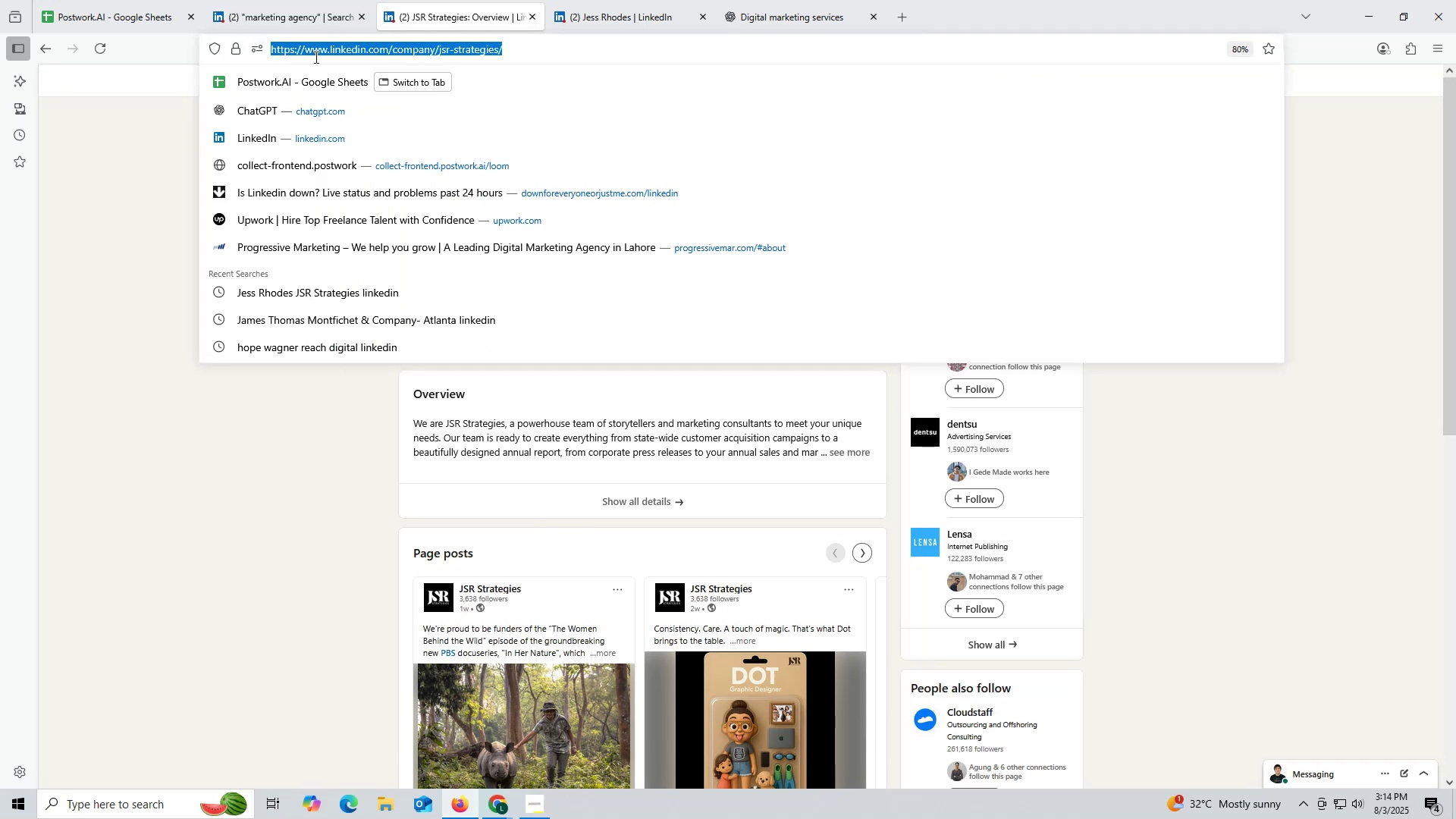 
key(Control+ControlLeft)
 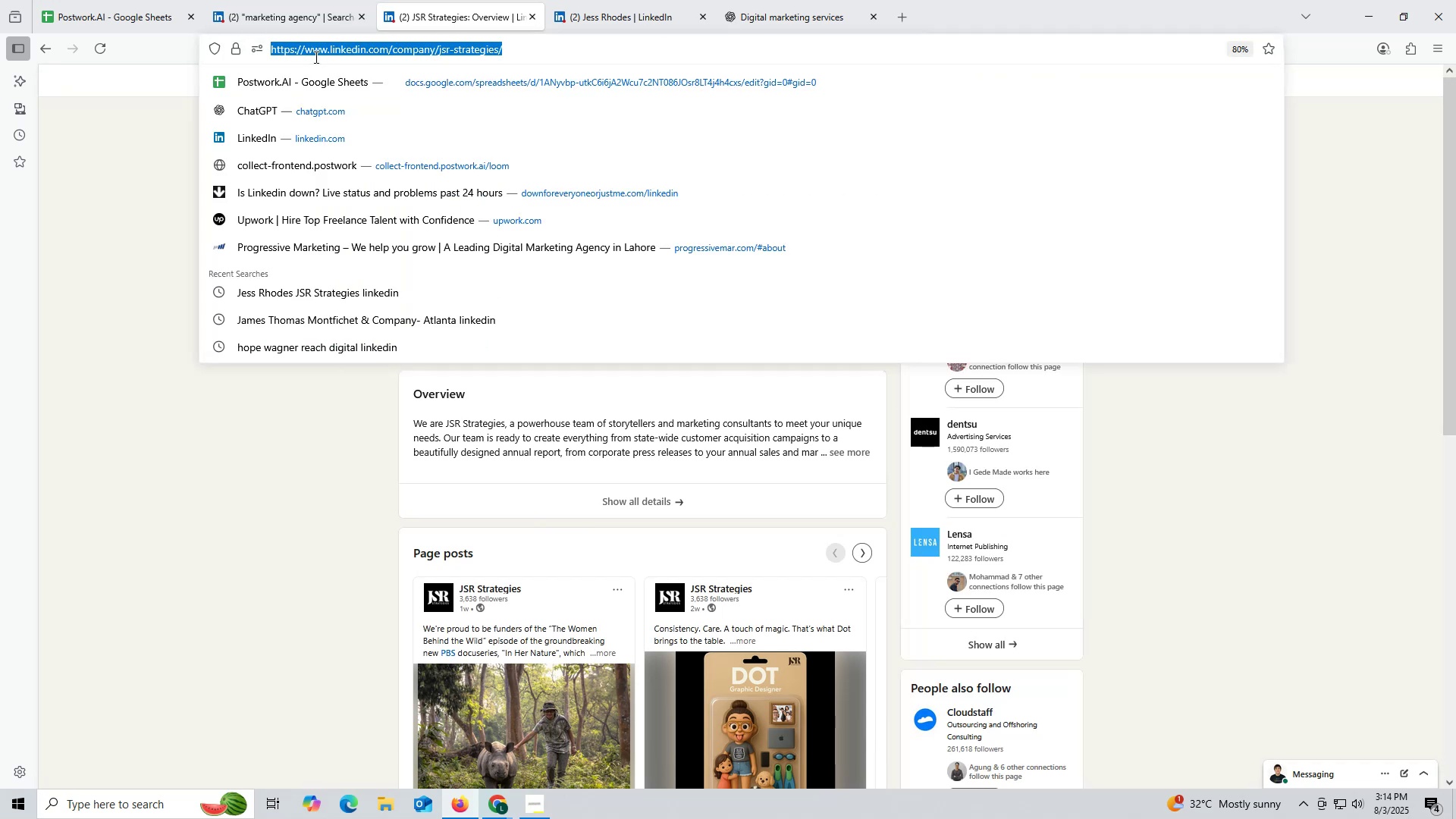 
key(Control+C)
 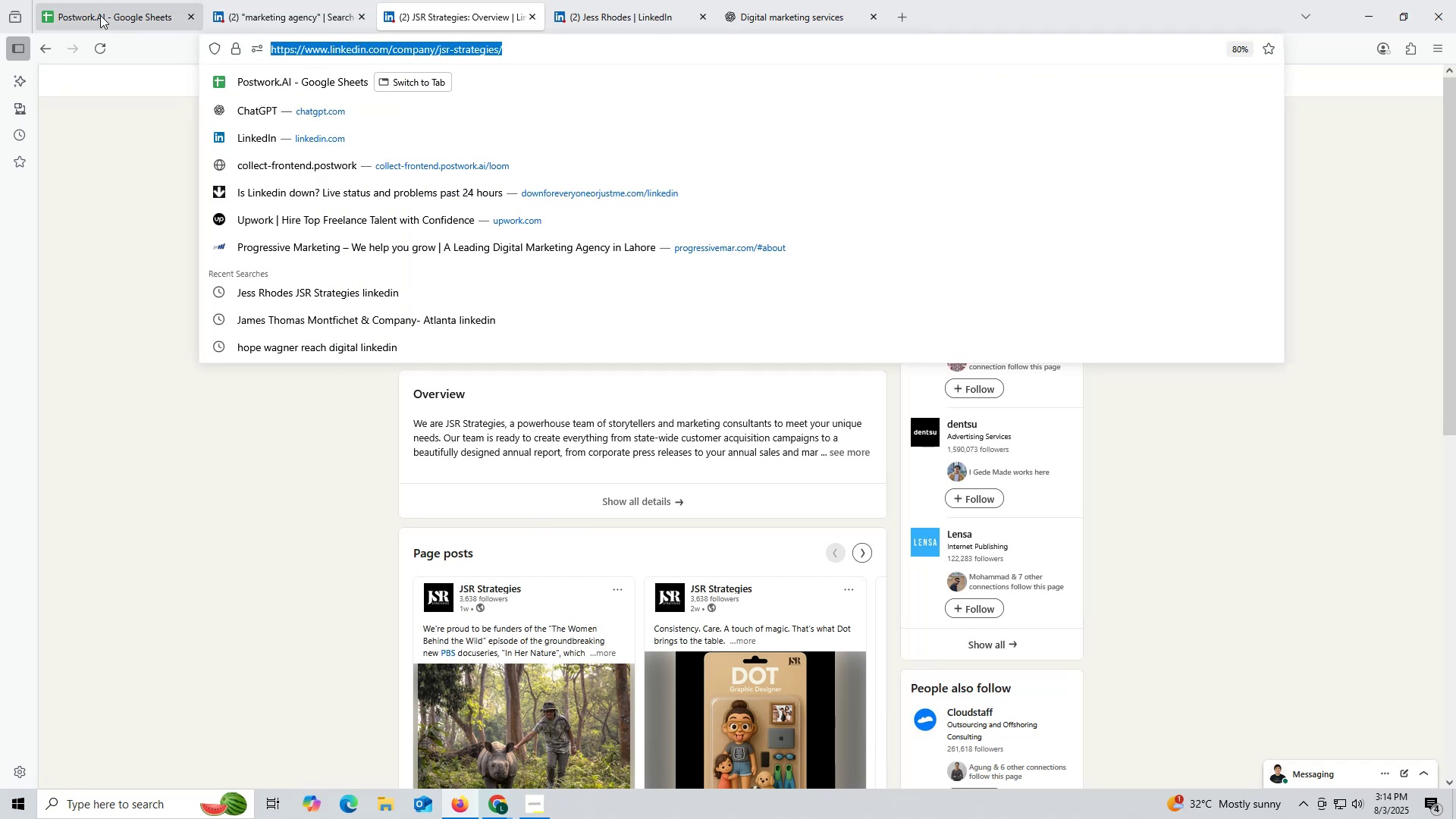 
left_click([98, 13])
 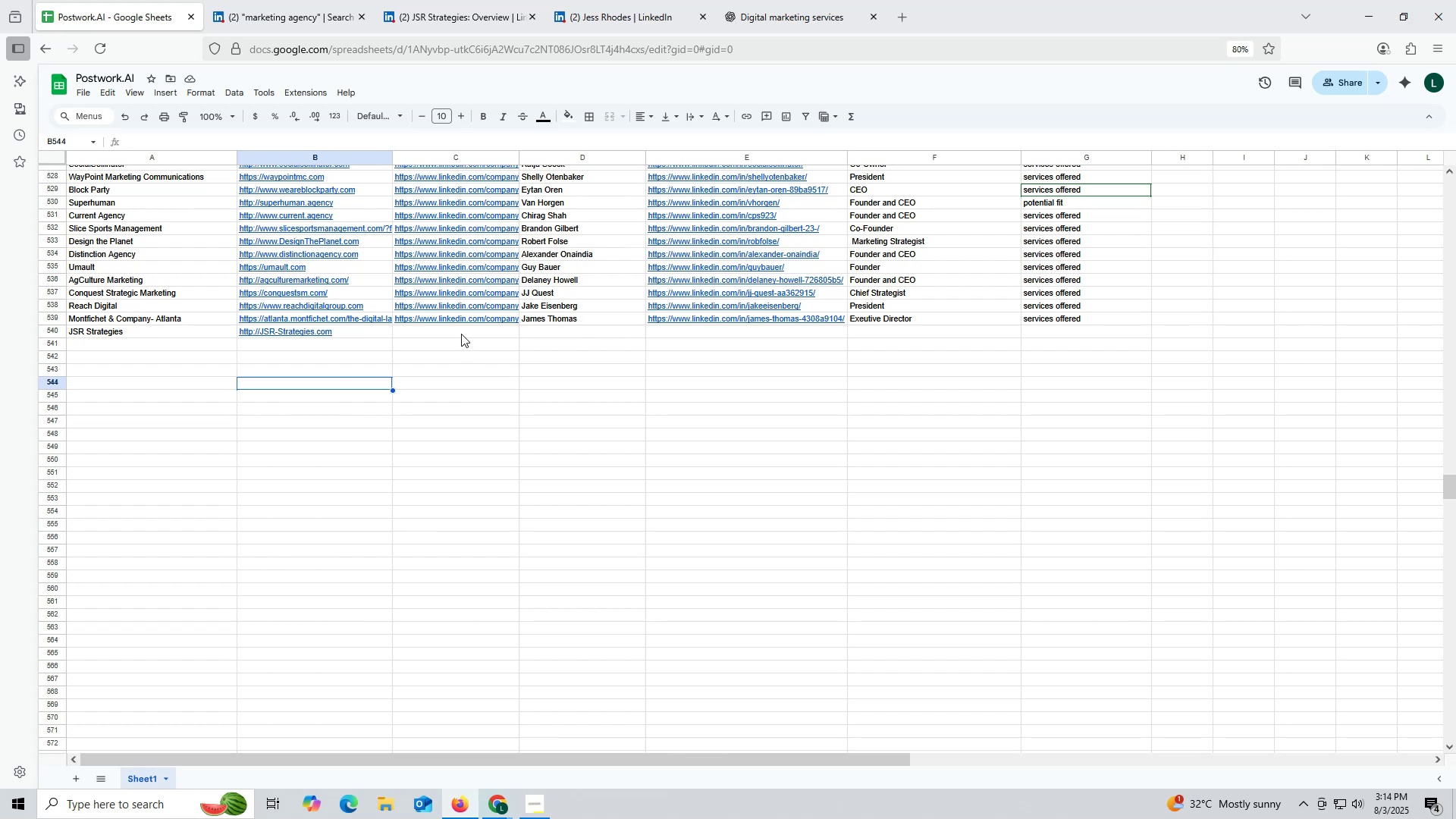 
double_click([461, 331])
 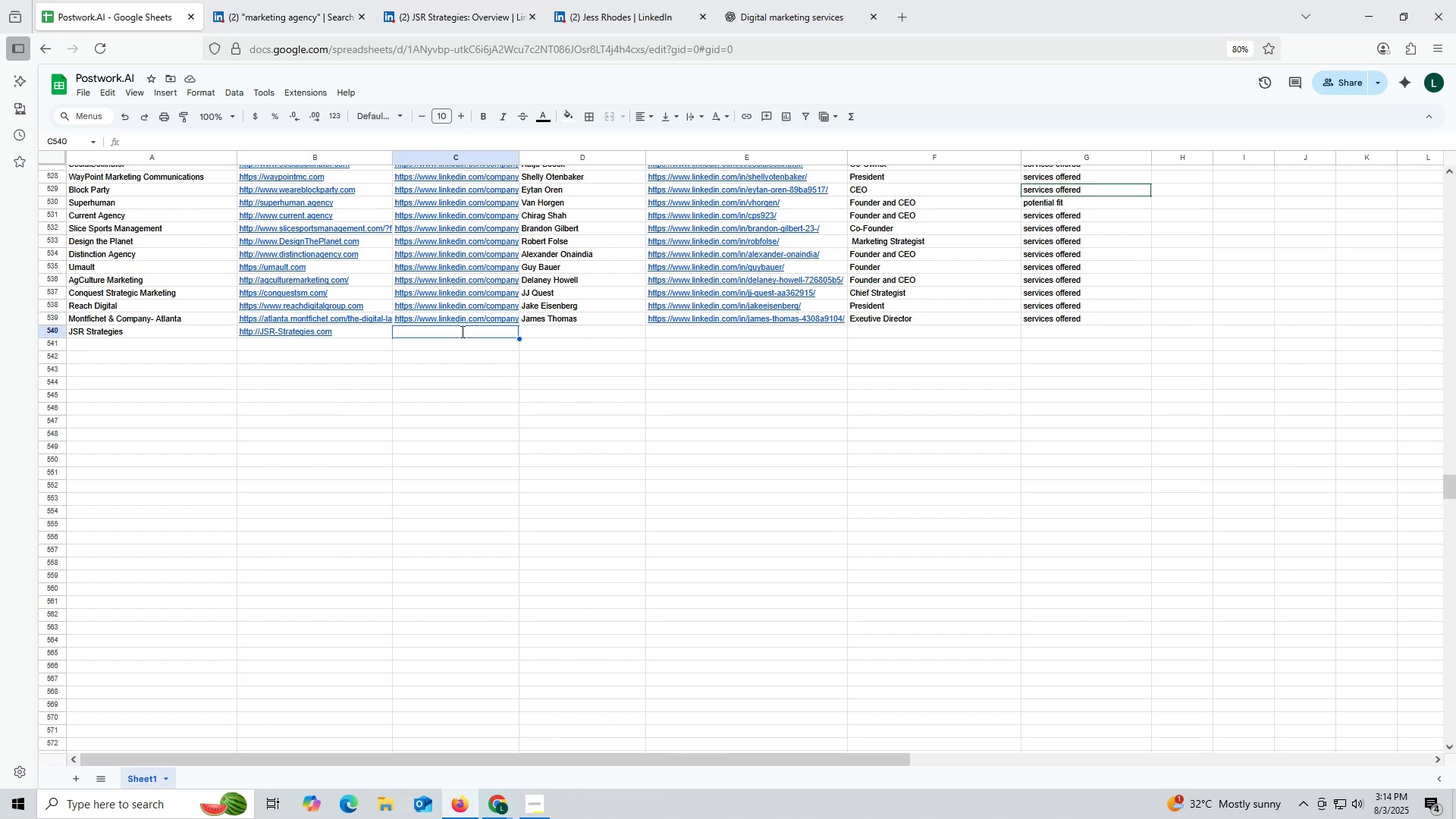 
key(Control+ControlLeft)
 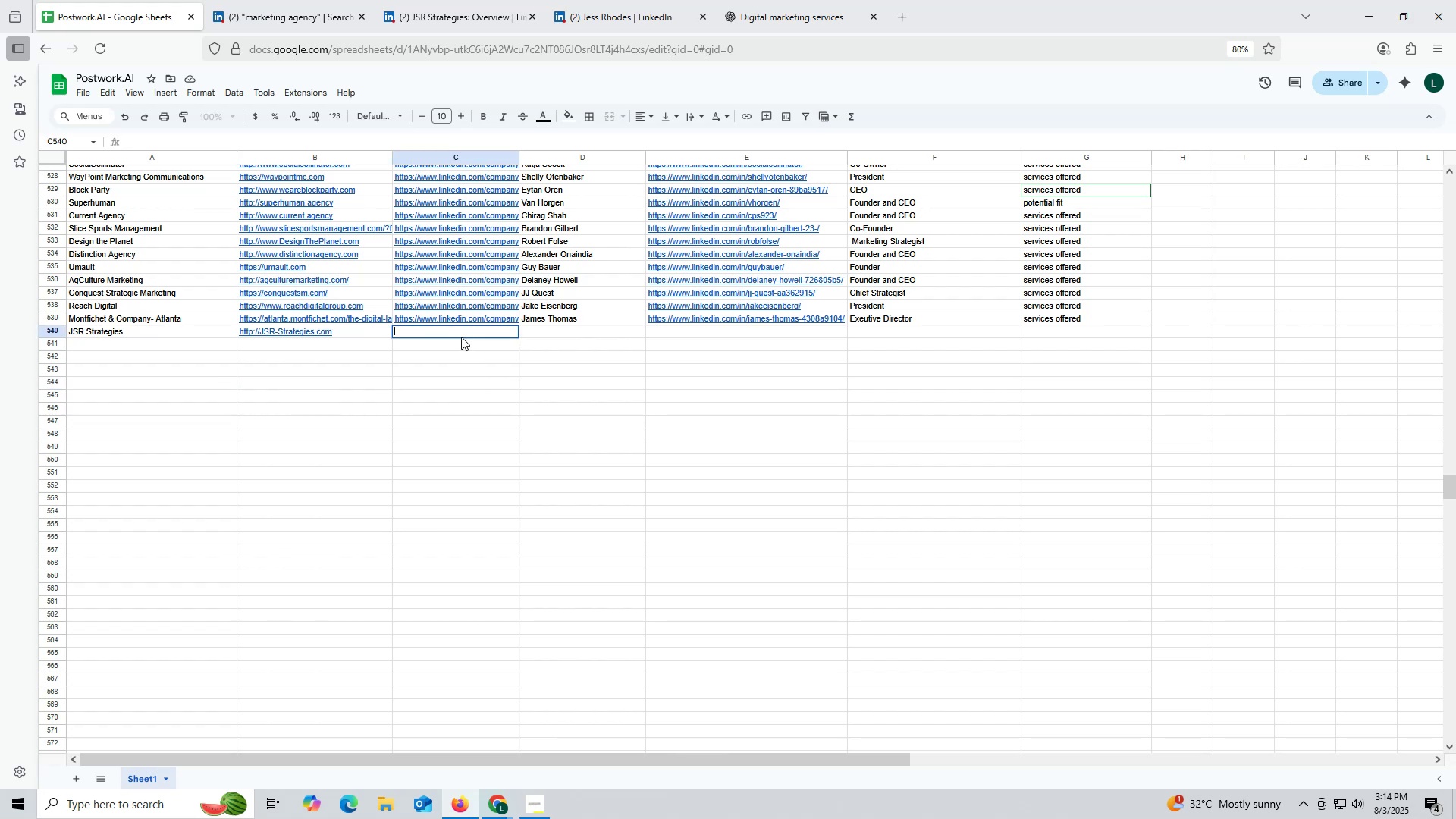 
key(Control+V)
 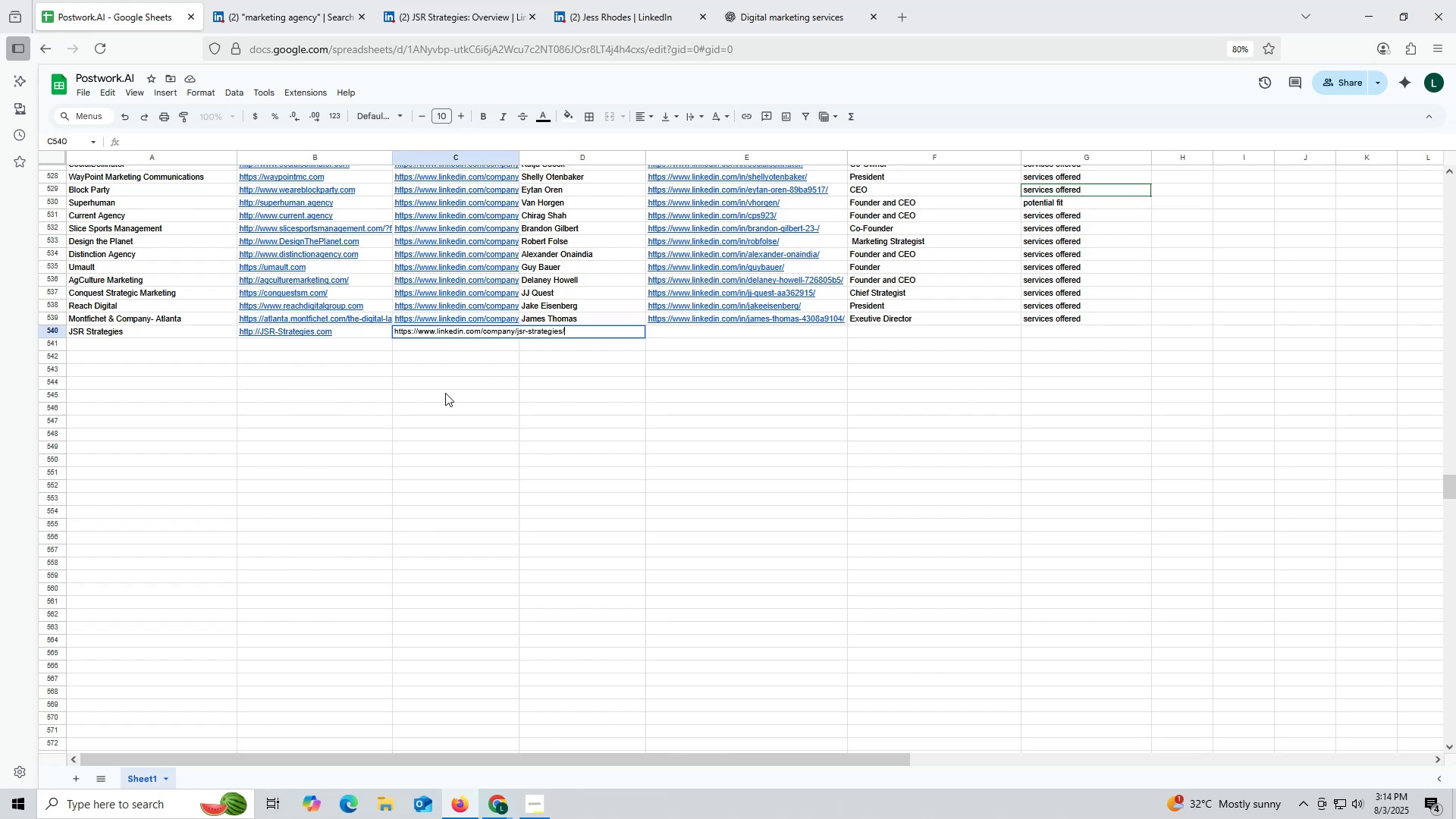 
left_click_drag(start_coordinate=[441, 397], to_coordinate=[440, 401])
 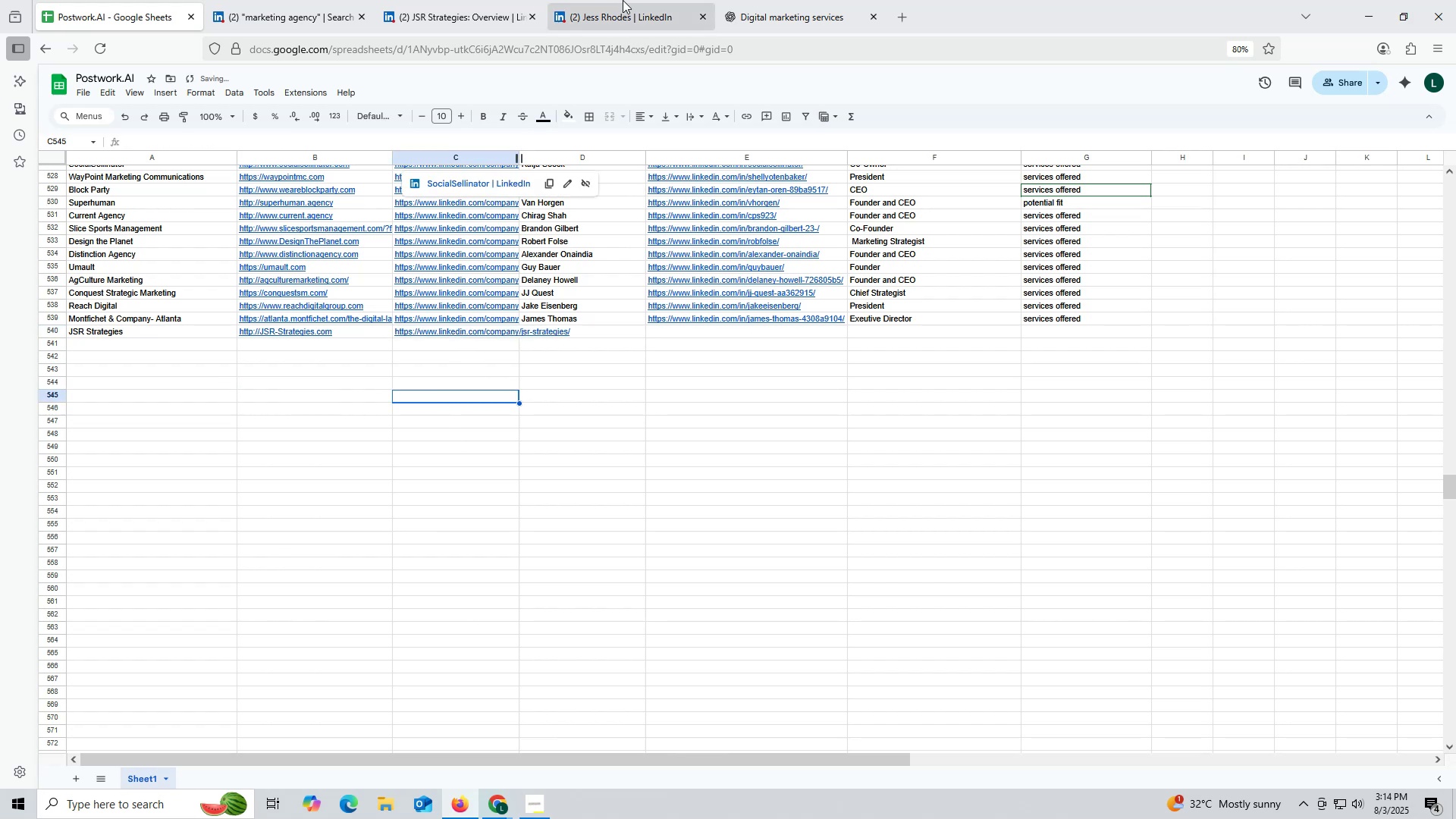 
left_click([623, 0])
 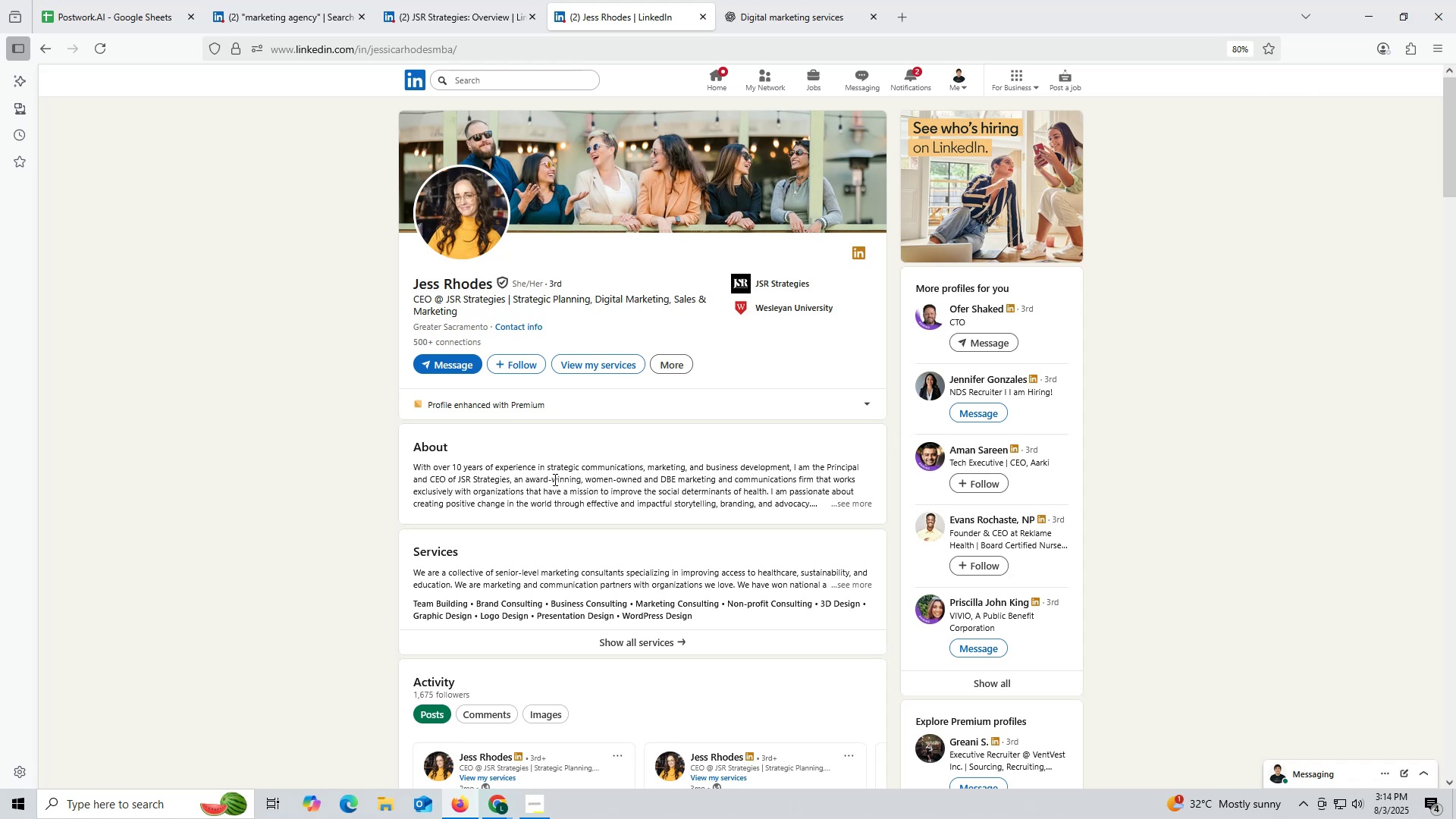 
wait(24.41)
 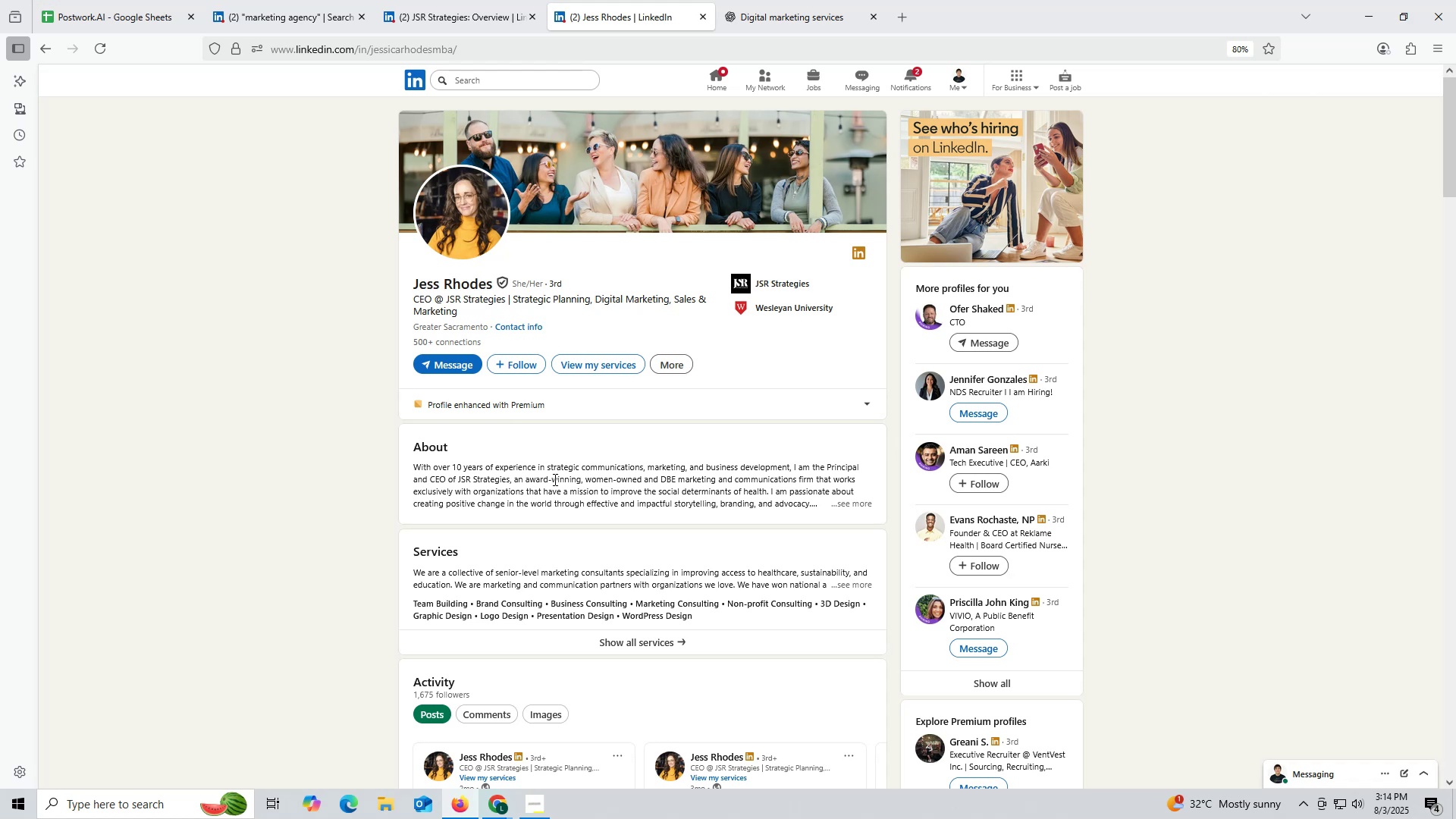 
scroll: coordinate [534, 324], scroll_direction: down, amount: 11.0
 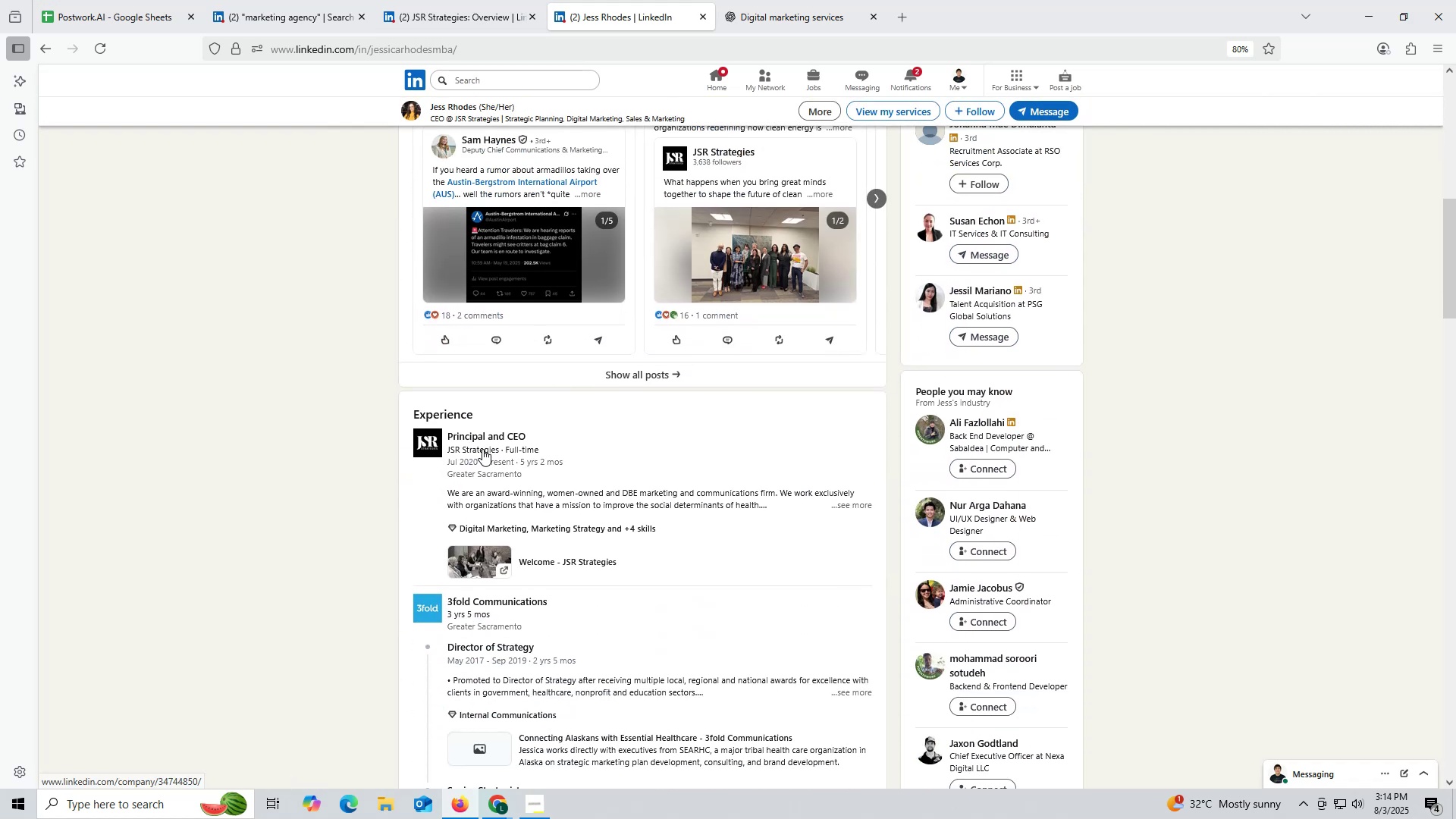 
right_click([482, 448])
 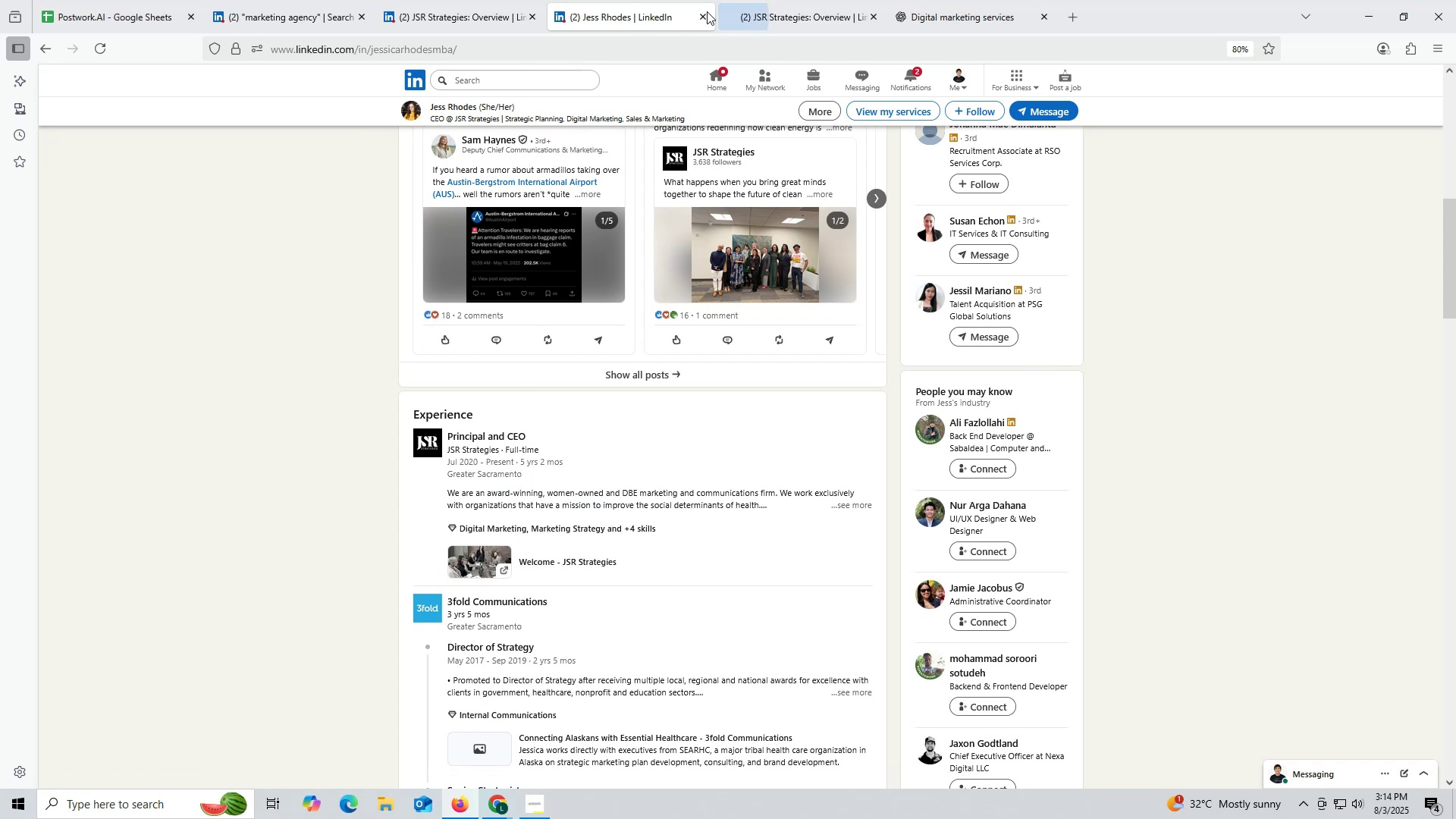 
left_click([444, 19])
 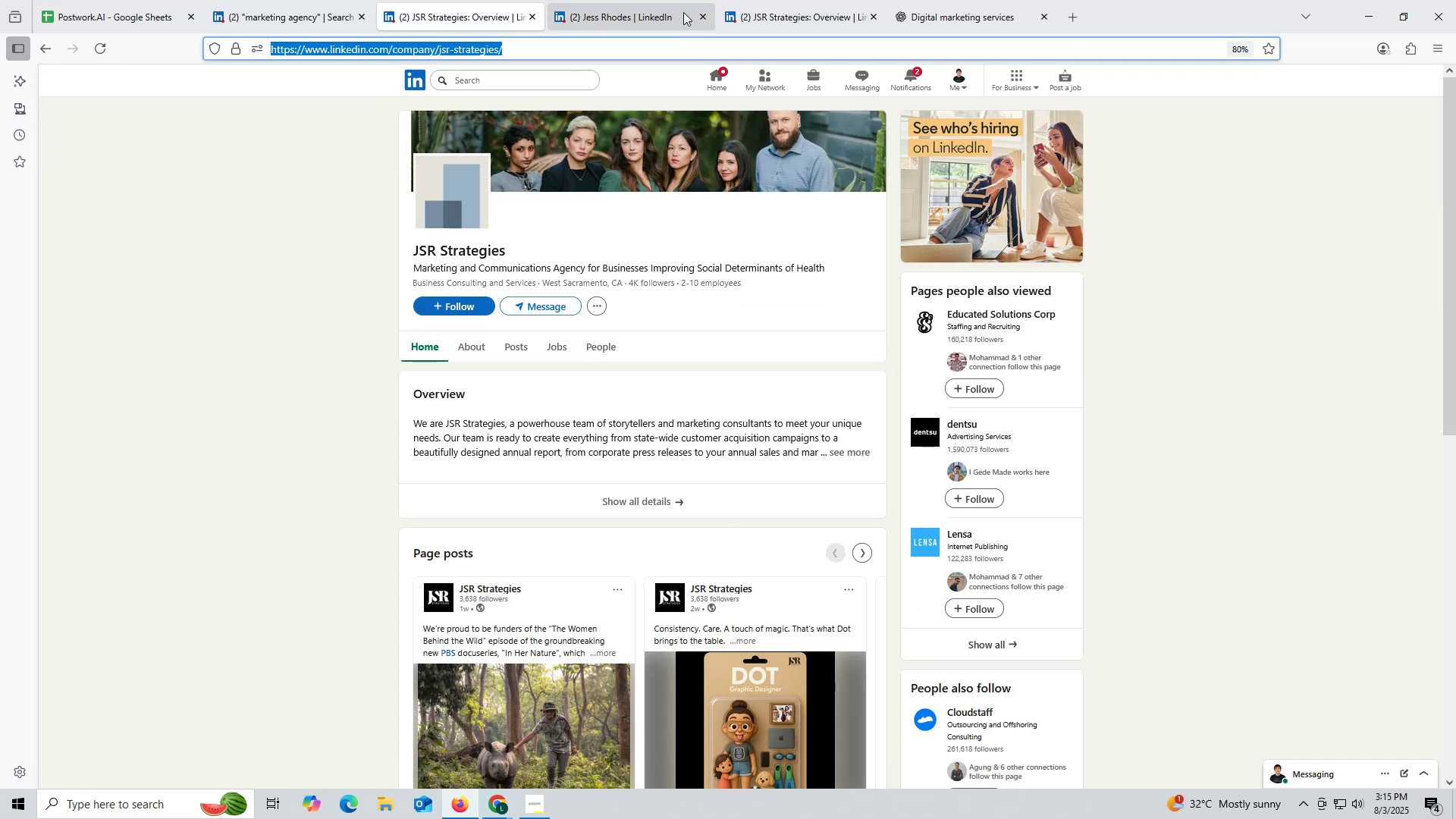 
left_click([788, 12])
 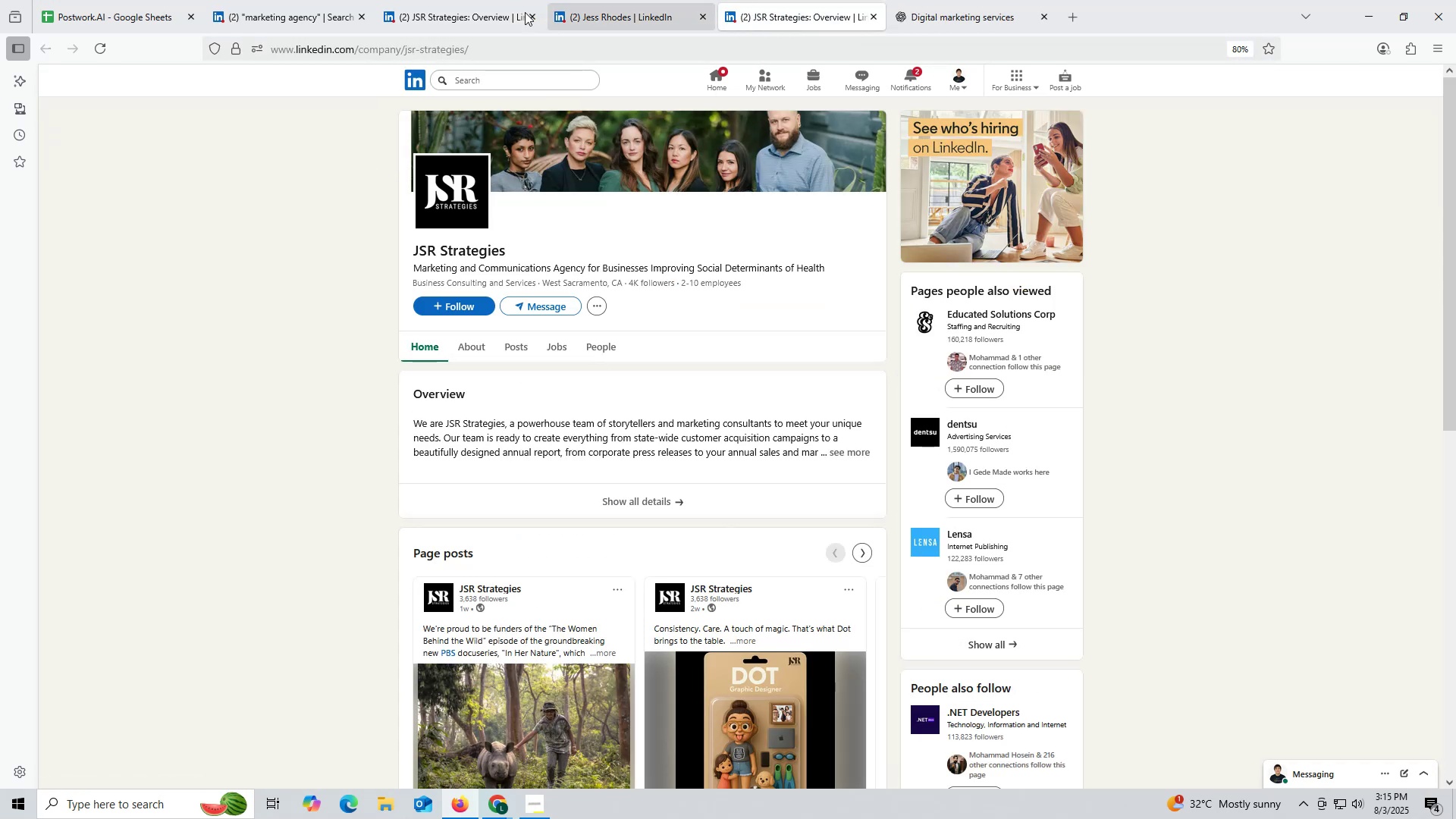 
left_click([455, 10])
 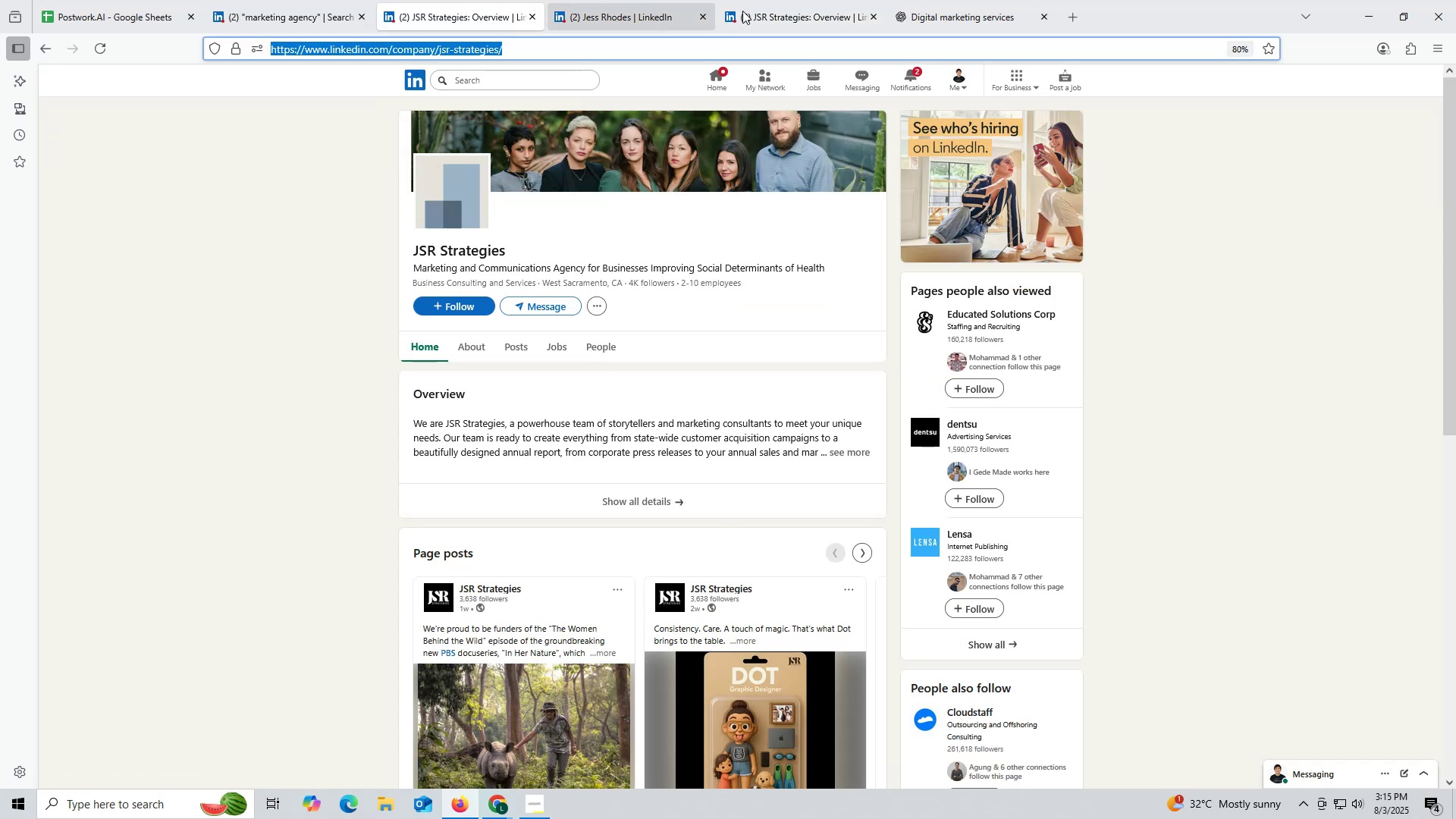 
left_click([799, 8])
 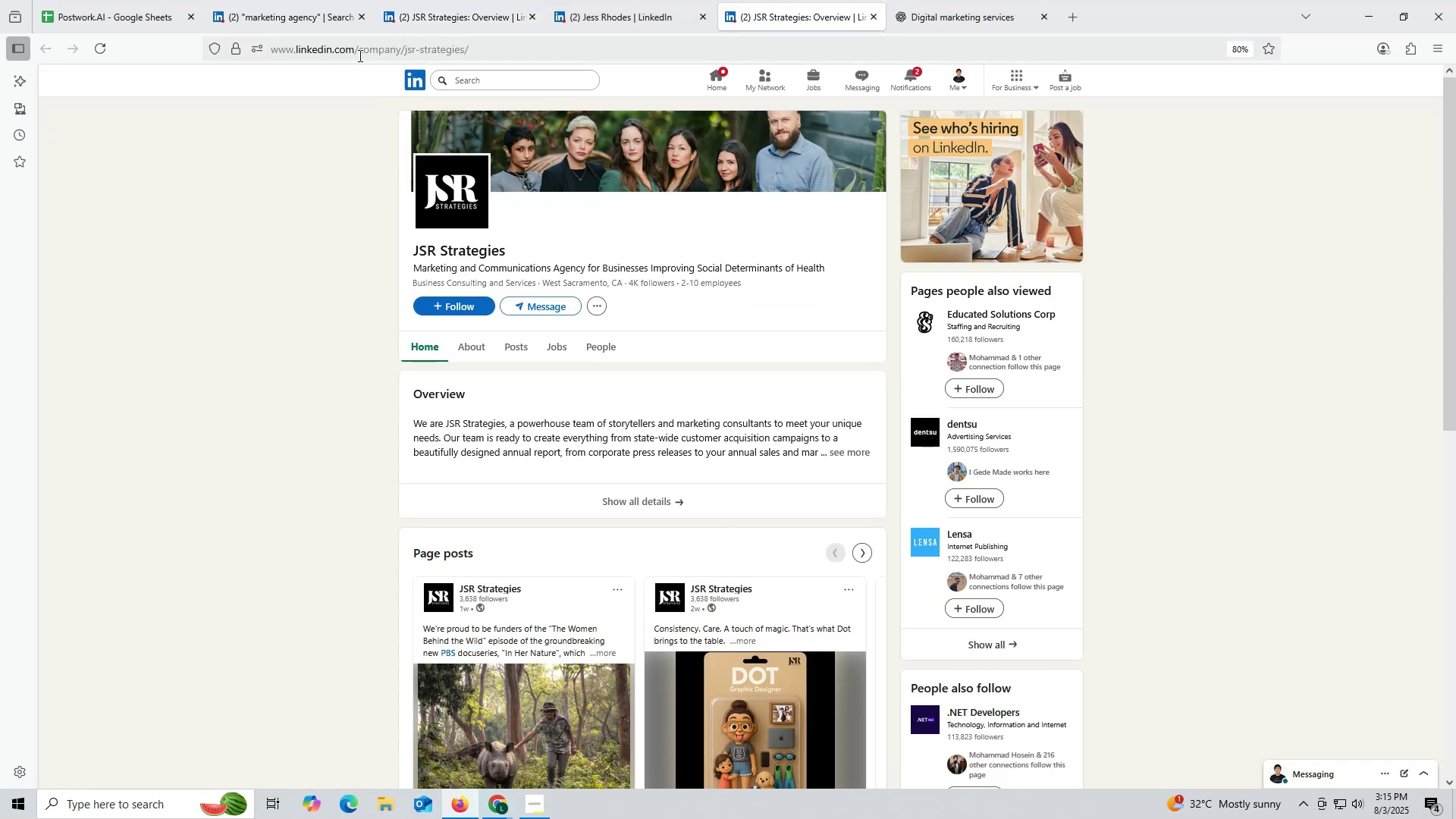 
double_click([359, 55])
 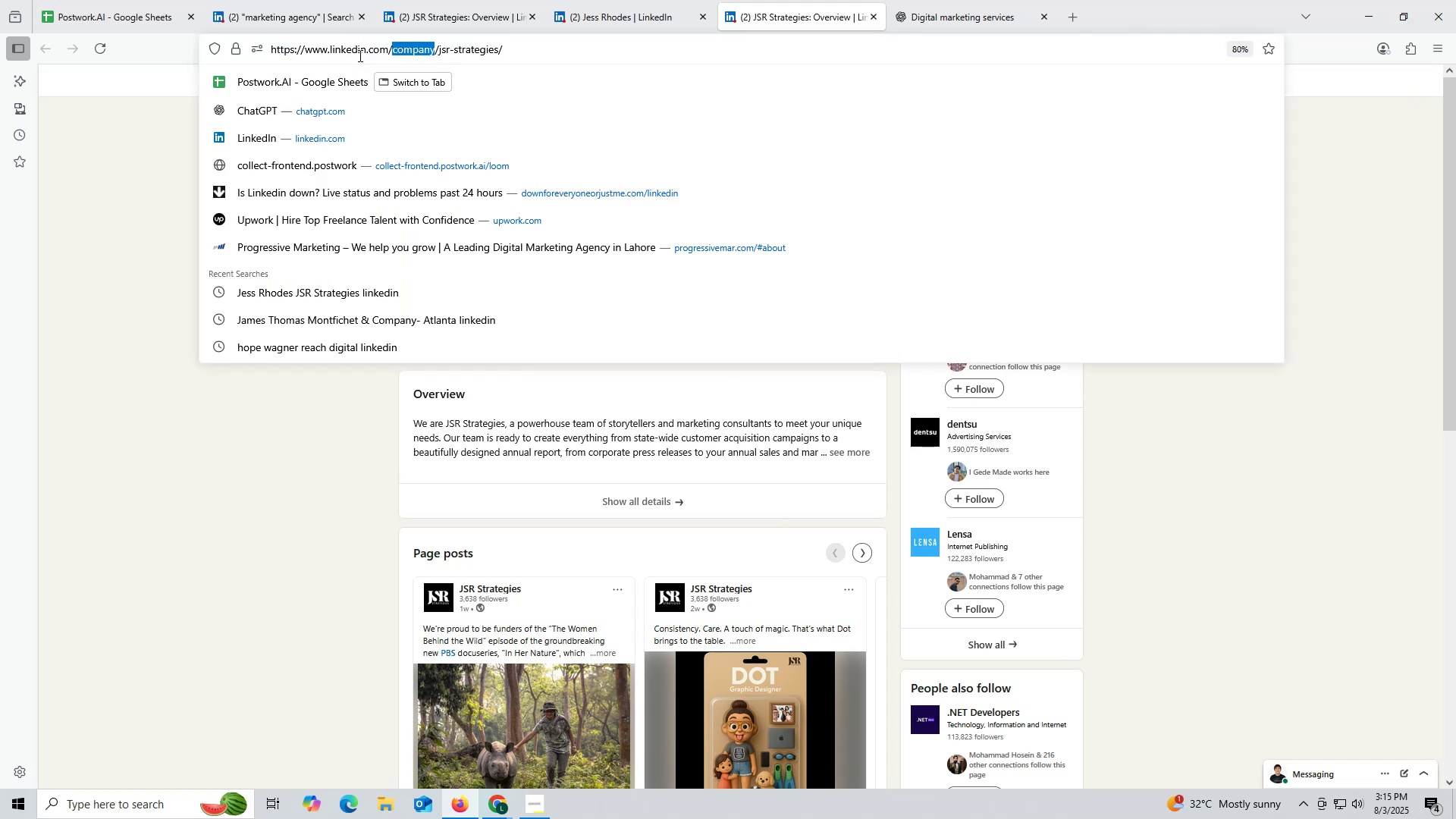 
triple_click([359, 55])
 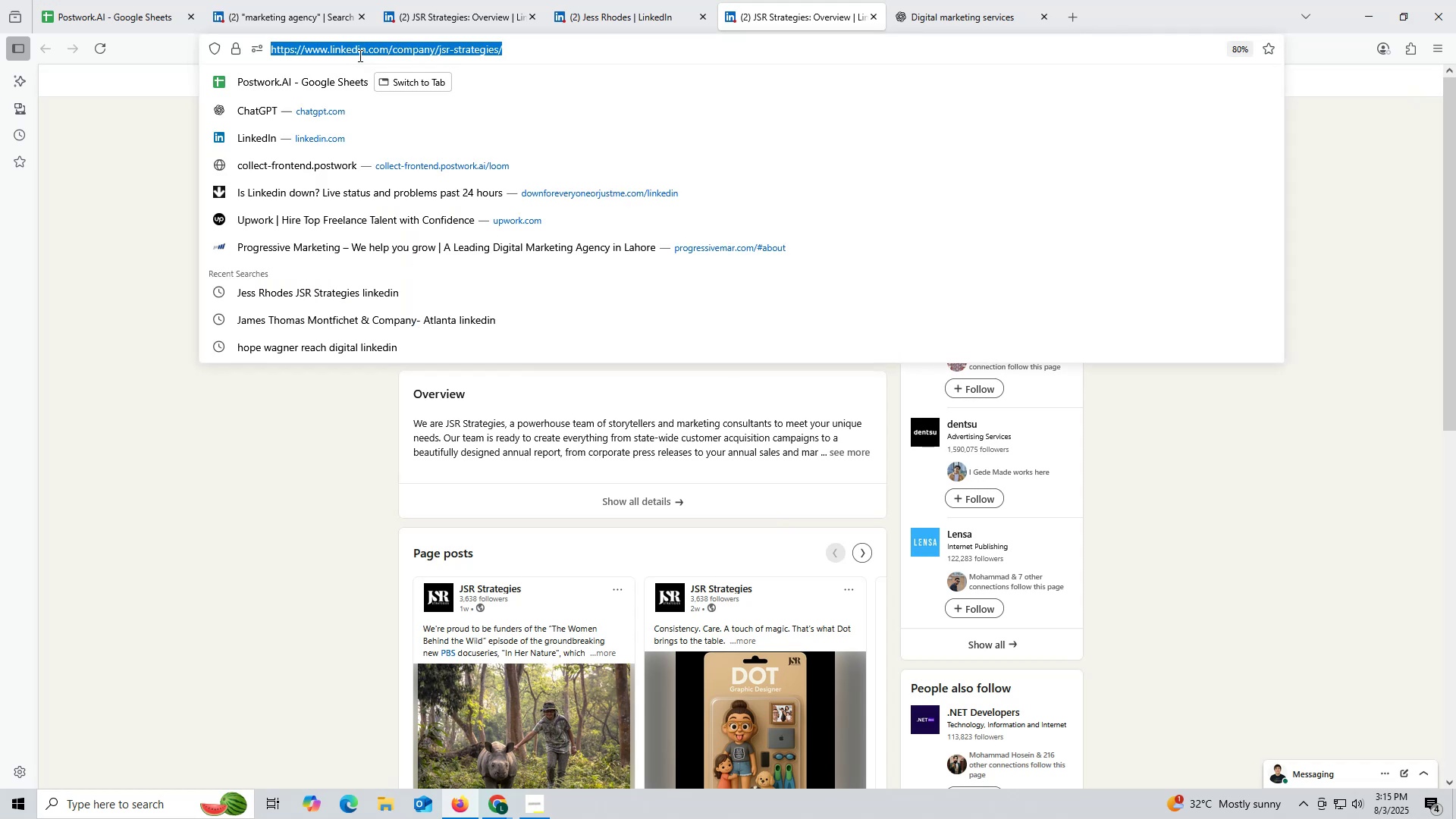 
key(Control+ControlLeft)
 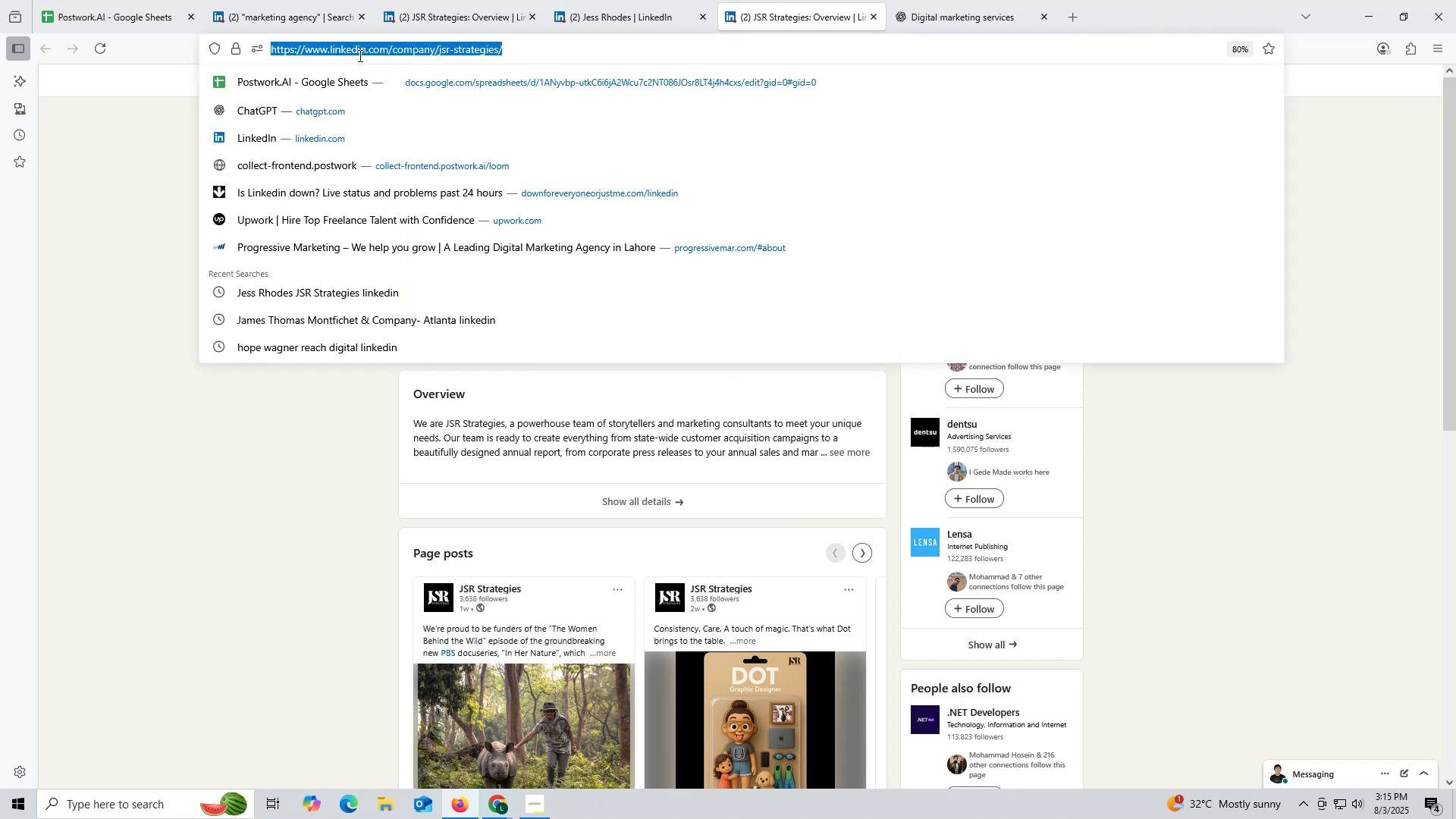 
key(Control+C)
 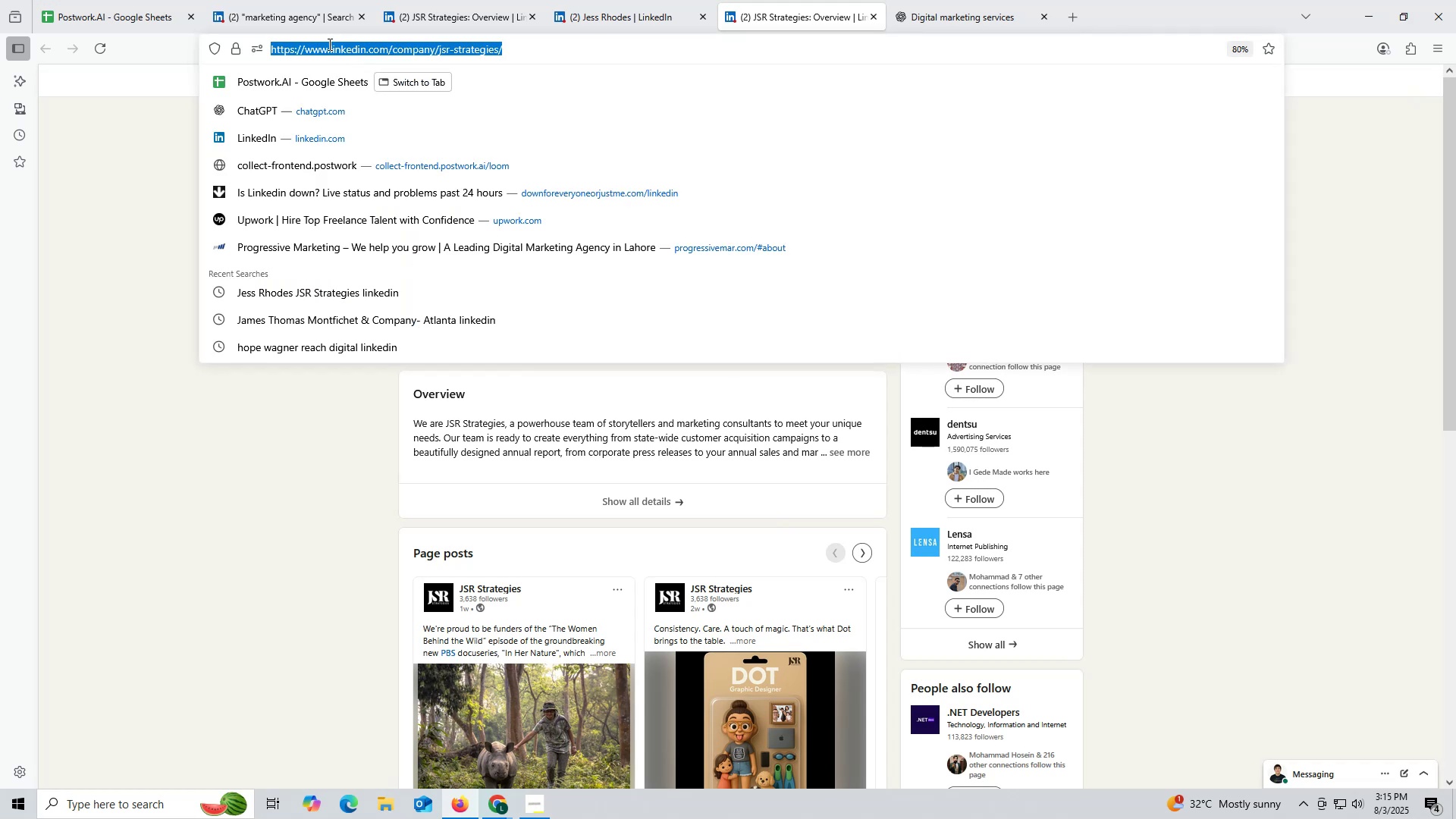 
left_click([108, 20])
 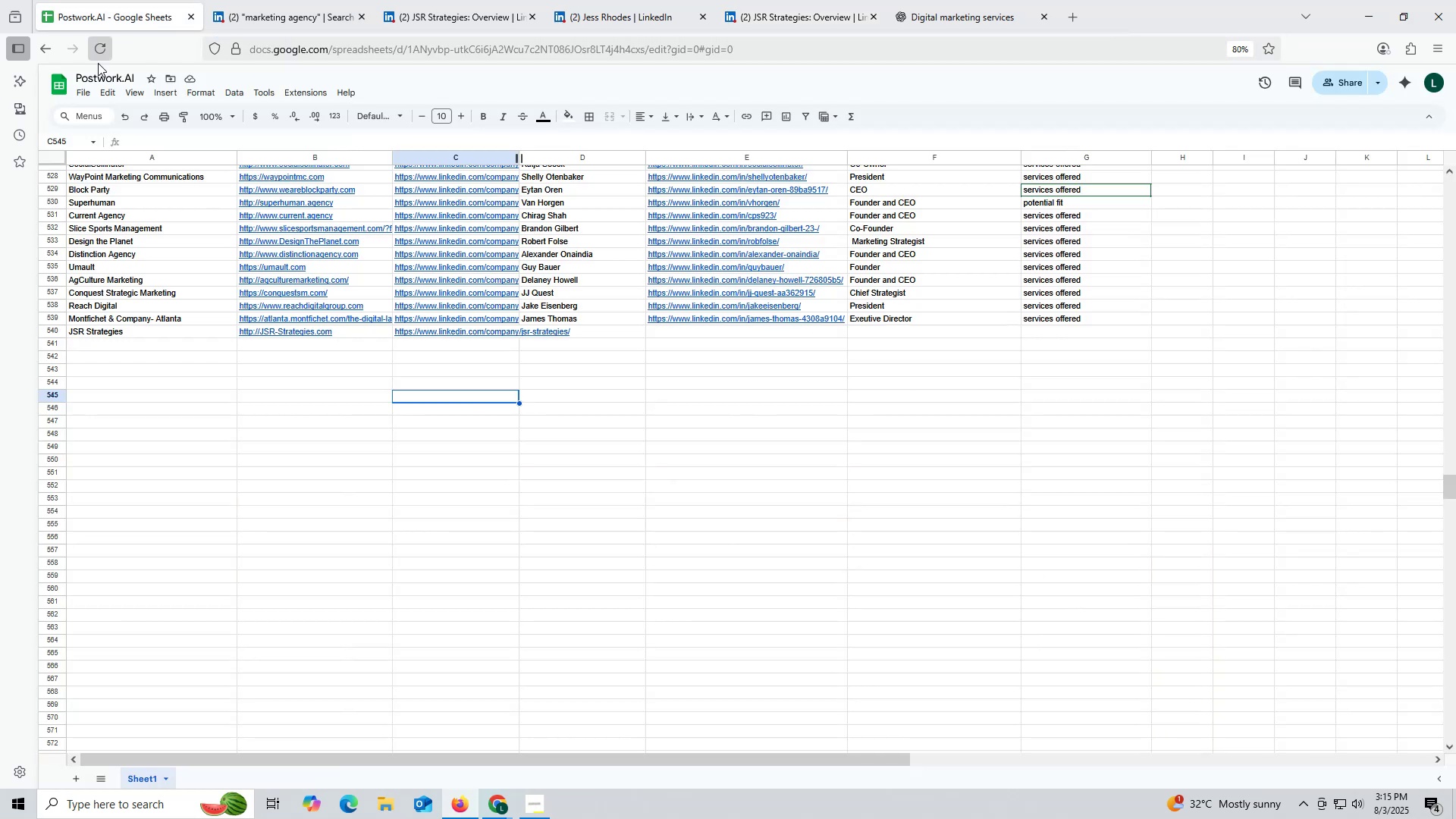 
wait(6.93)
 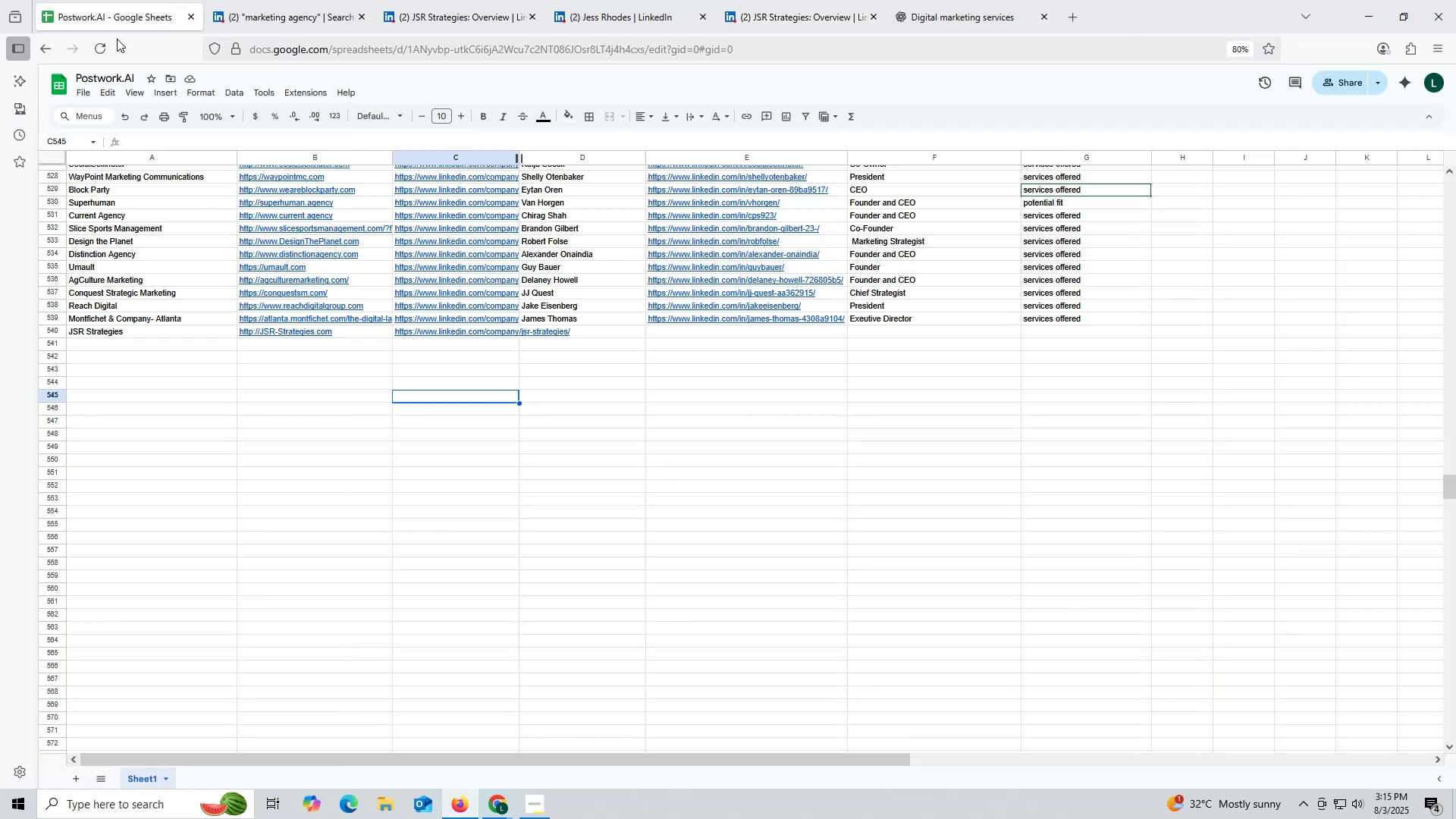 
left_click([386, 353])
 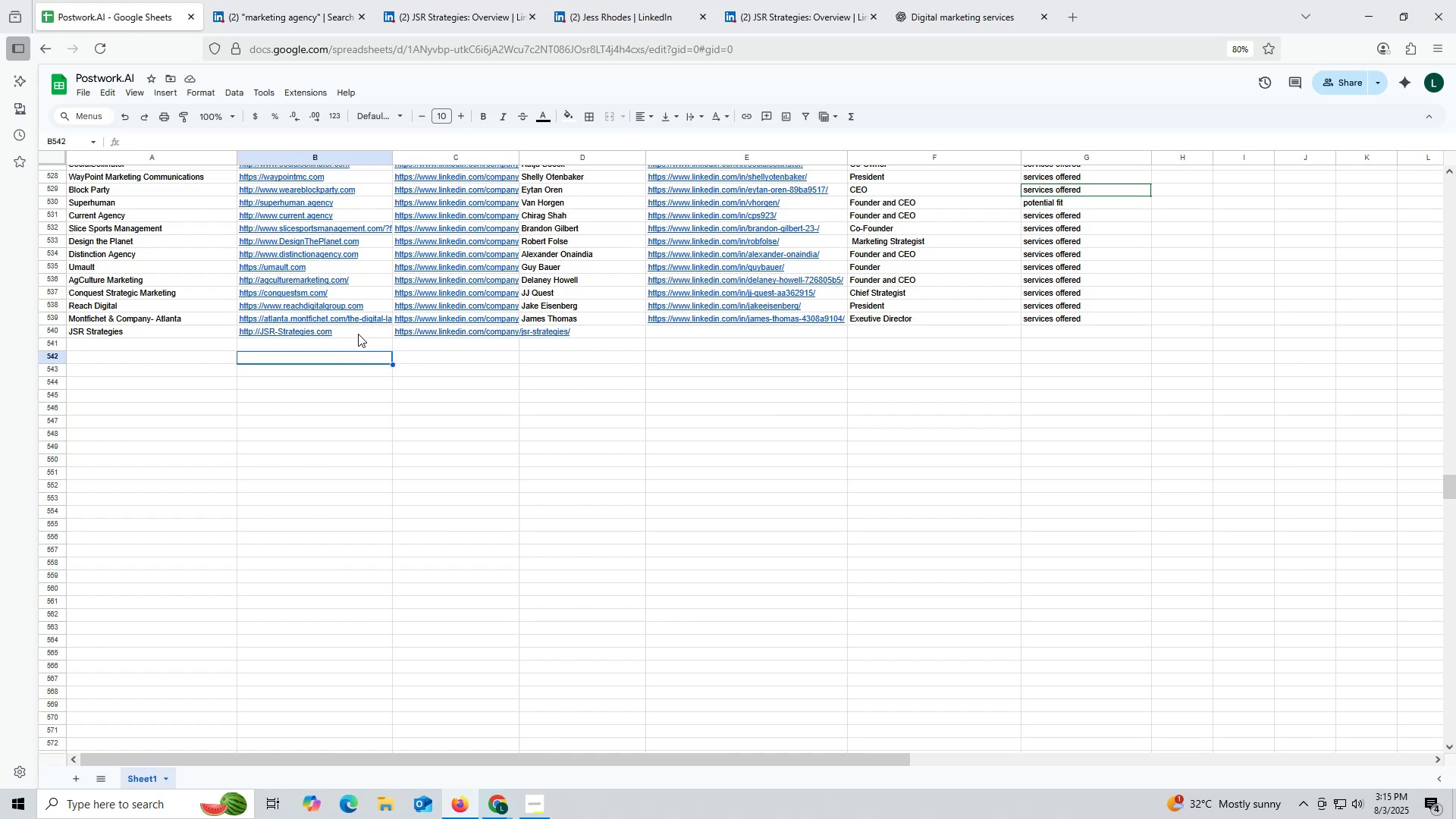 
left_click([358, 334])
 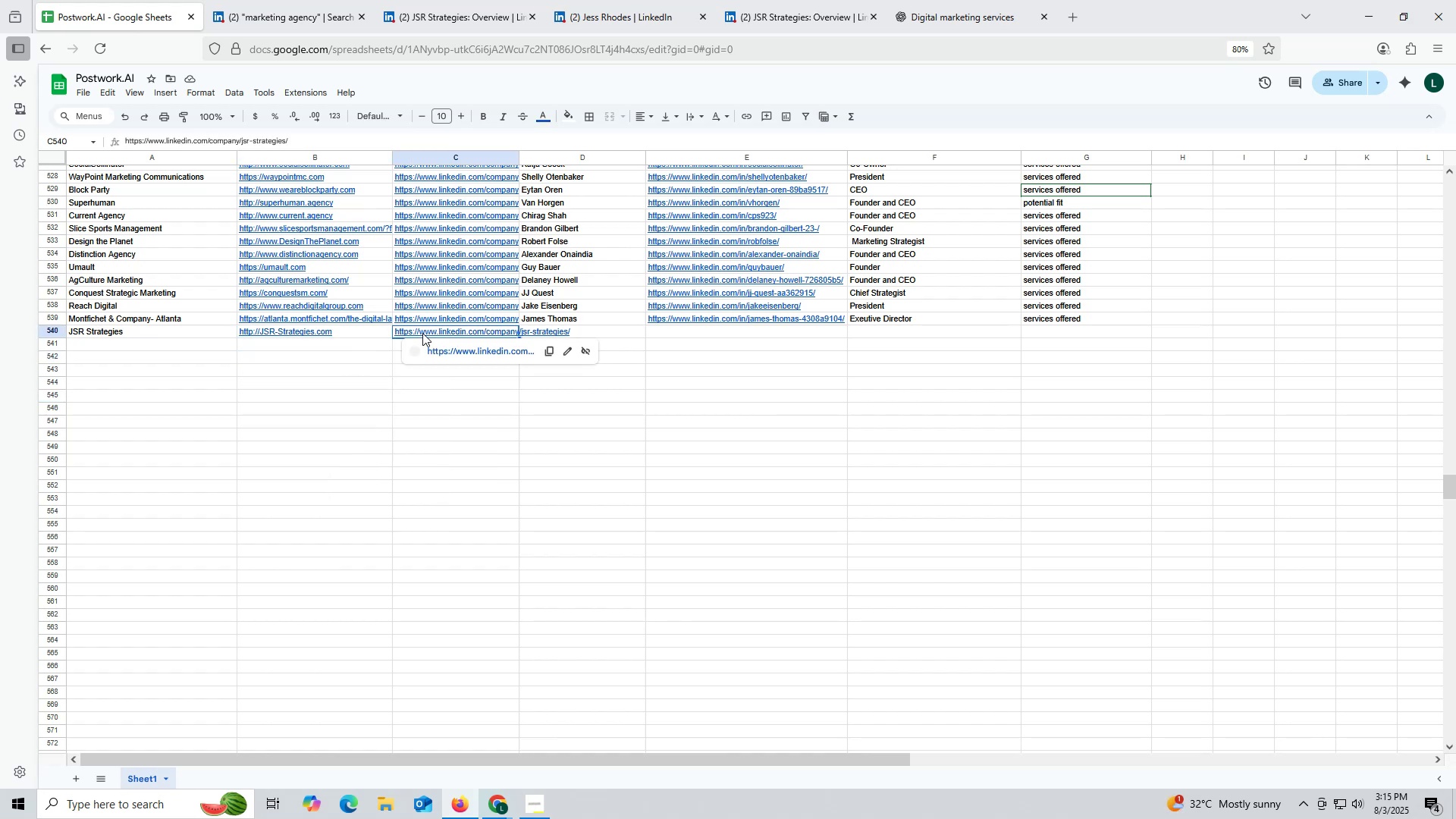 
double_click([422, 332])
 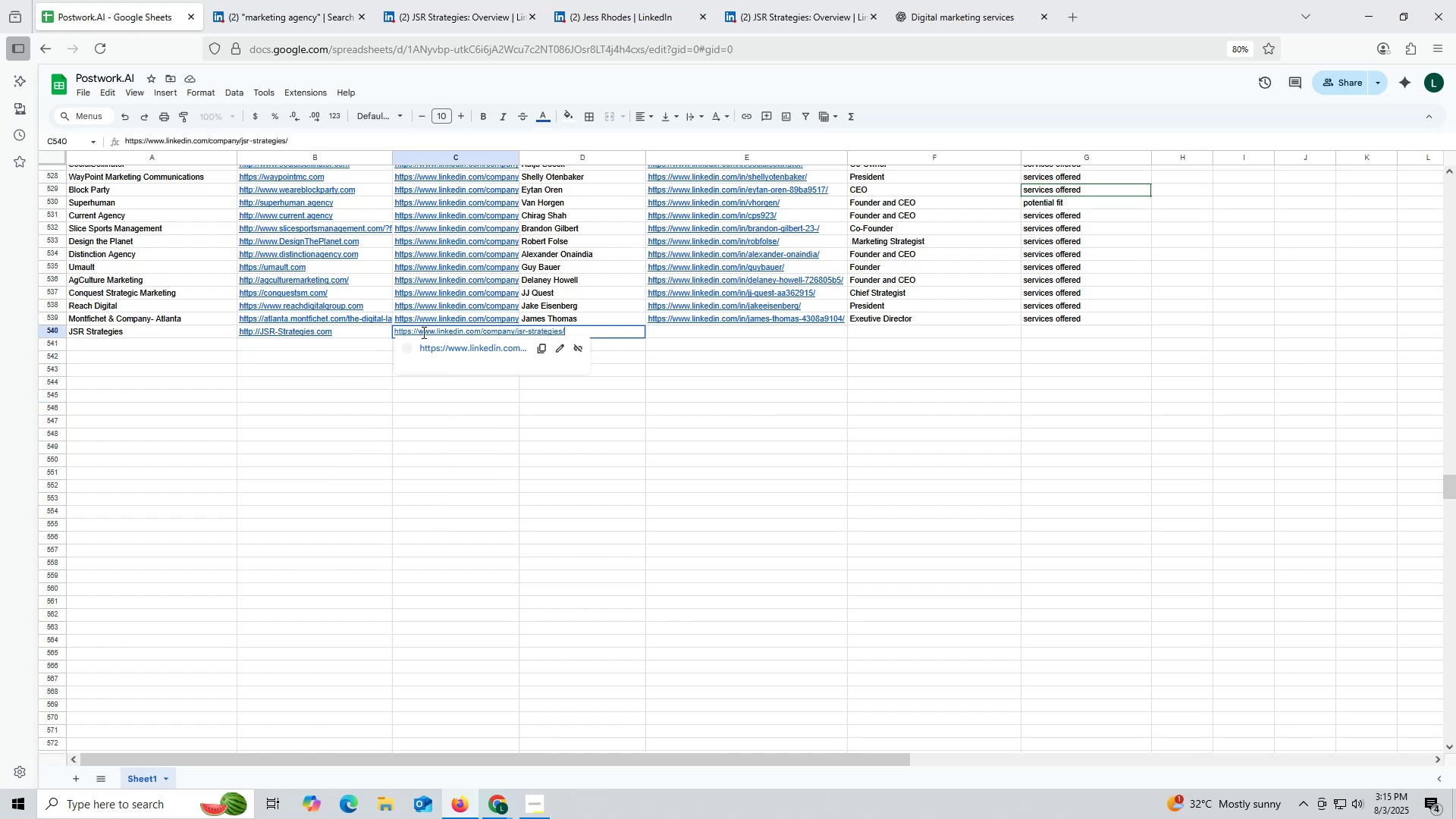 
triple_click([422, 332])
 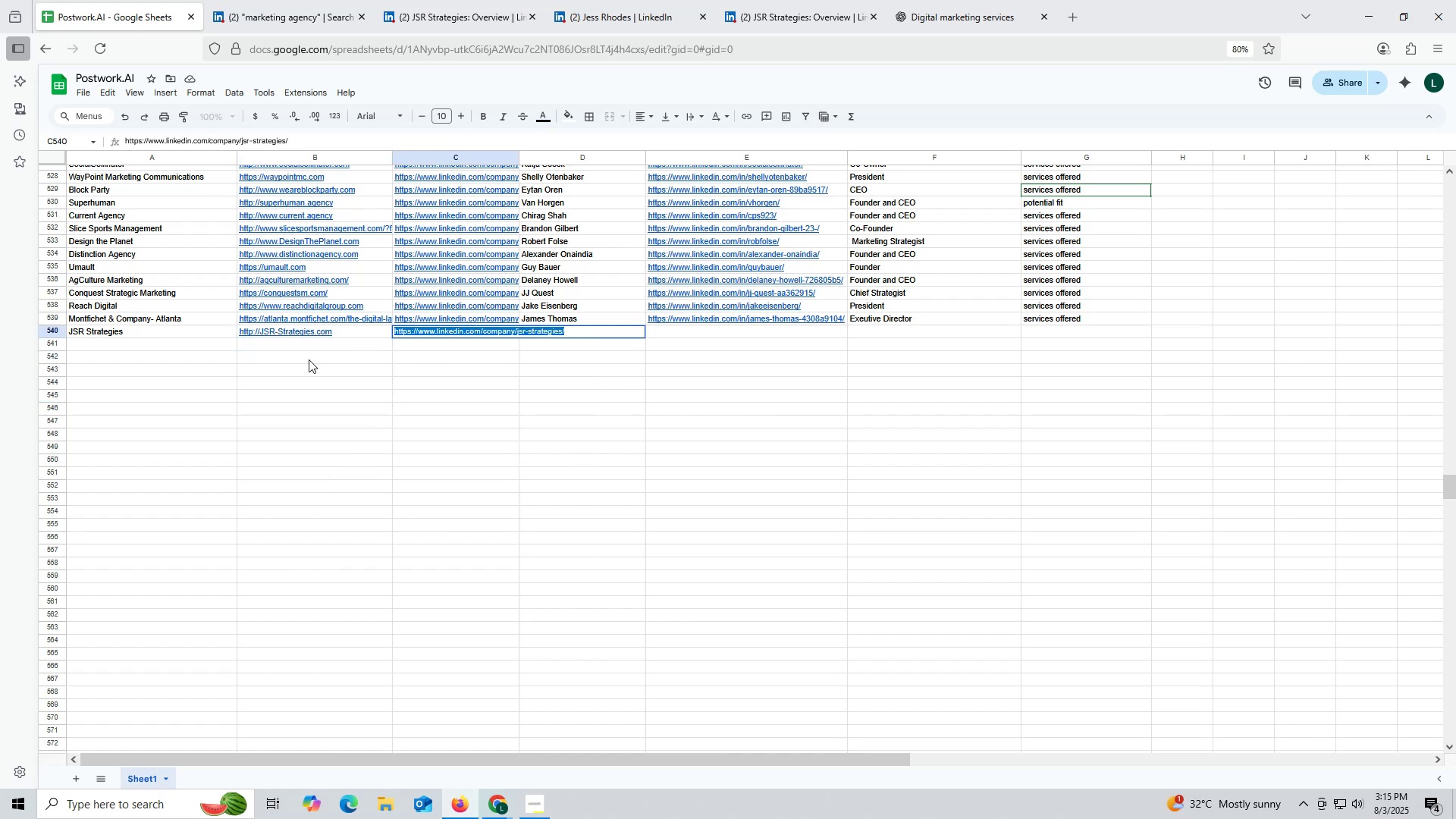 
key(Control+ControlLeft)
 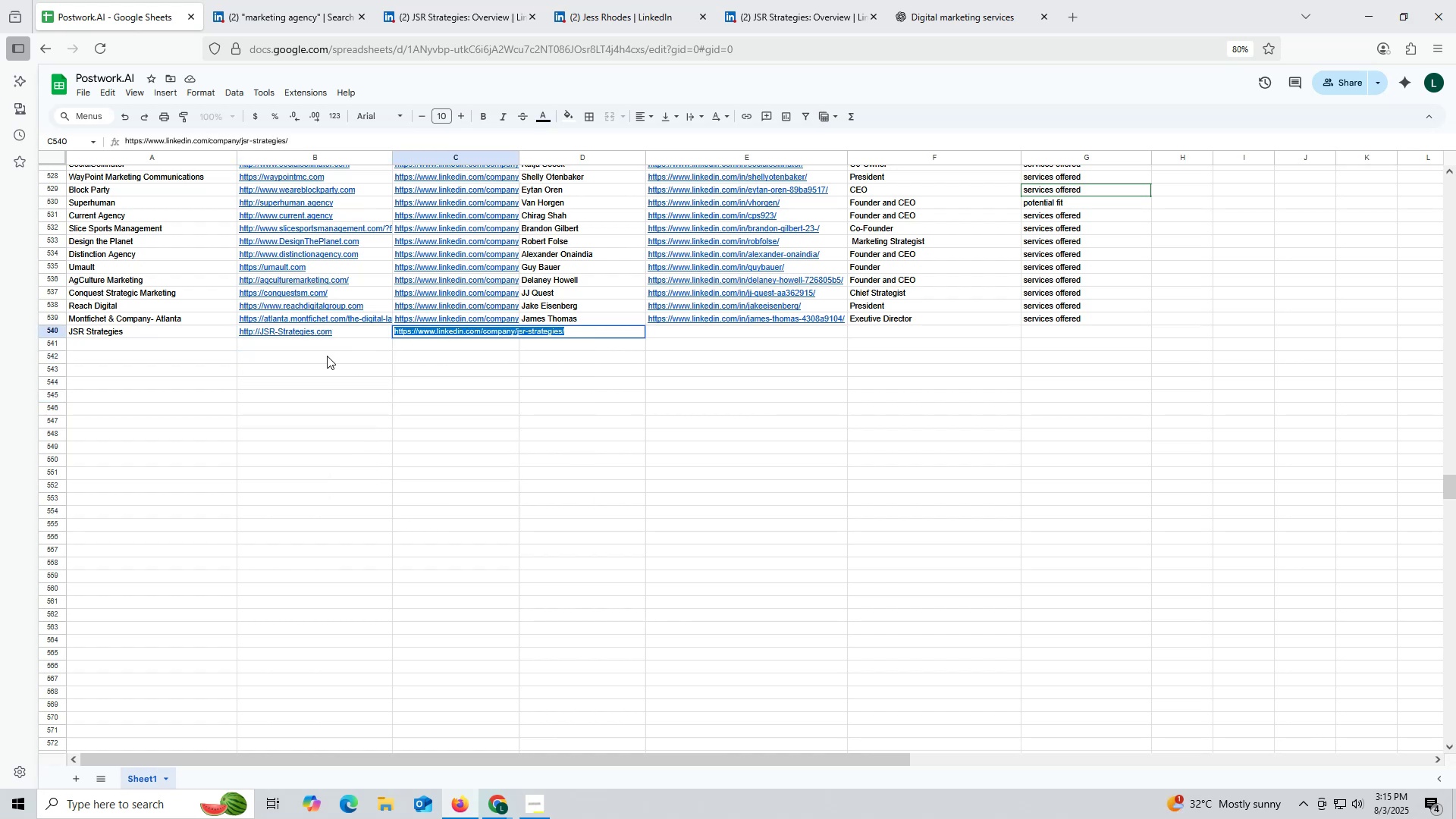 
key(Control+V)
 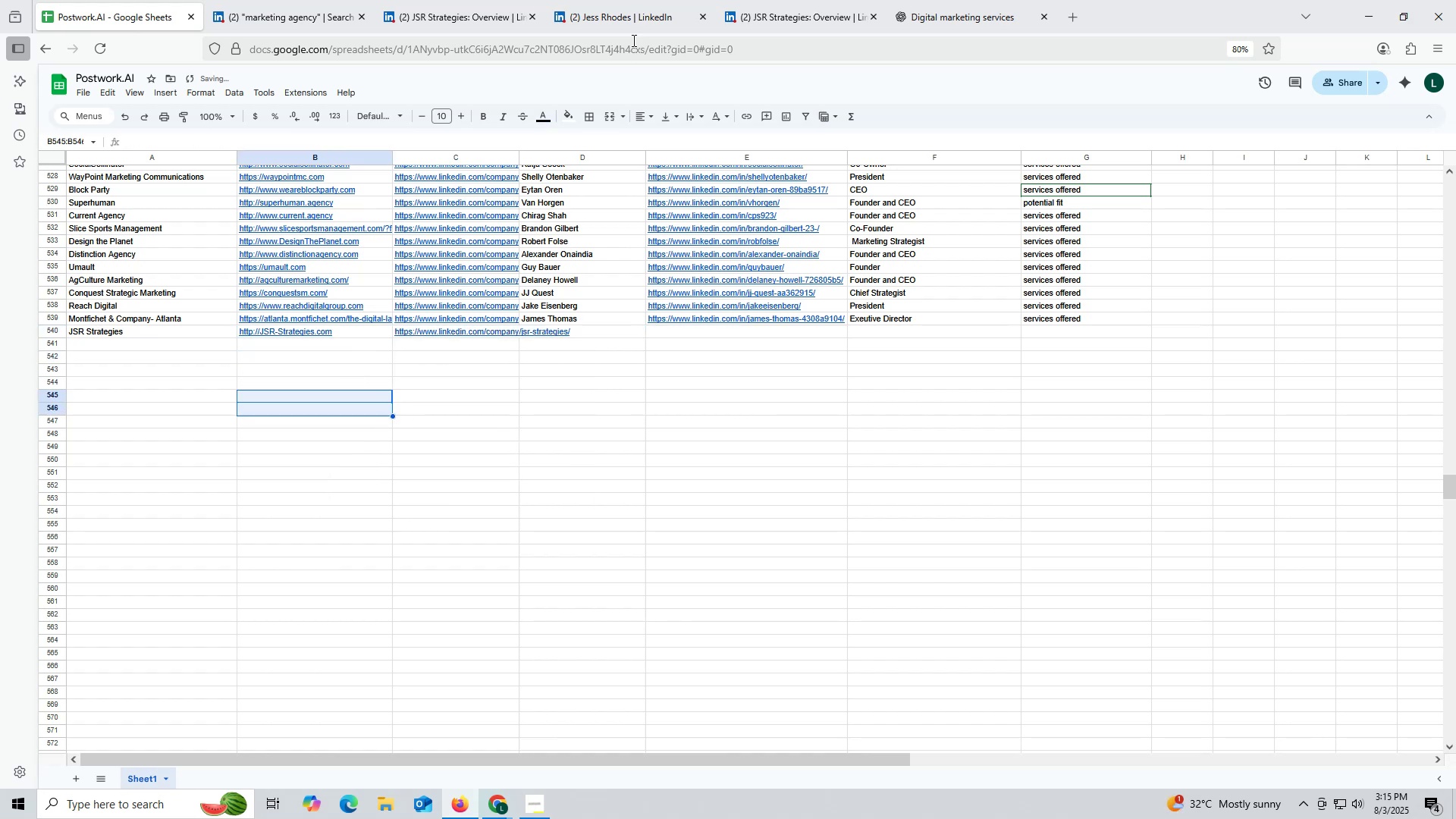 
left_click([640, 22])
 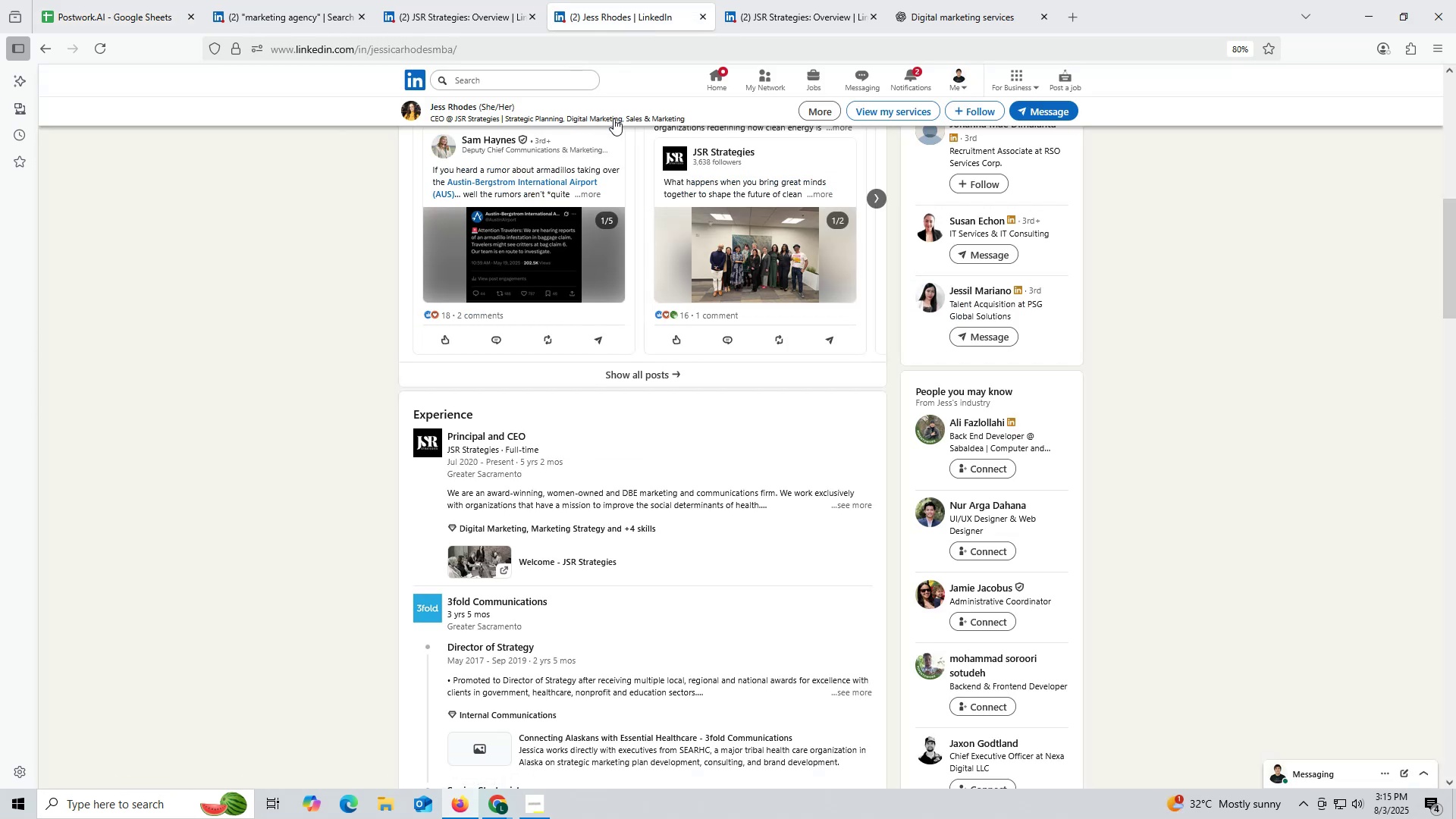 
wait(5.97)
 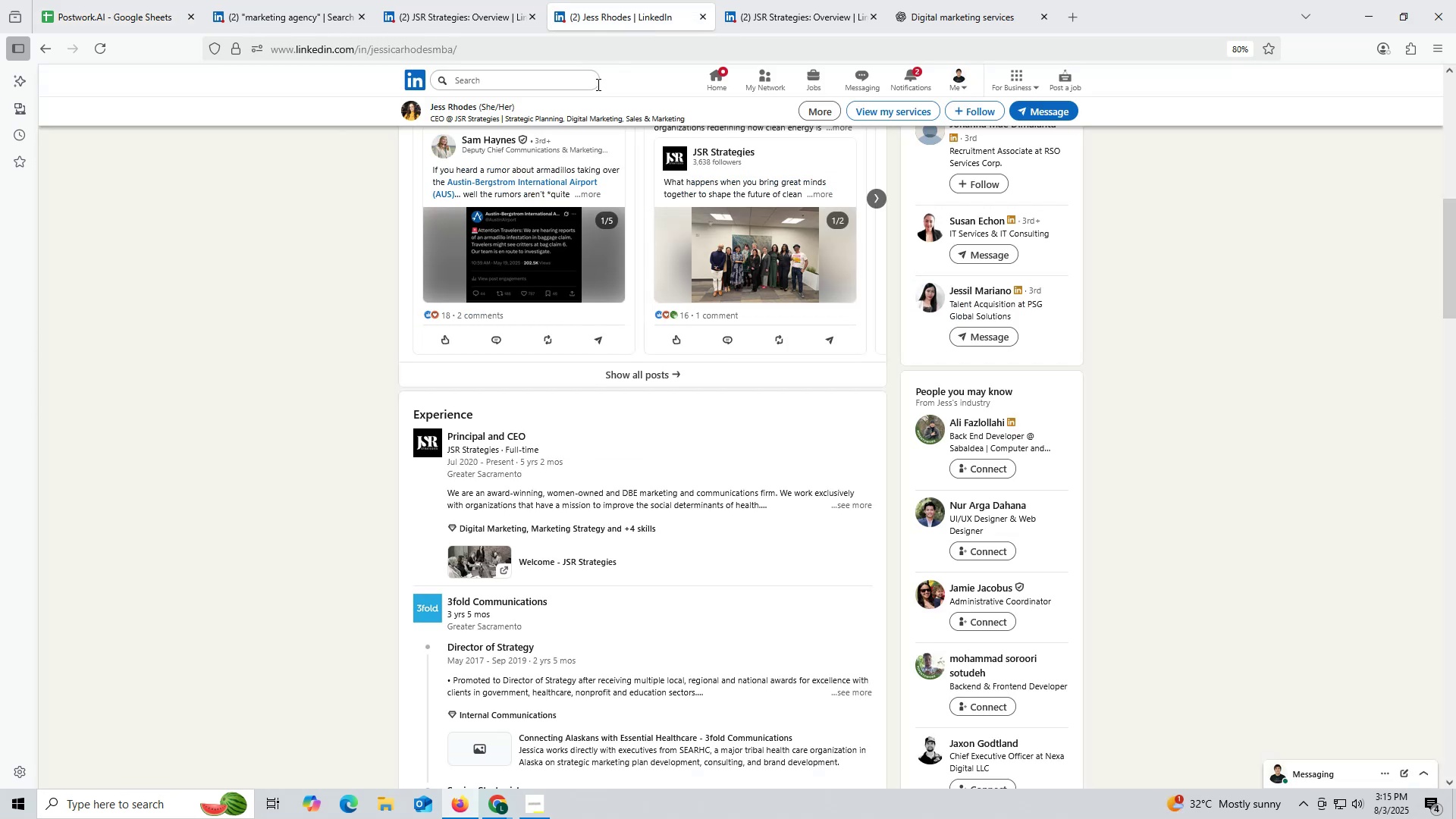 
left_click([486, 10])
 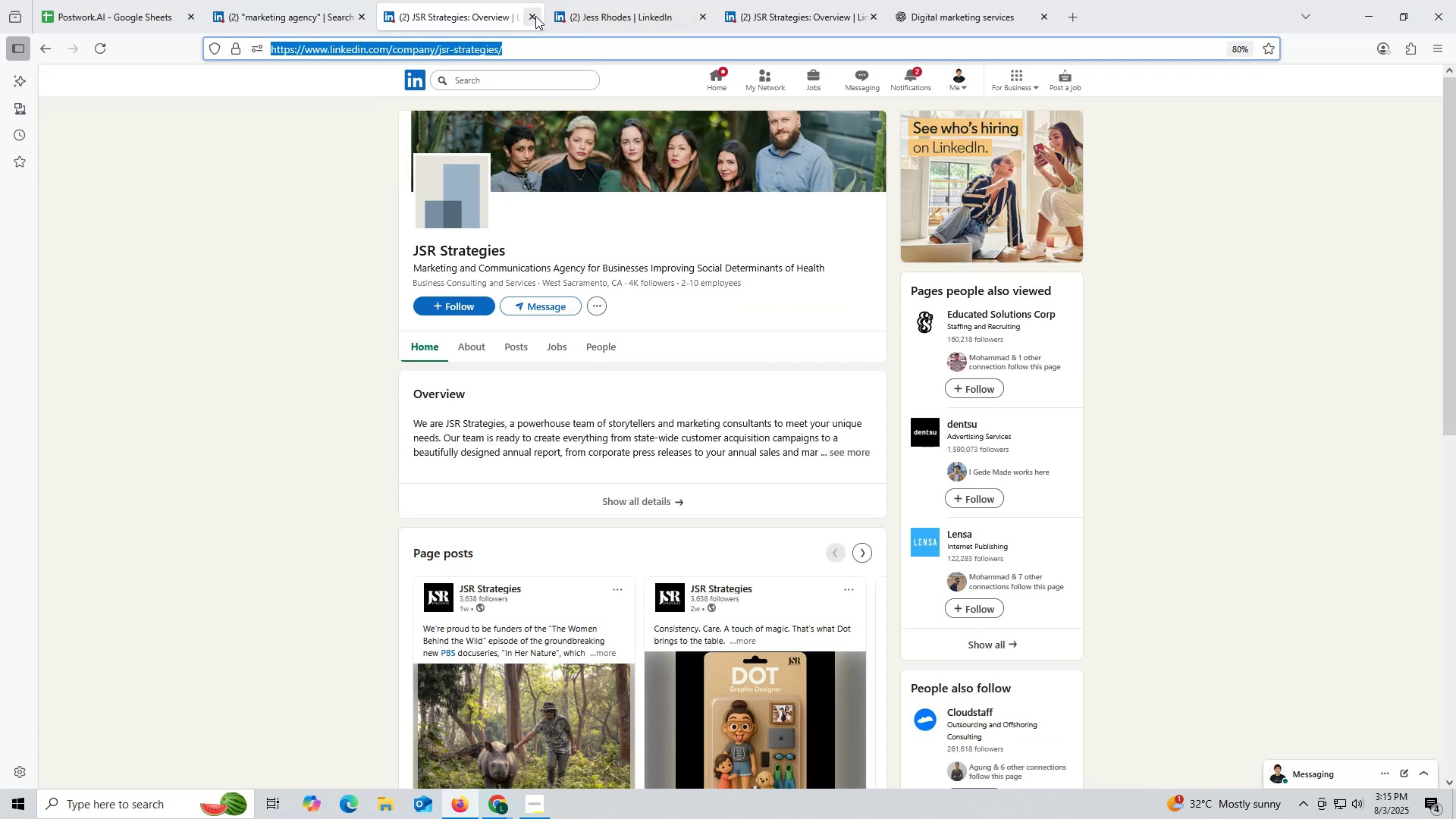 
left_click([529, 14])
 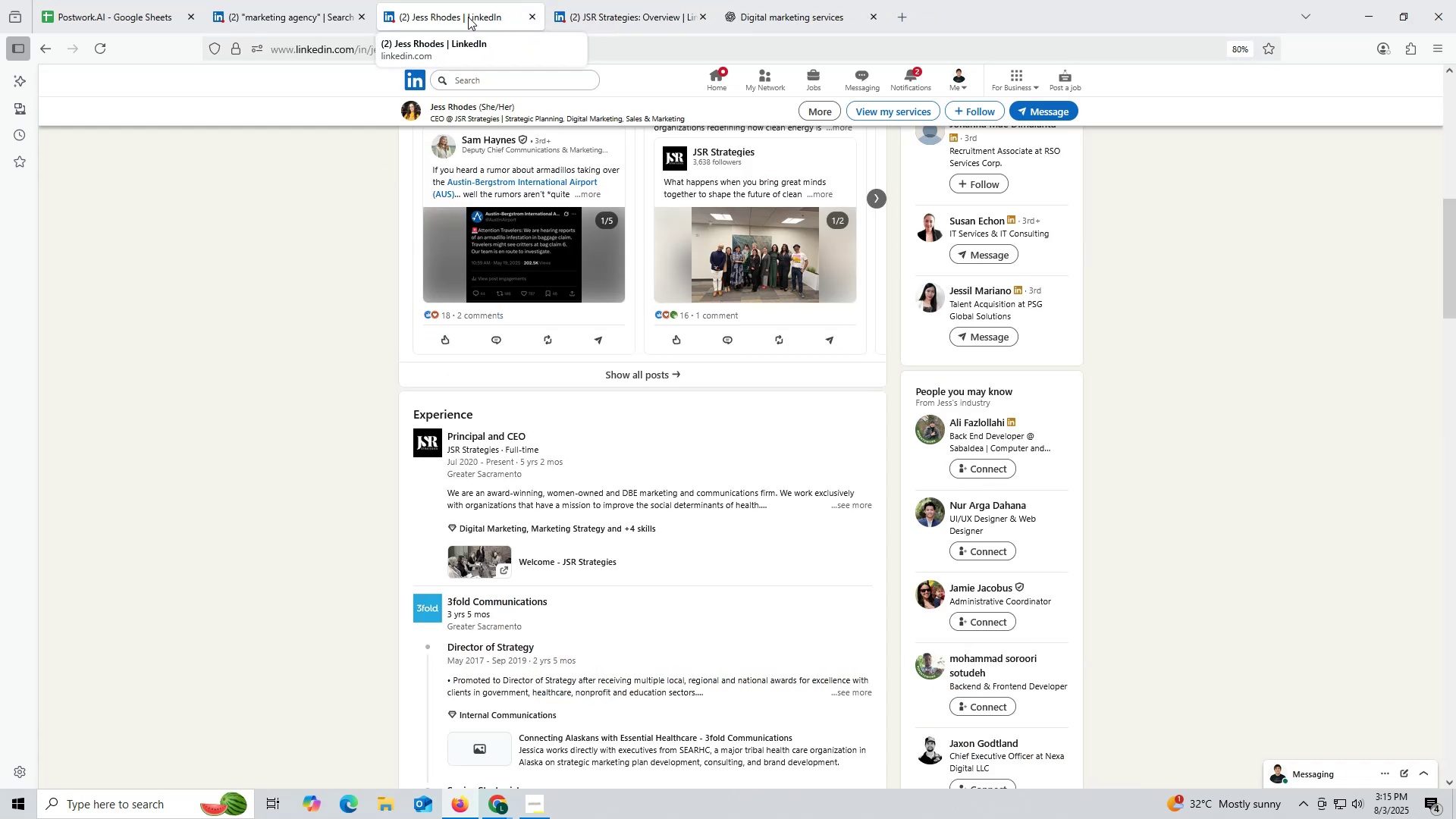 
left_click([463, 15])
 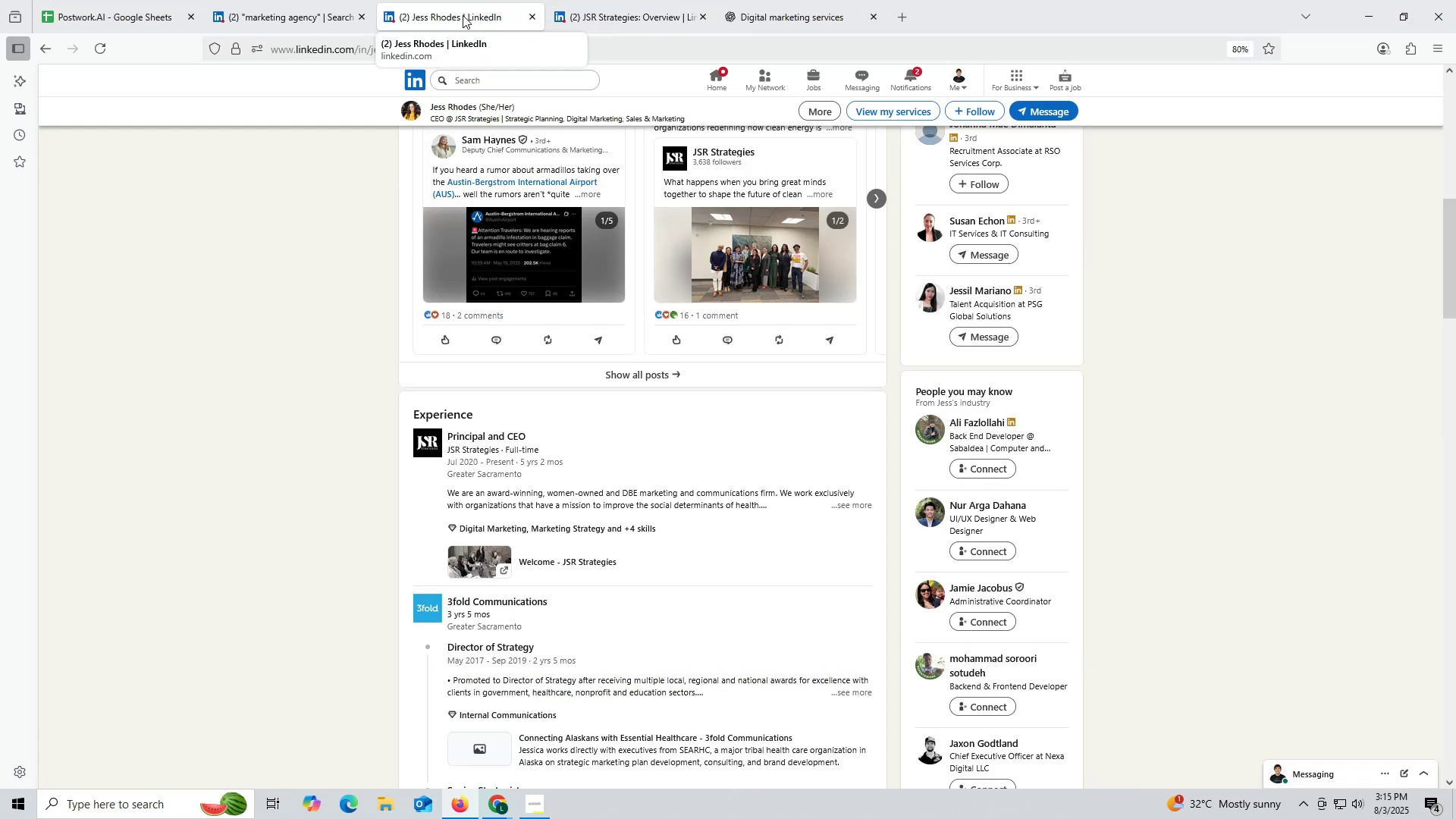 
scroll: coordinate [369, 23], scroll_direction: down, amount: 1.0
 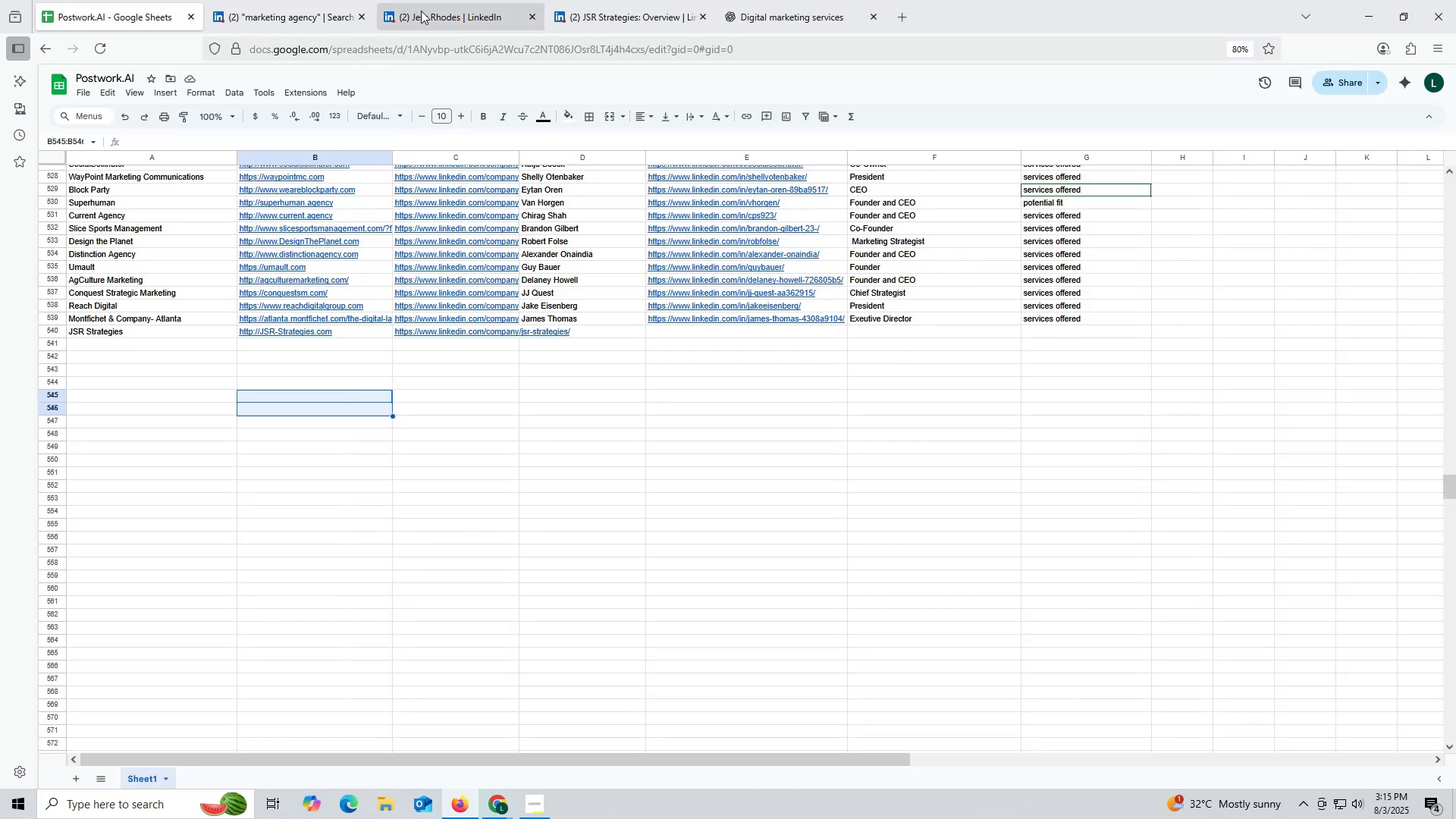 
left_click([456, 16])
 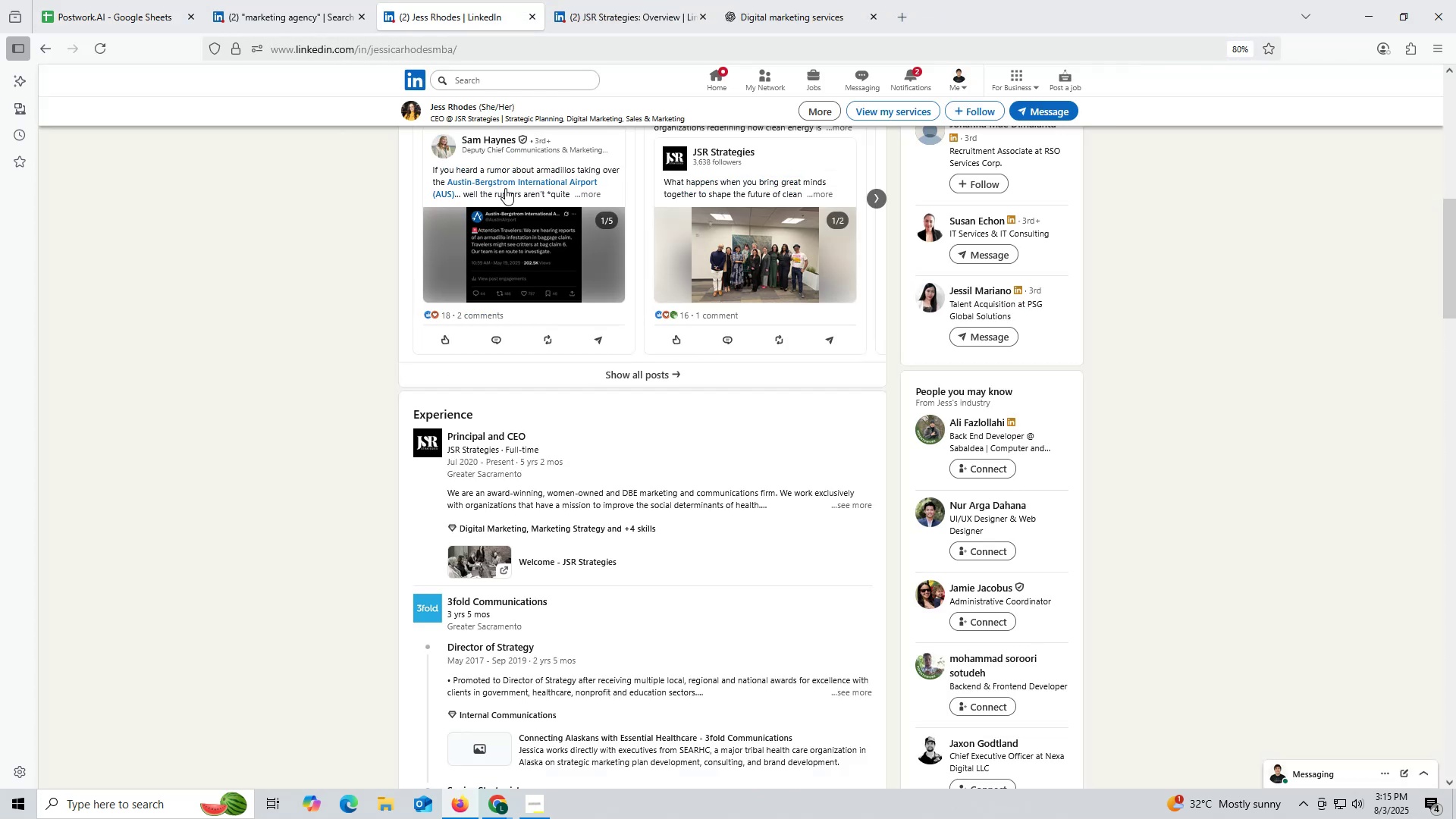 
scroll: coordinate [423, 204], scroll_direction: up, amount: 15.0
 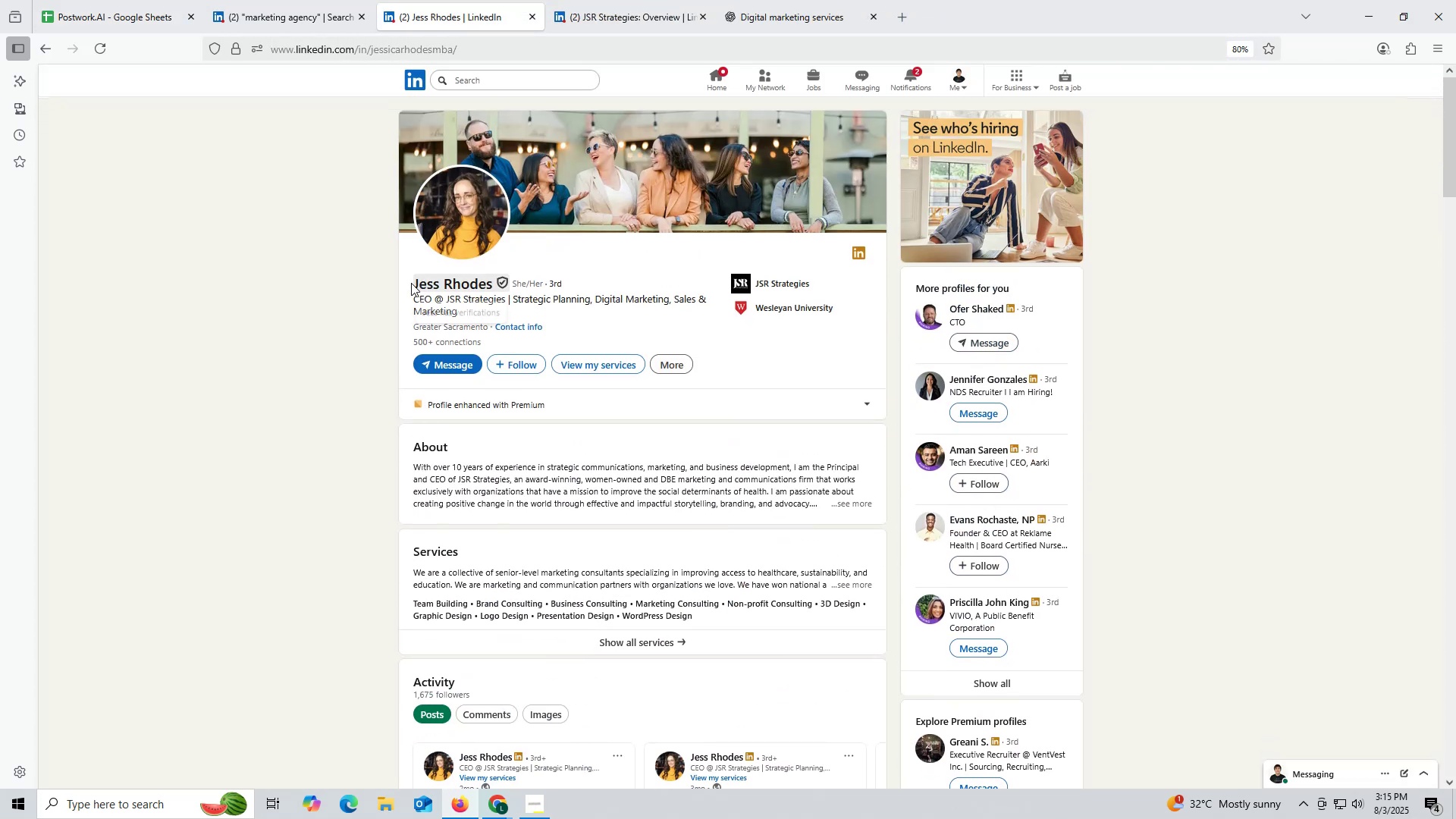 
left_click_drag(start_coordinate=[401, 283], to_coordinate=[493, 282])
 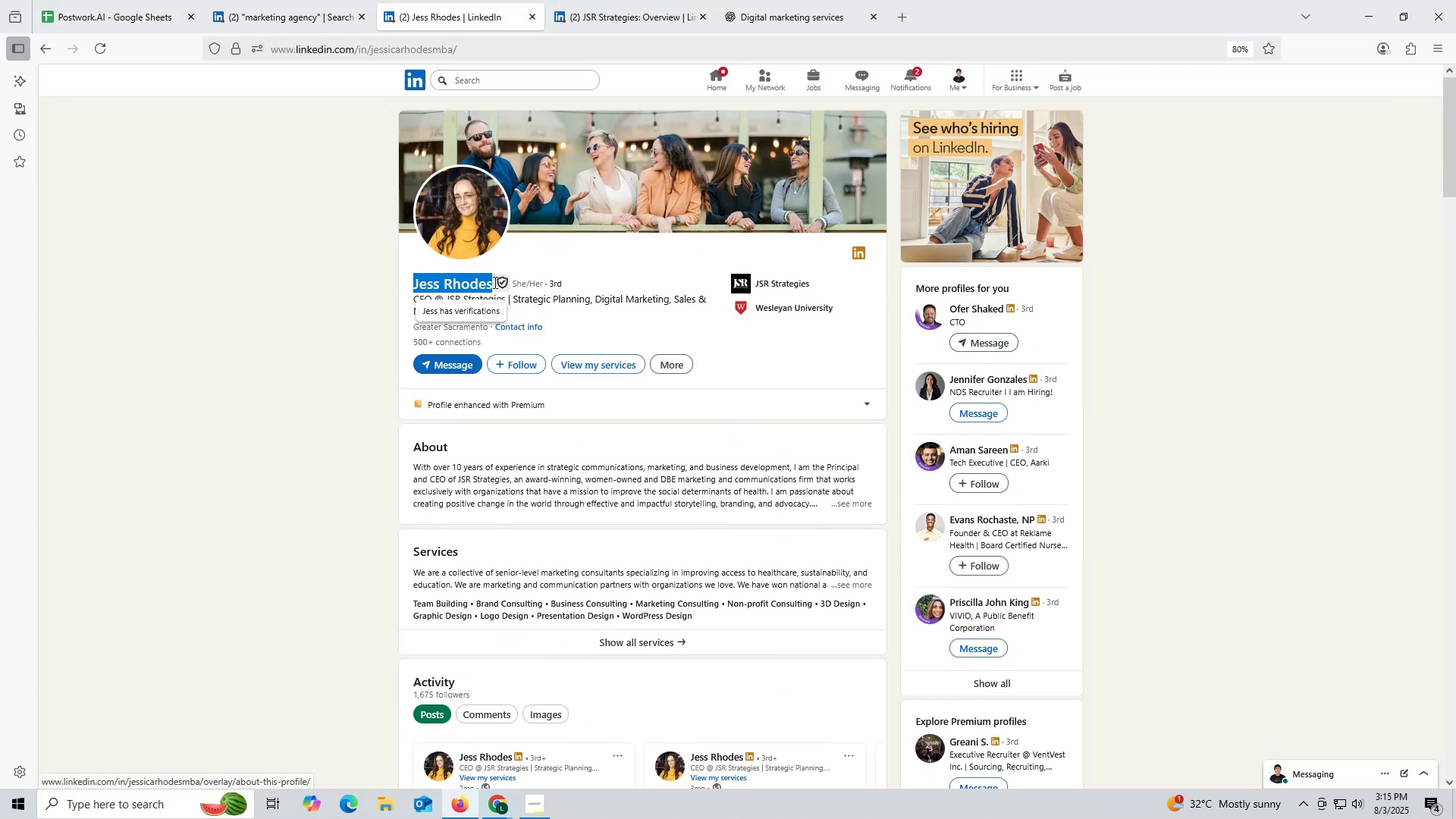 
key(Control+ControlLeft)
 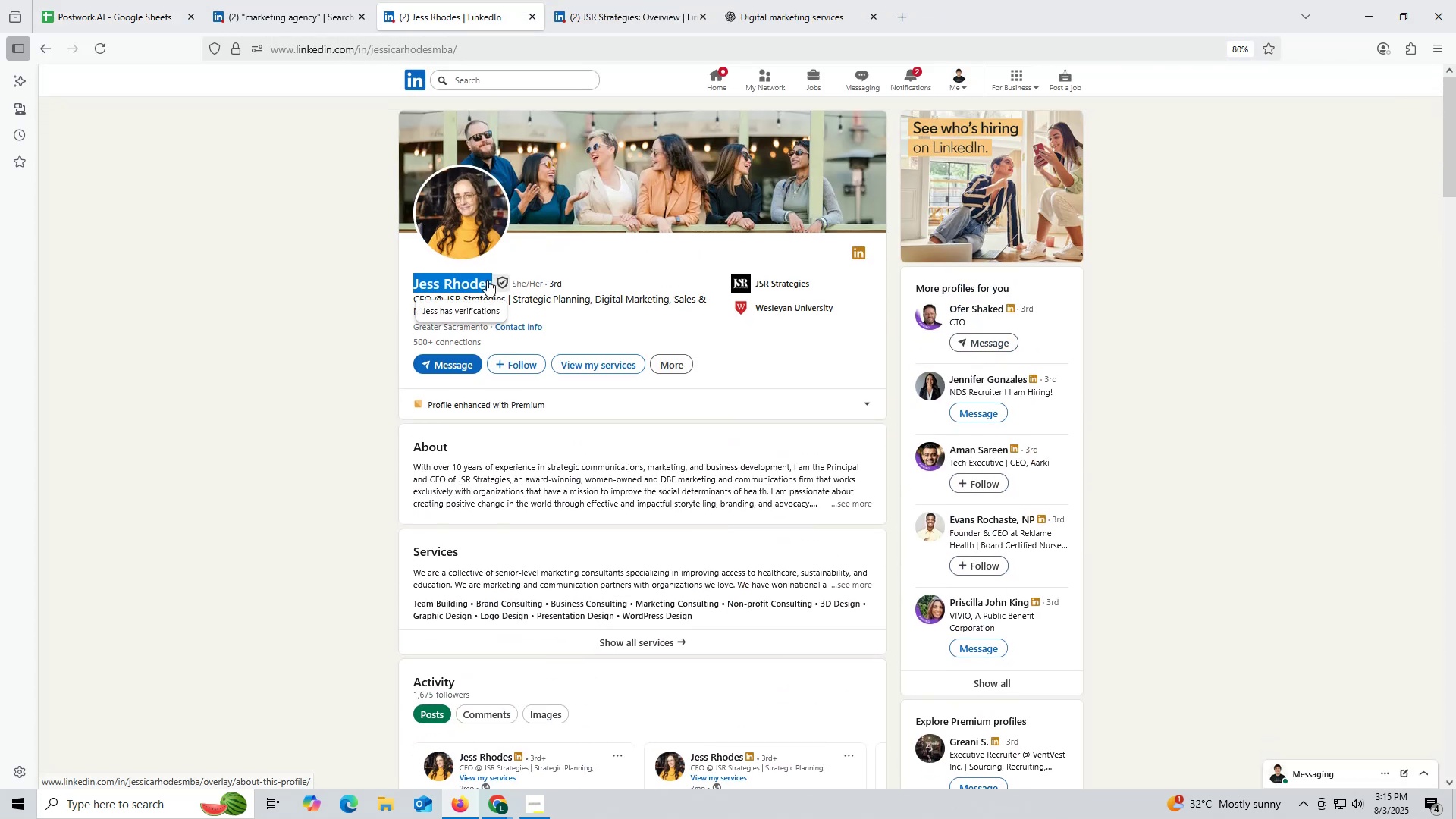 
key(Control+C)
 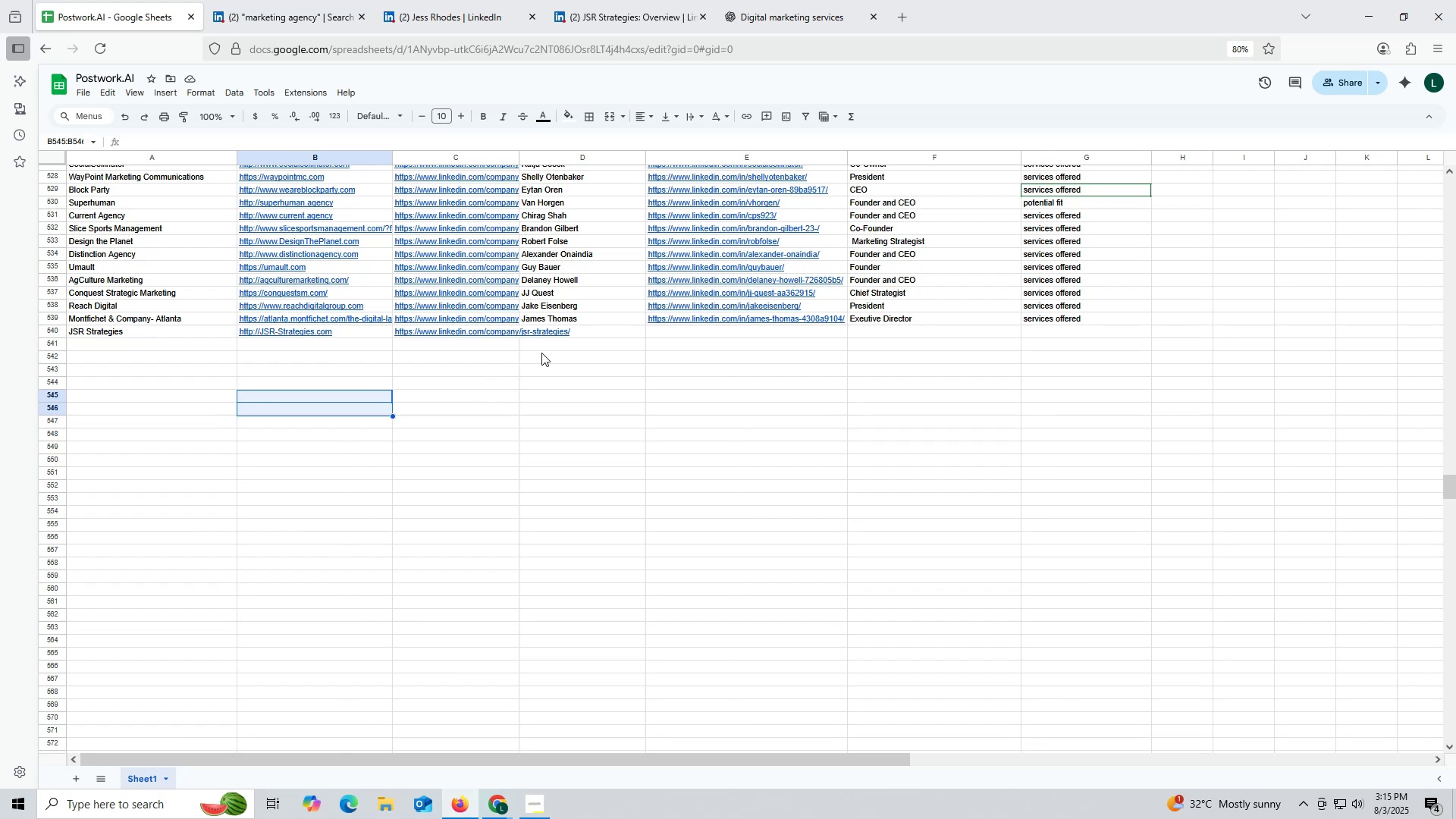 
double_click([607, 332])
 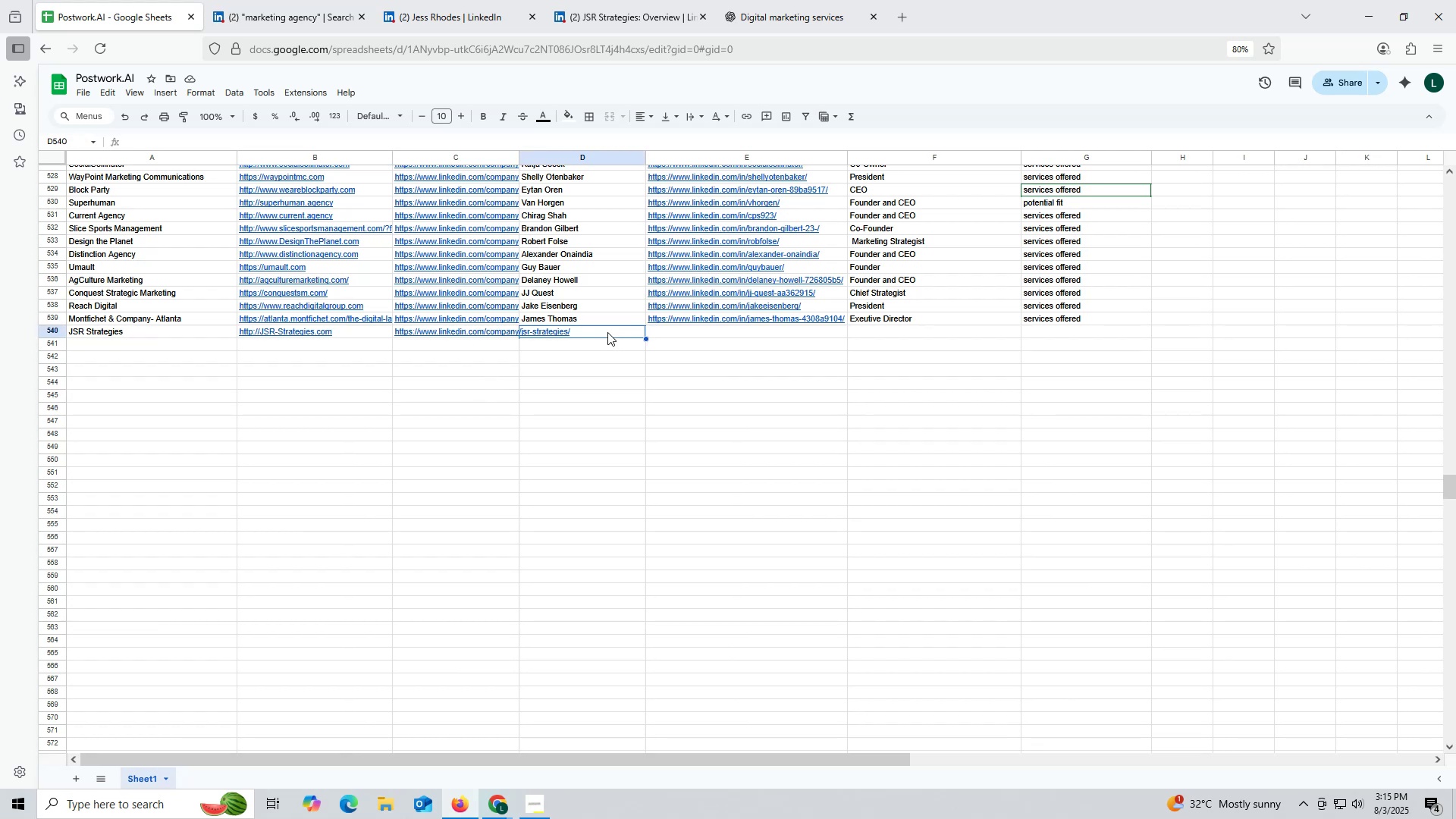 
key(Control+ControlLeft)
 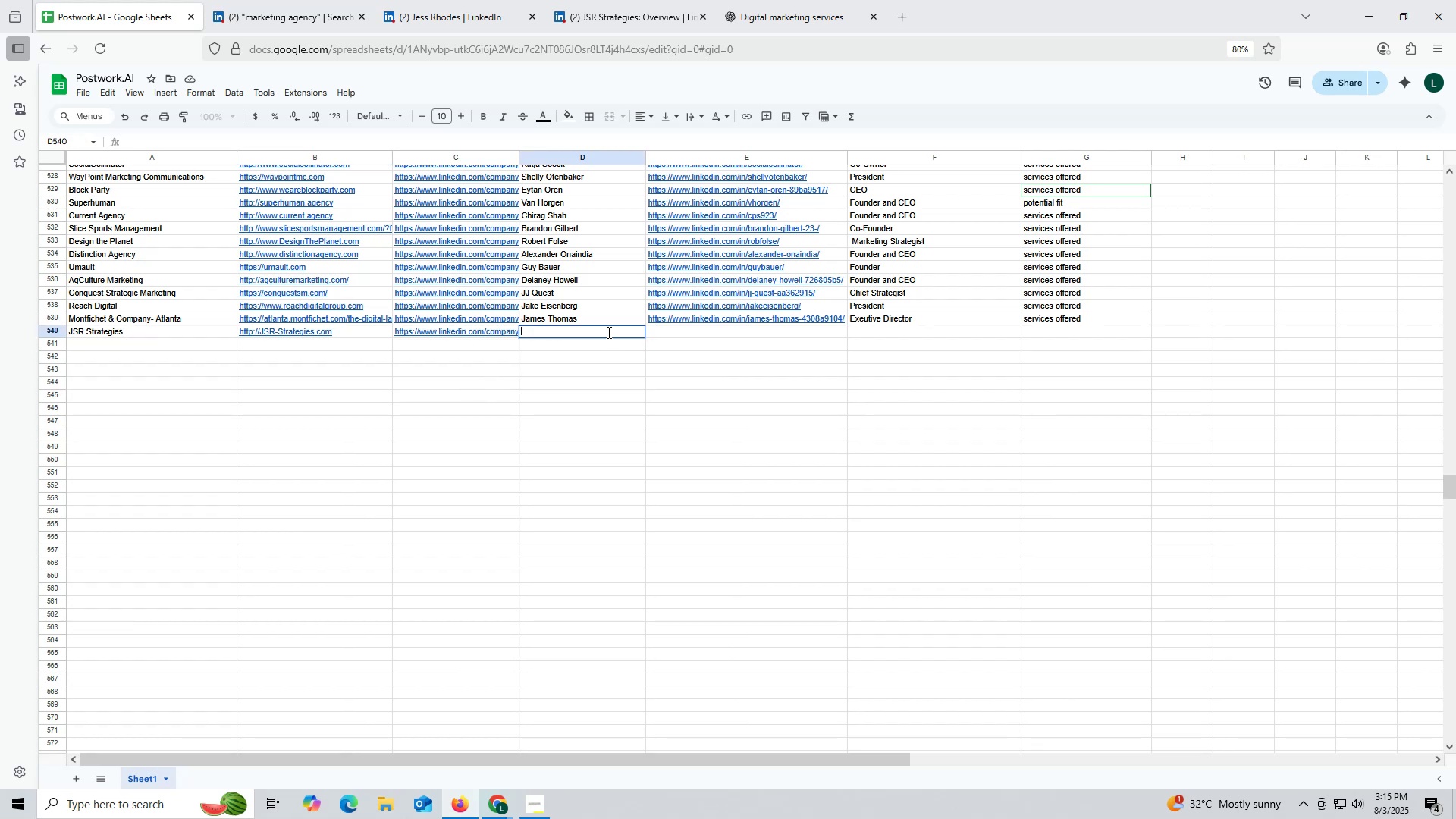 
key(Control+V)
 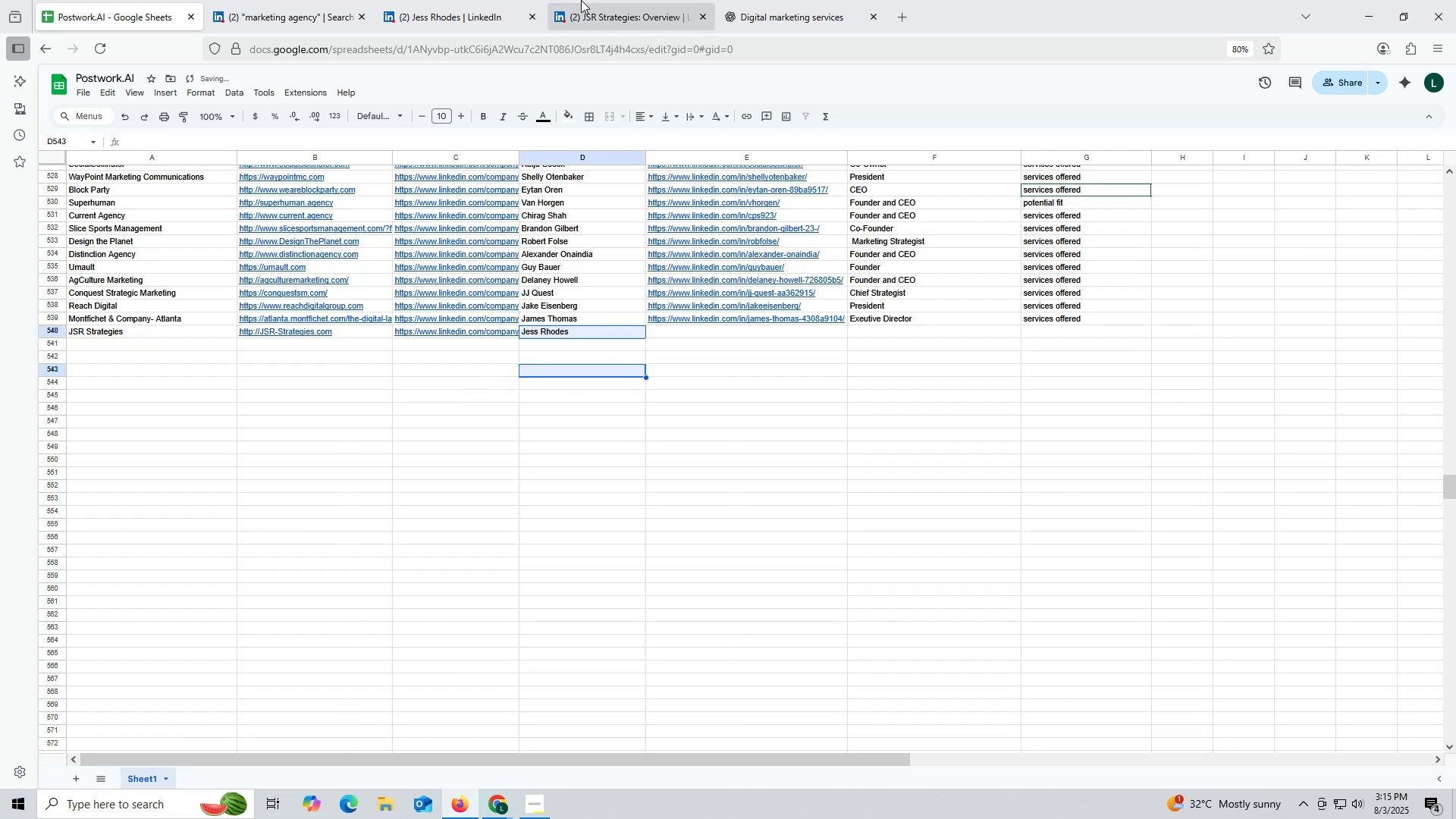 
left_click([614, 18])
 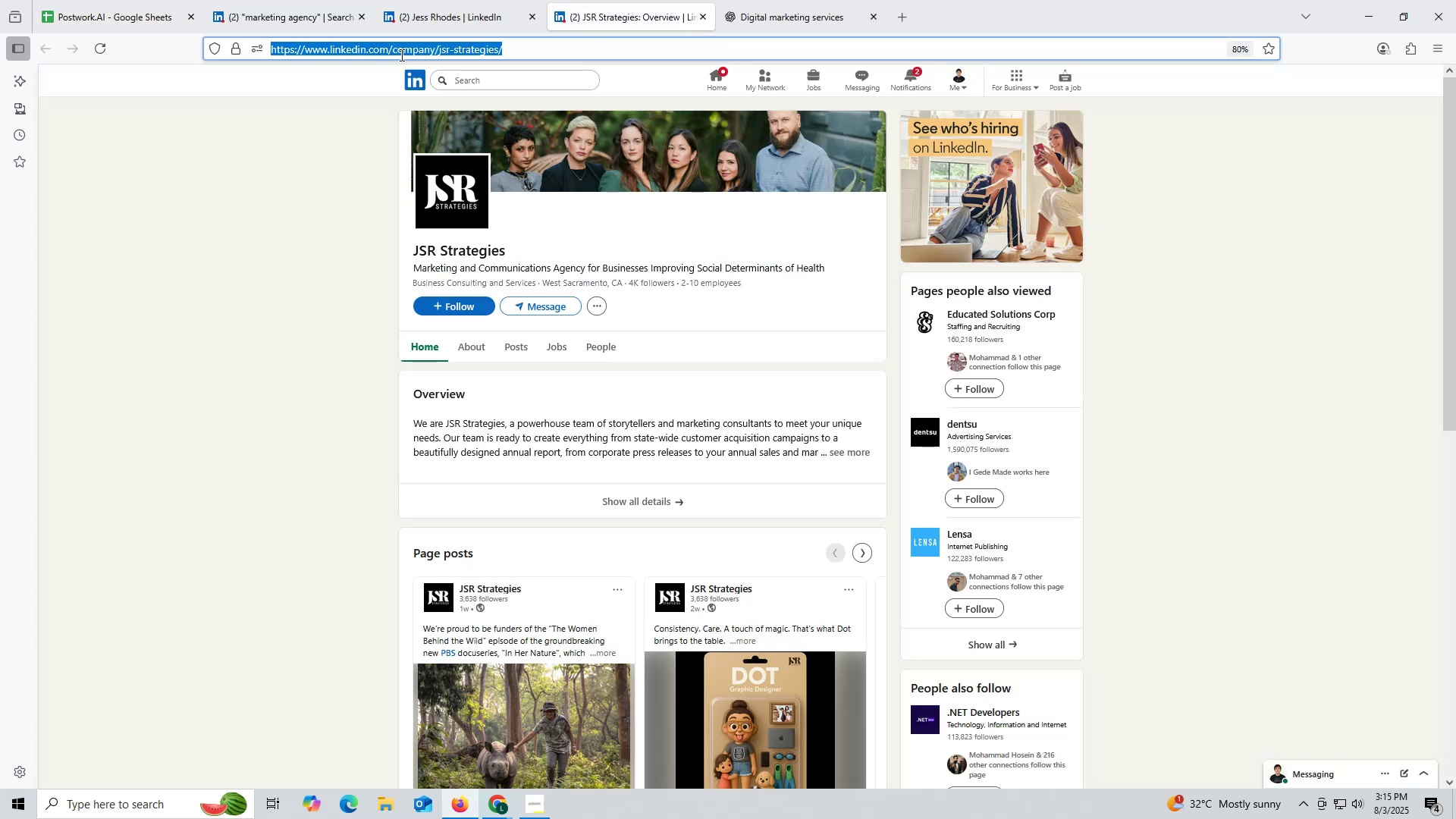 
key(Control+ControlLeft)
 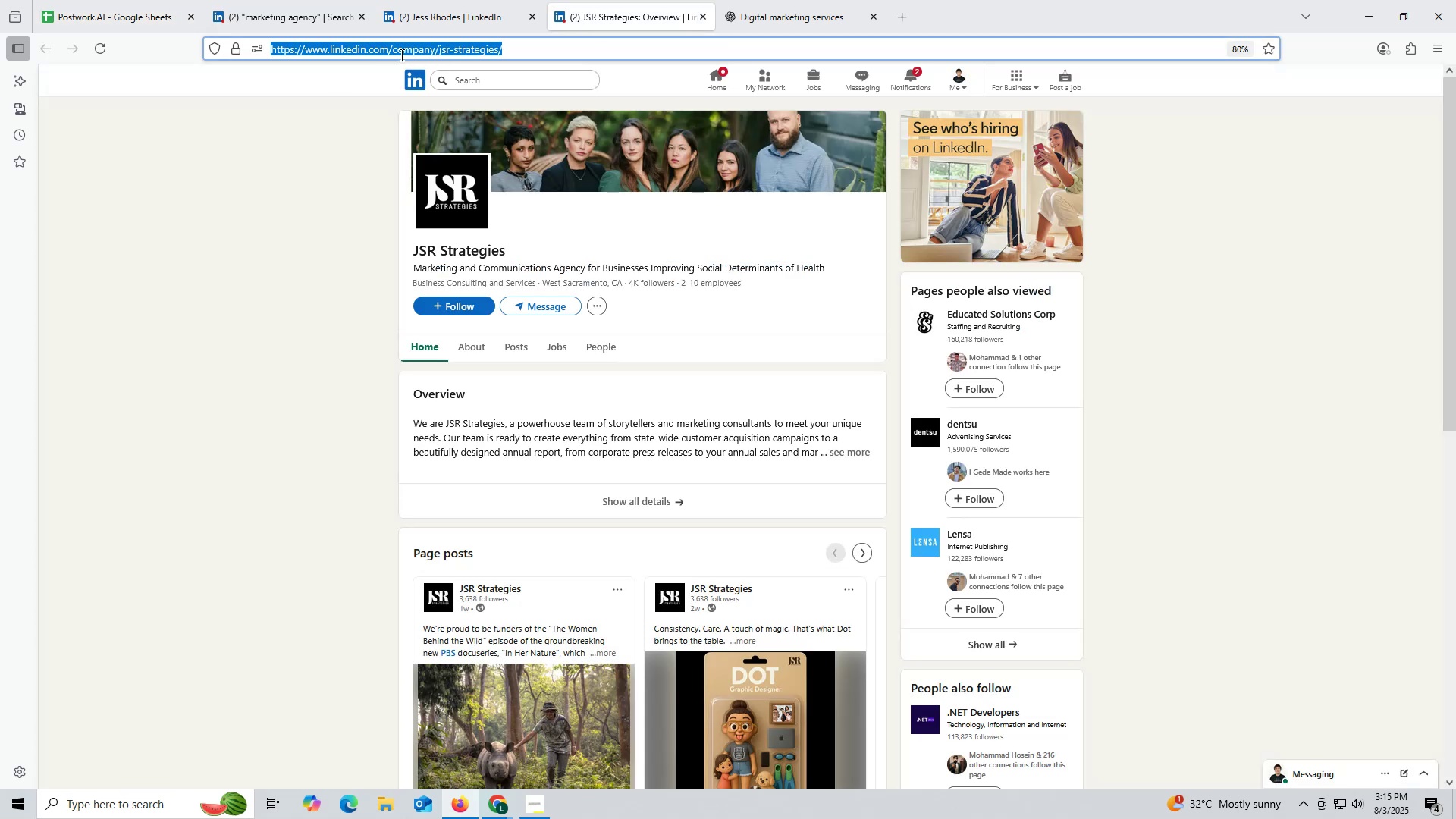 
key(Control+C)
 